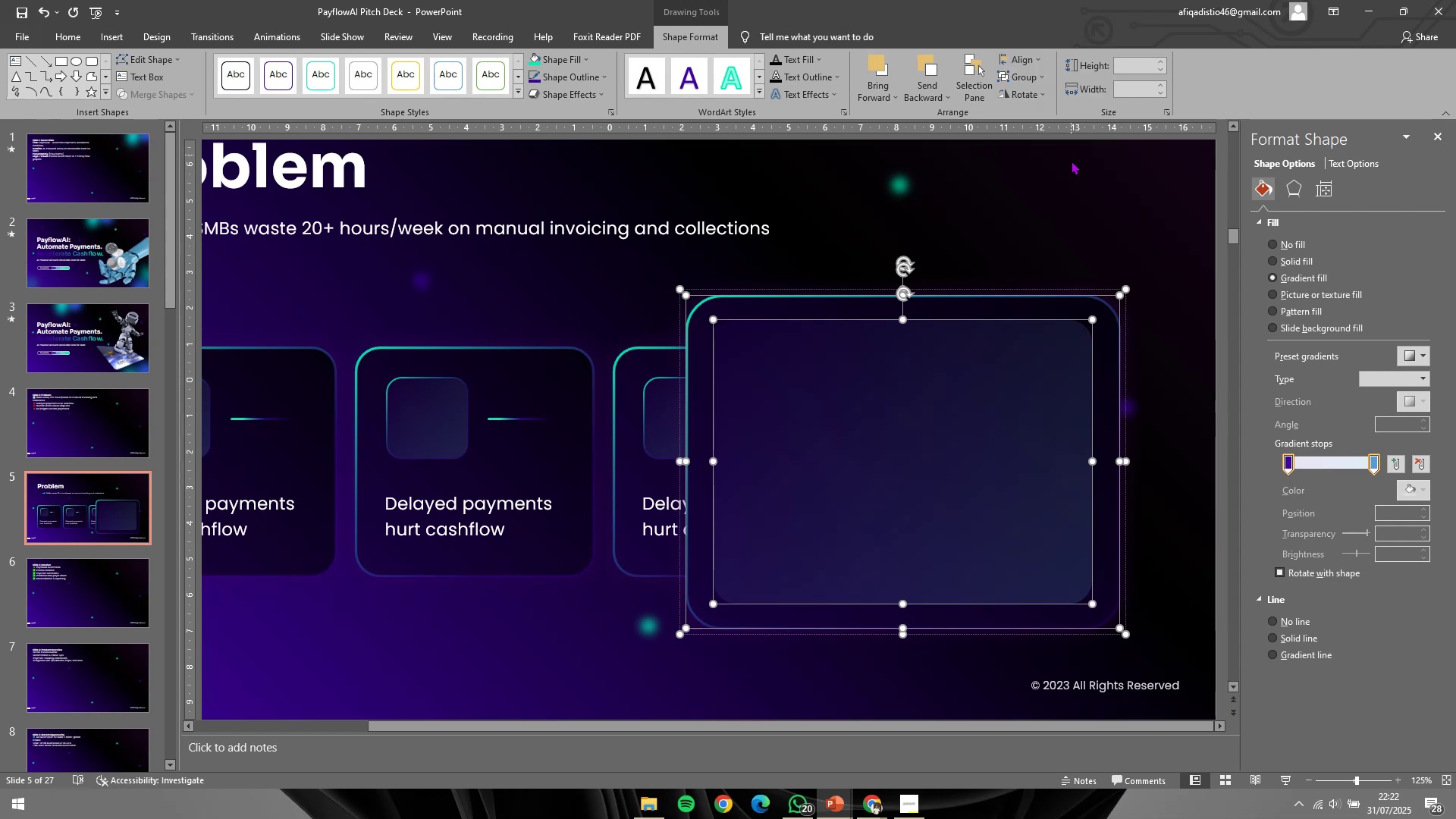 
hold_key(key=ControlLeft, duration=0.48)
scroll: coordinate [1169, 357], scroll_direction: up, amount: 1.0
 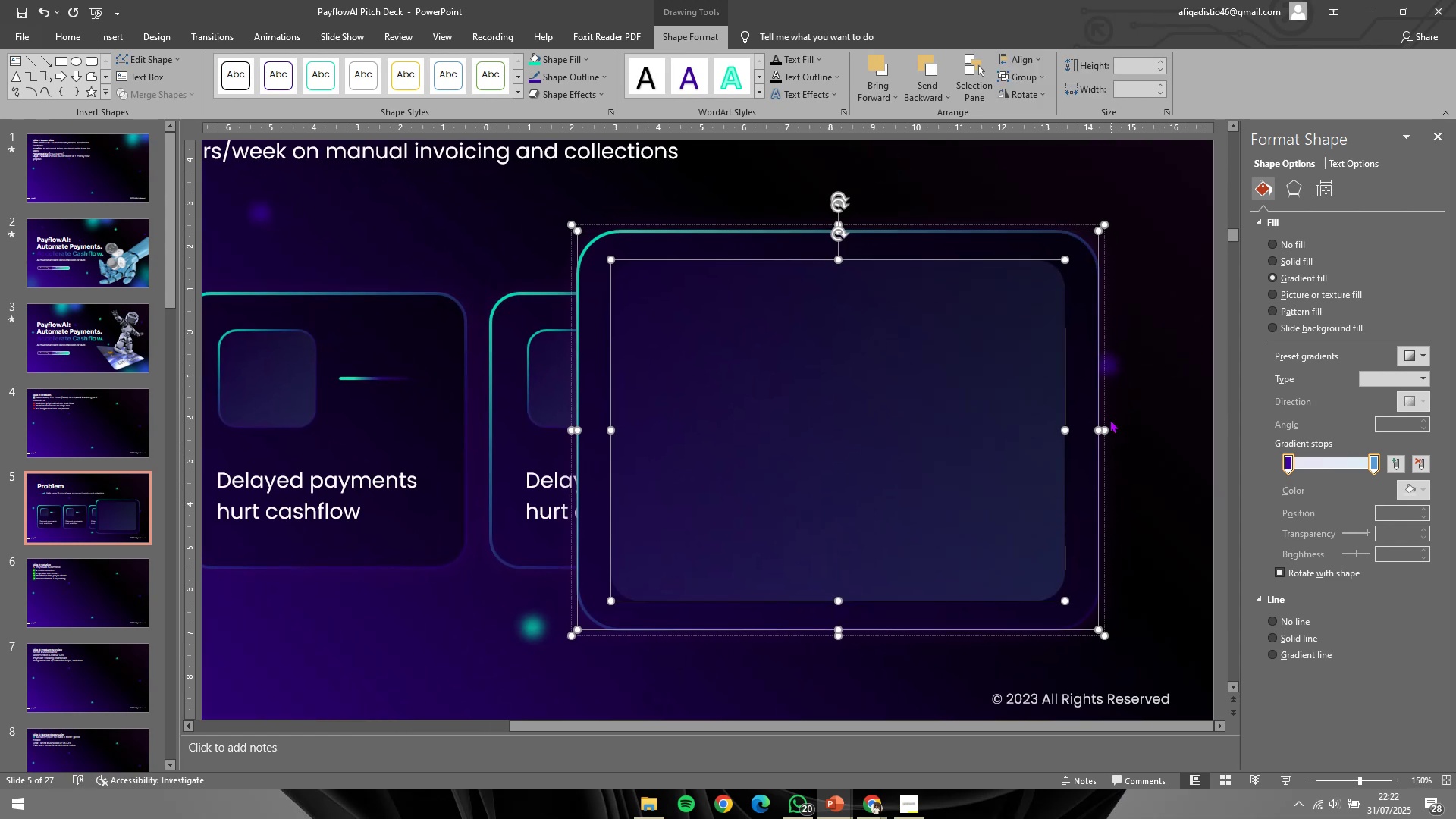 
hold_key(key=ShiftLeft, duration=5.25)
left_click([1081, 410])
 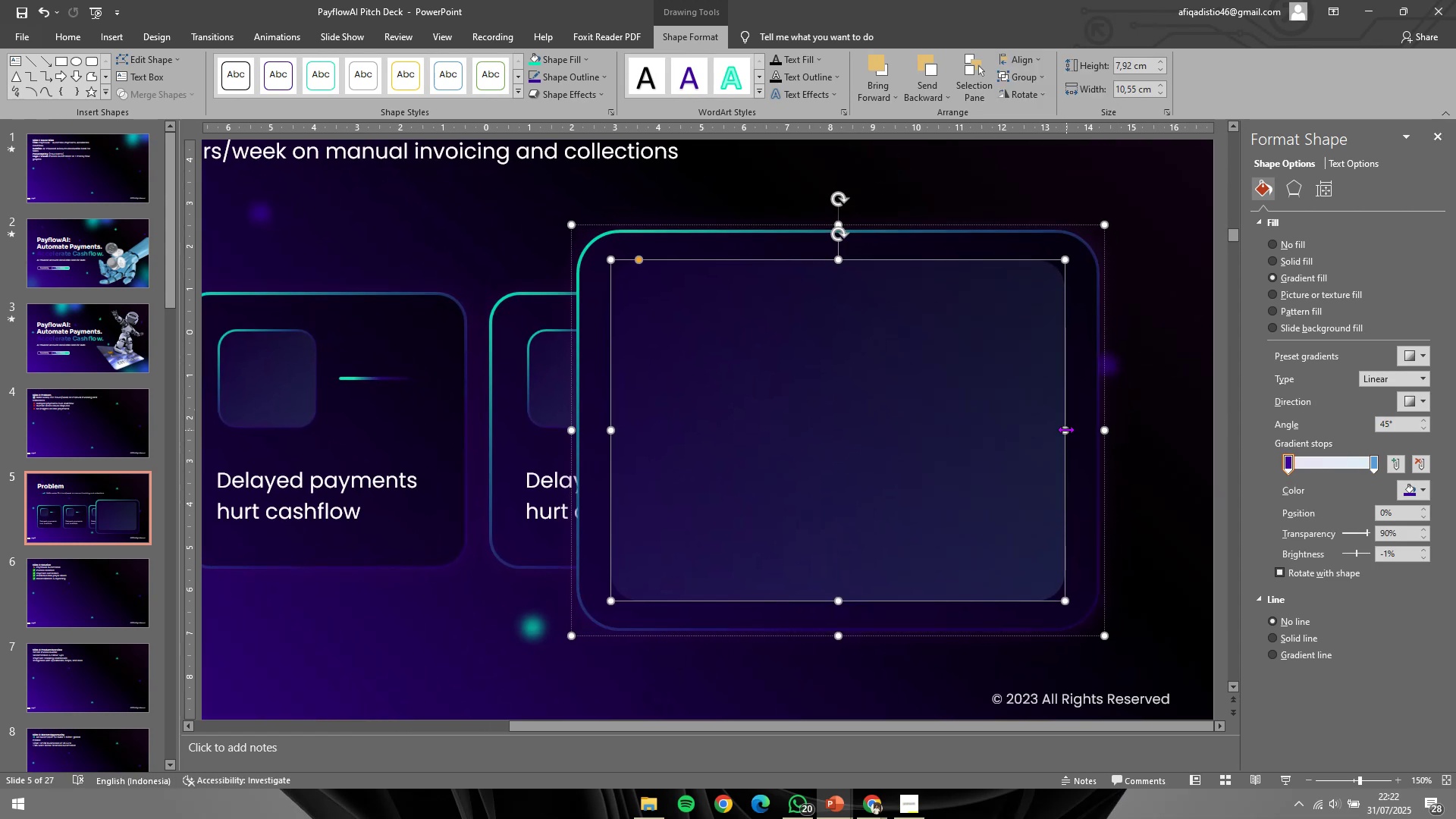 
hold_key(key=ControlLeft, duration=1.5)
left_click_drag(start_coordinate=[1066, 430], to_coordinate=[1073, 429])
 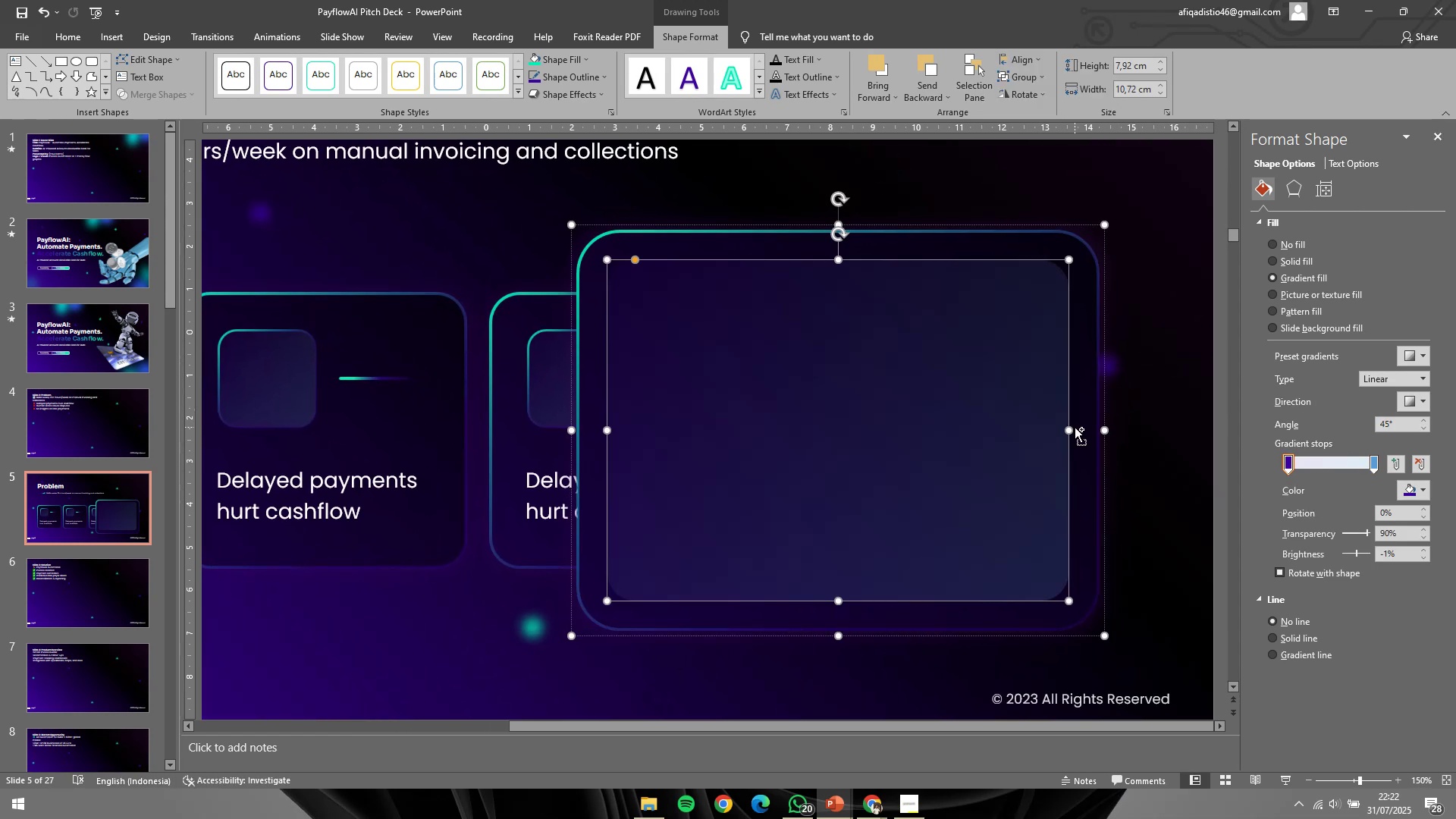 
hold_key(key=ControlLeft, duration=1.51)
left_click([1072, 427])
 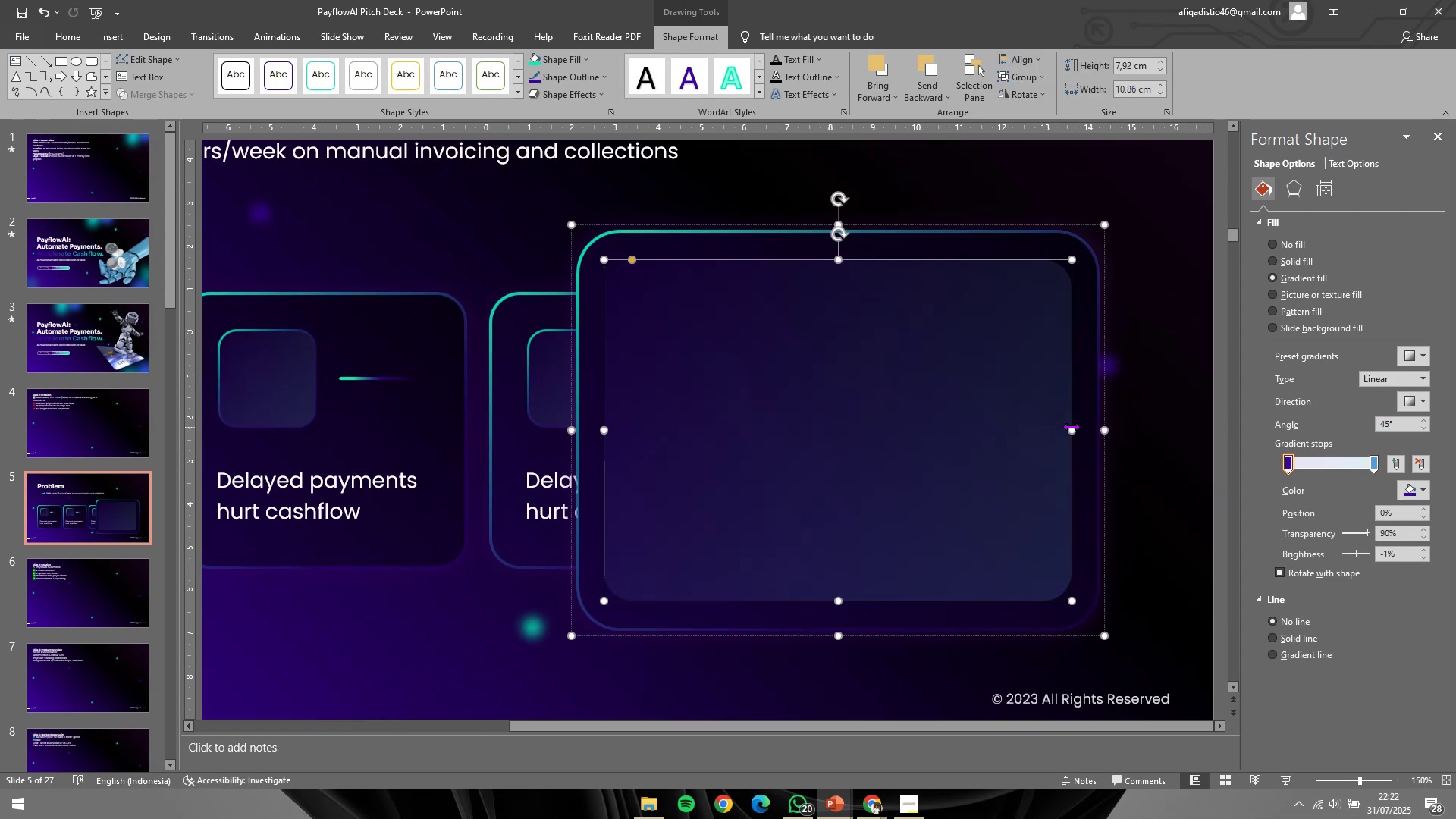 
hold_key(key=ControlLeft, duration=1.09)
left_click([1074, 428])
 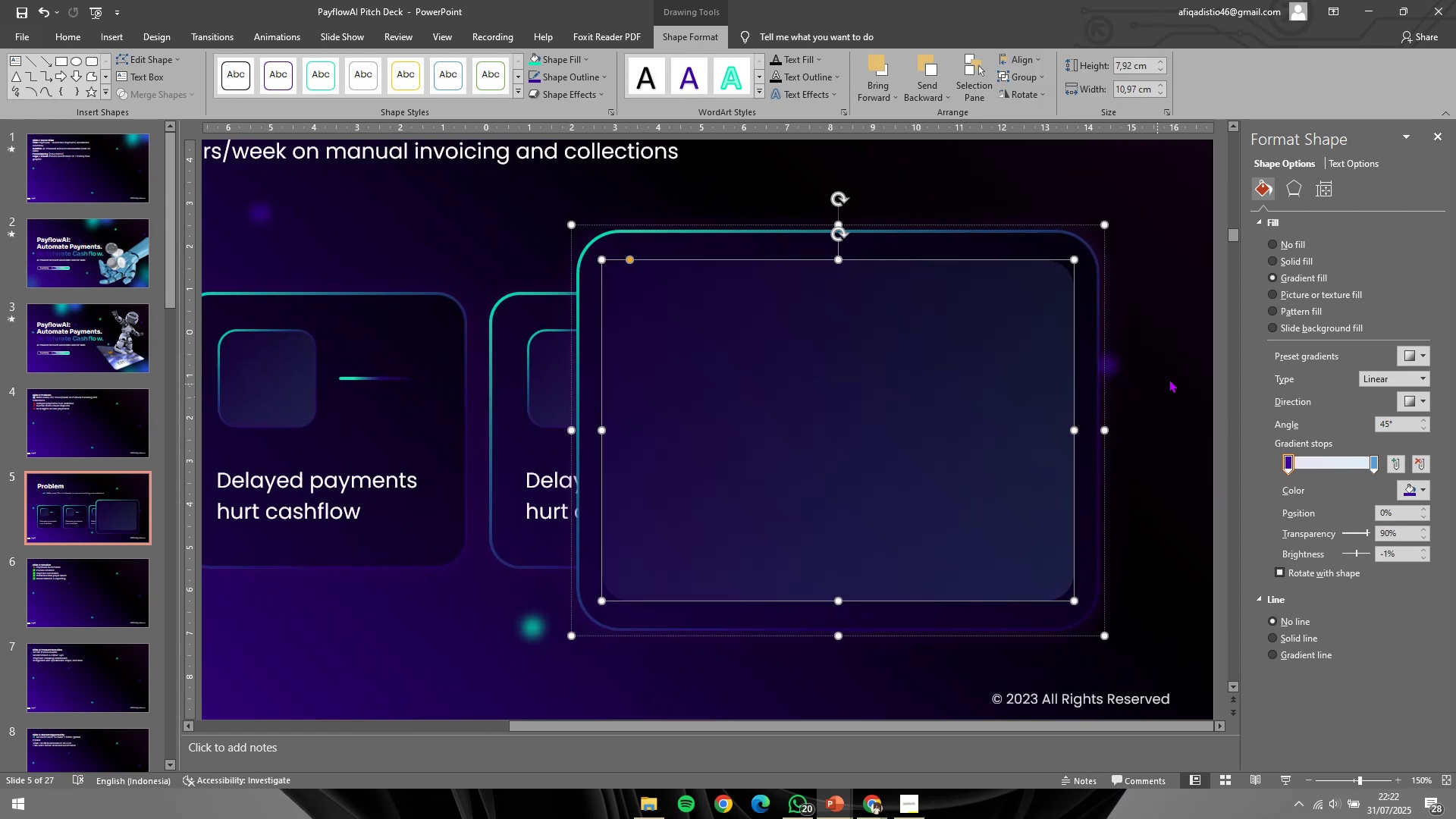 
left_click([1178, 375])
 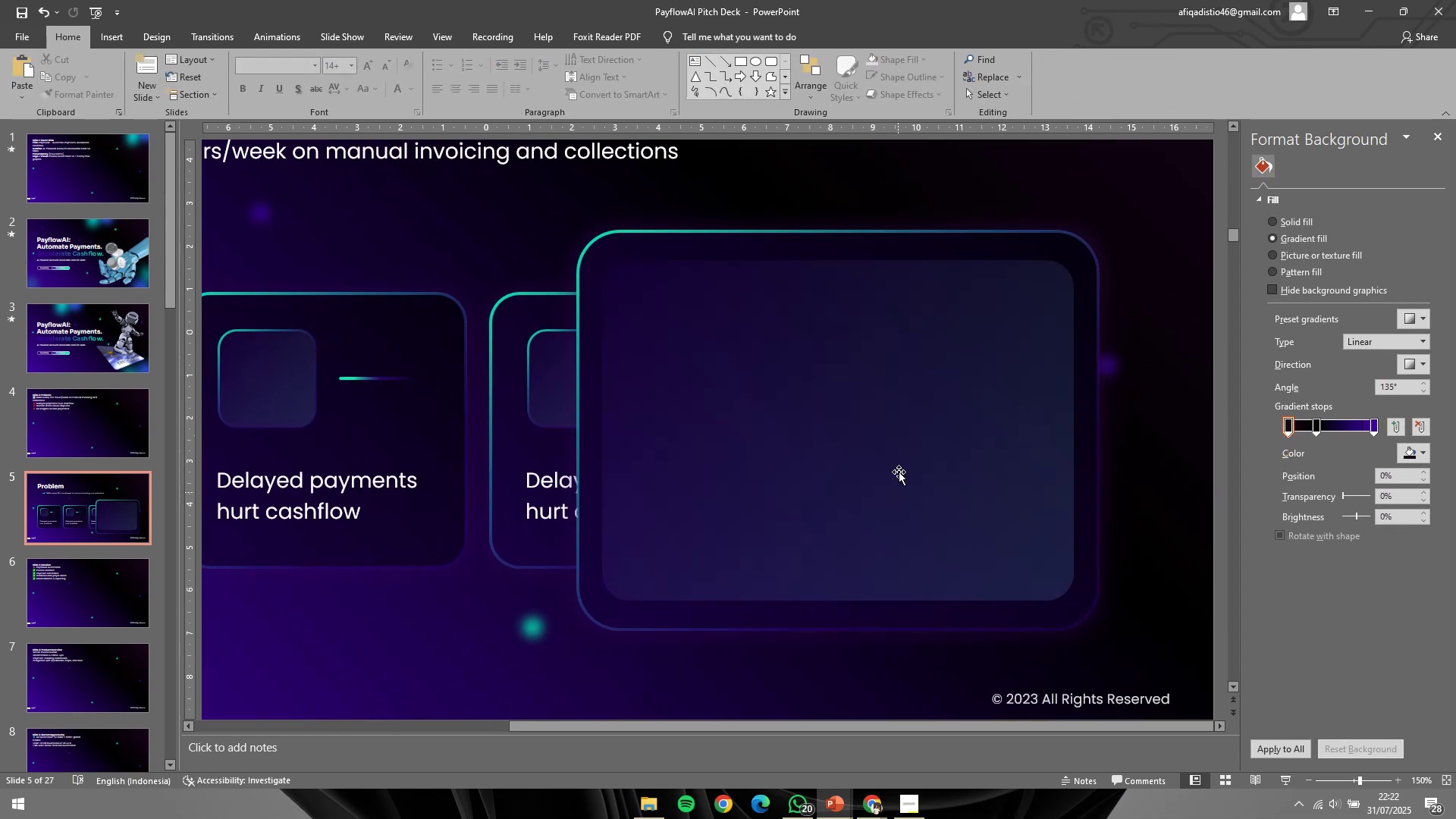 
left_click([771, 329])
 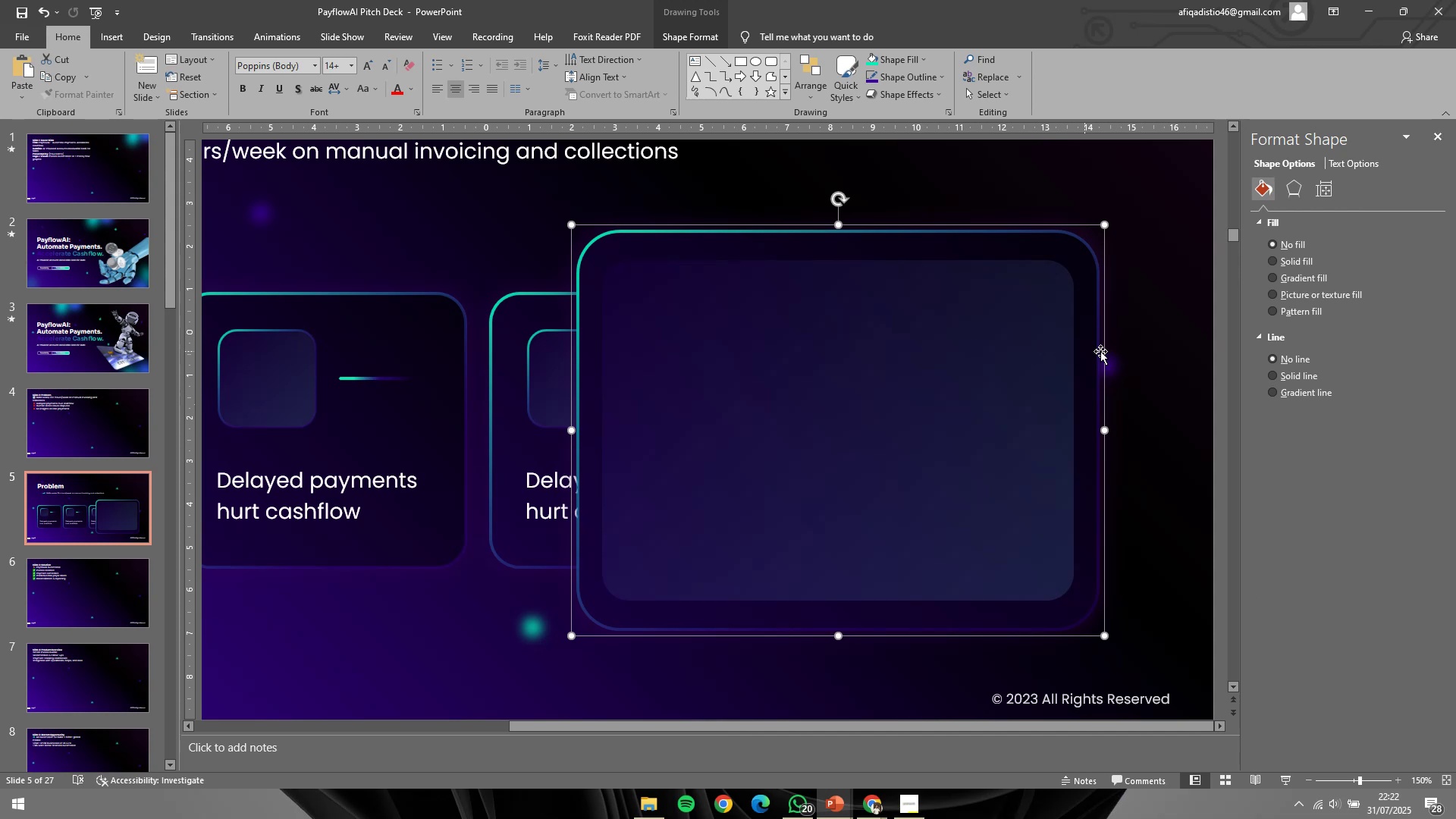 
hold_key(key=ControlLeft, duration=0.49)
scroll: coordinate [1158, 356], scroll_direction: down, amount: 2.0
 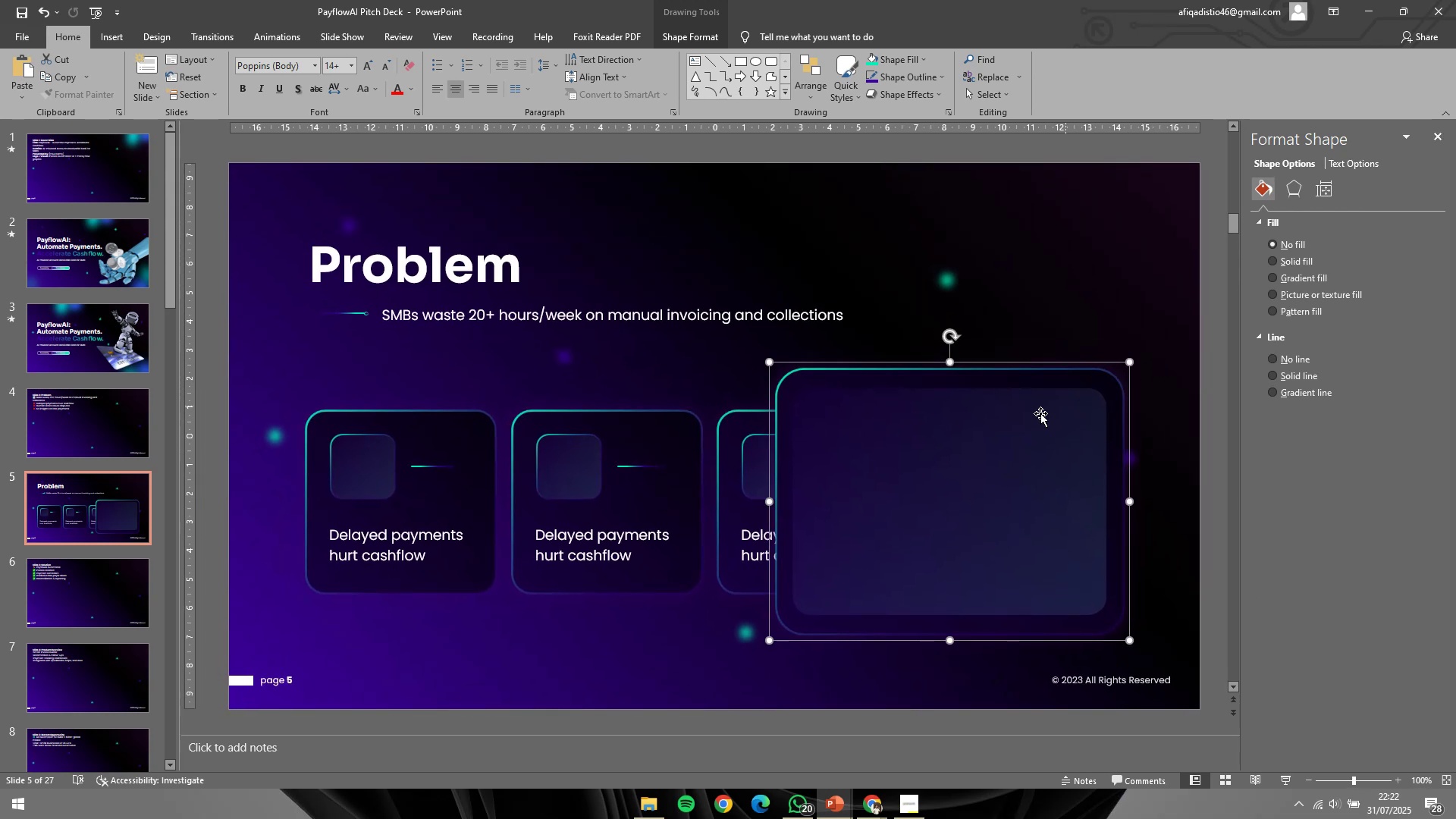 
right_click([1029, 416])
 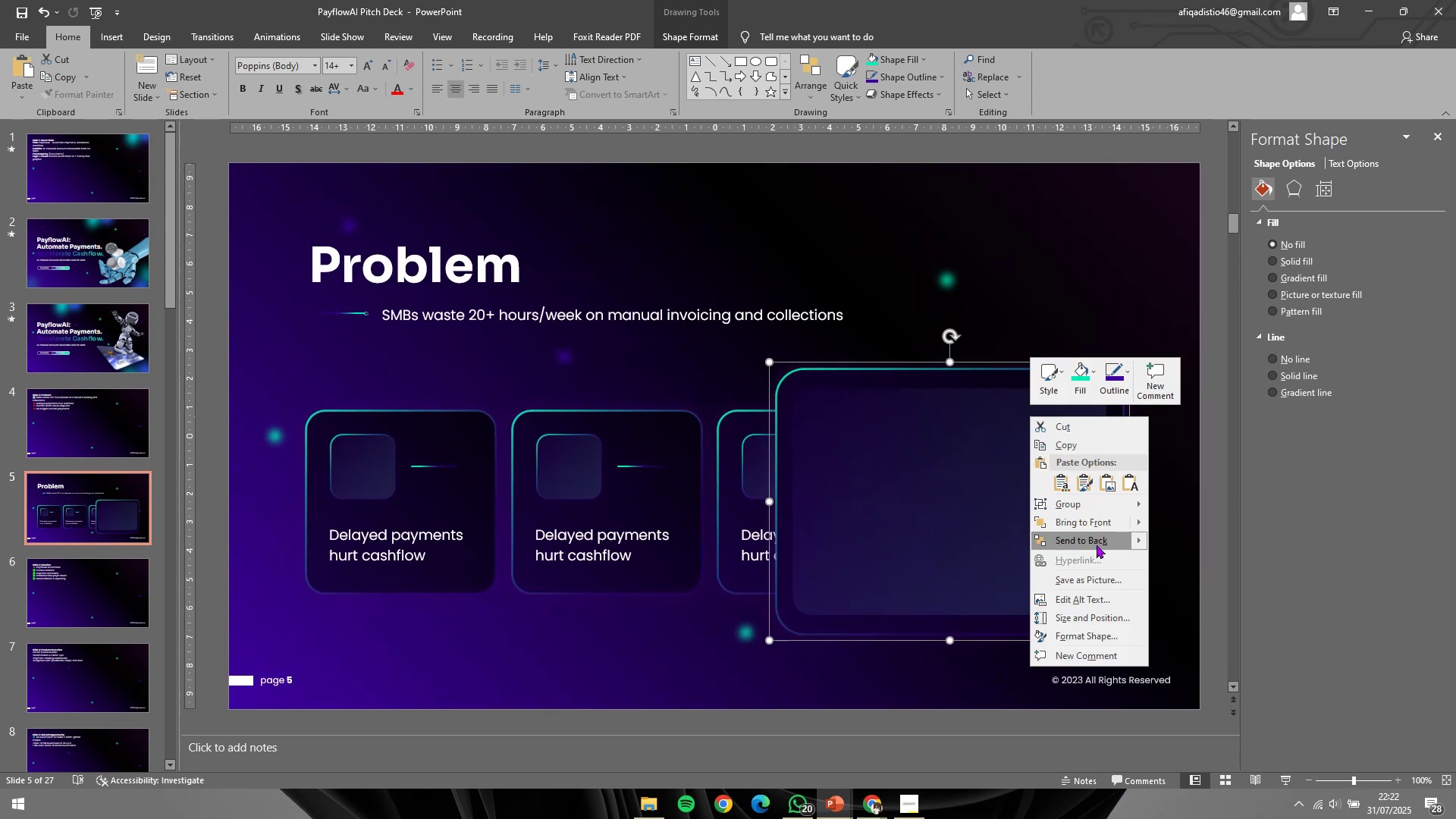 
left_click_drag(start_coordinate=[1097, 551], to_coordinate=[1099, 547])
 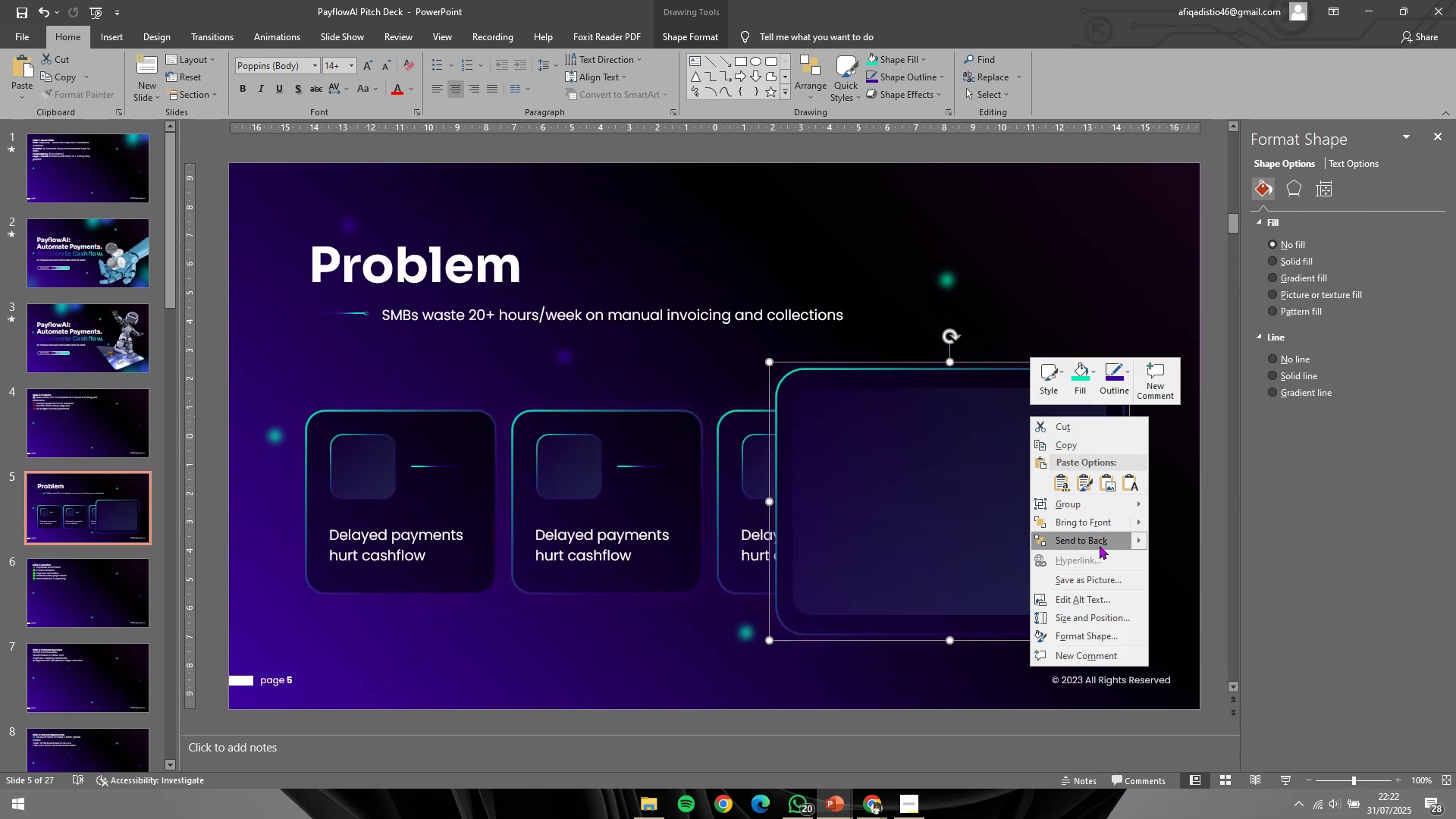 
double_click([1100, 545])
 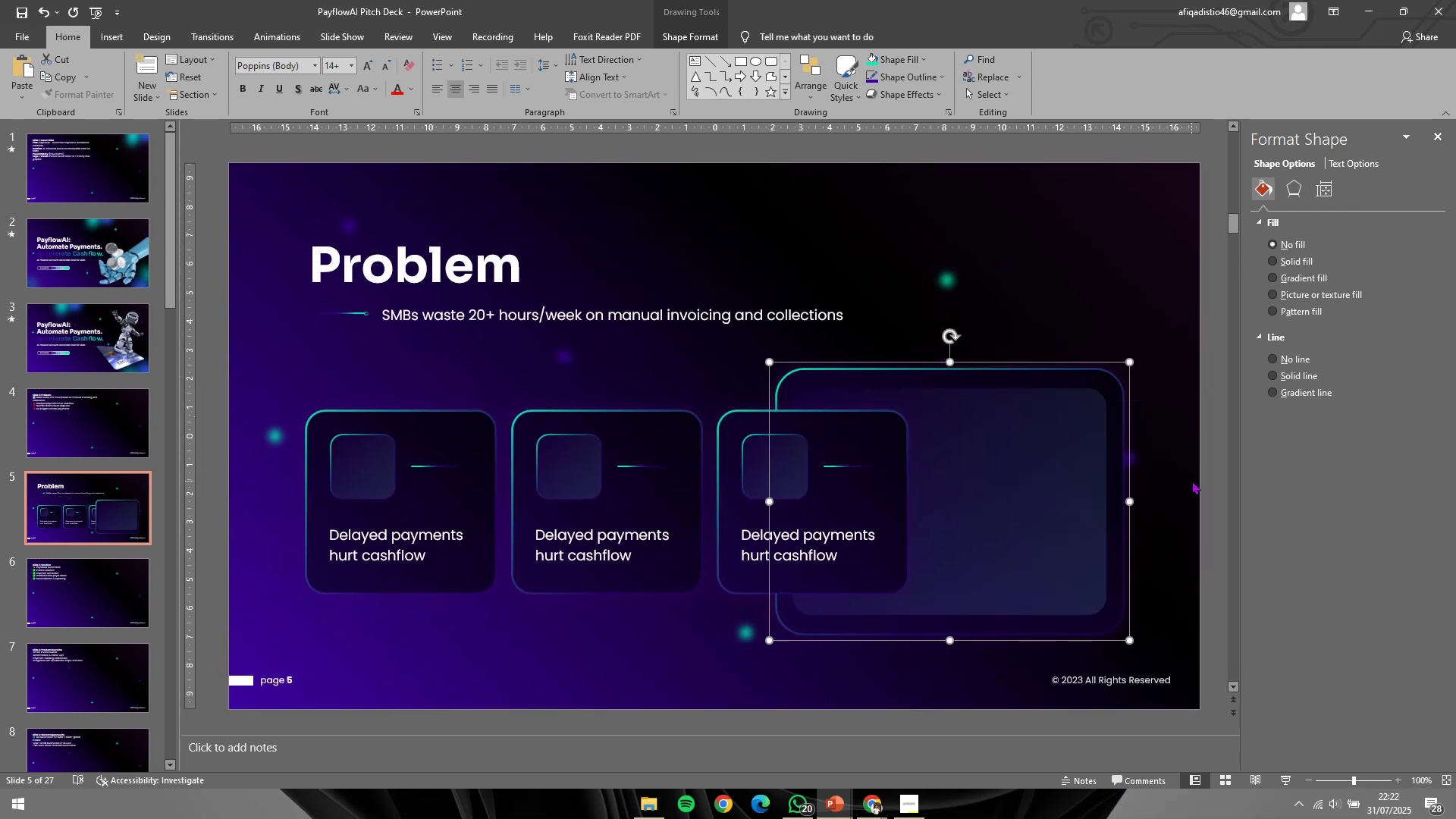 
triple_click([1192, 481])
 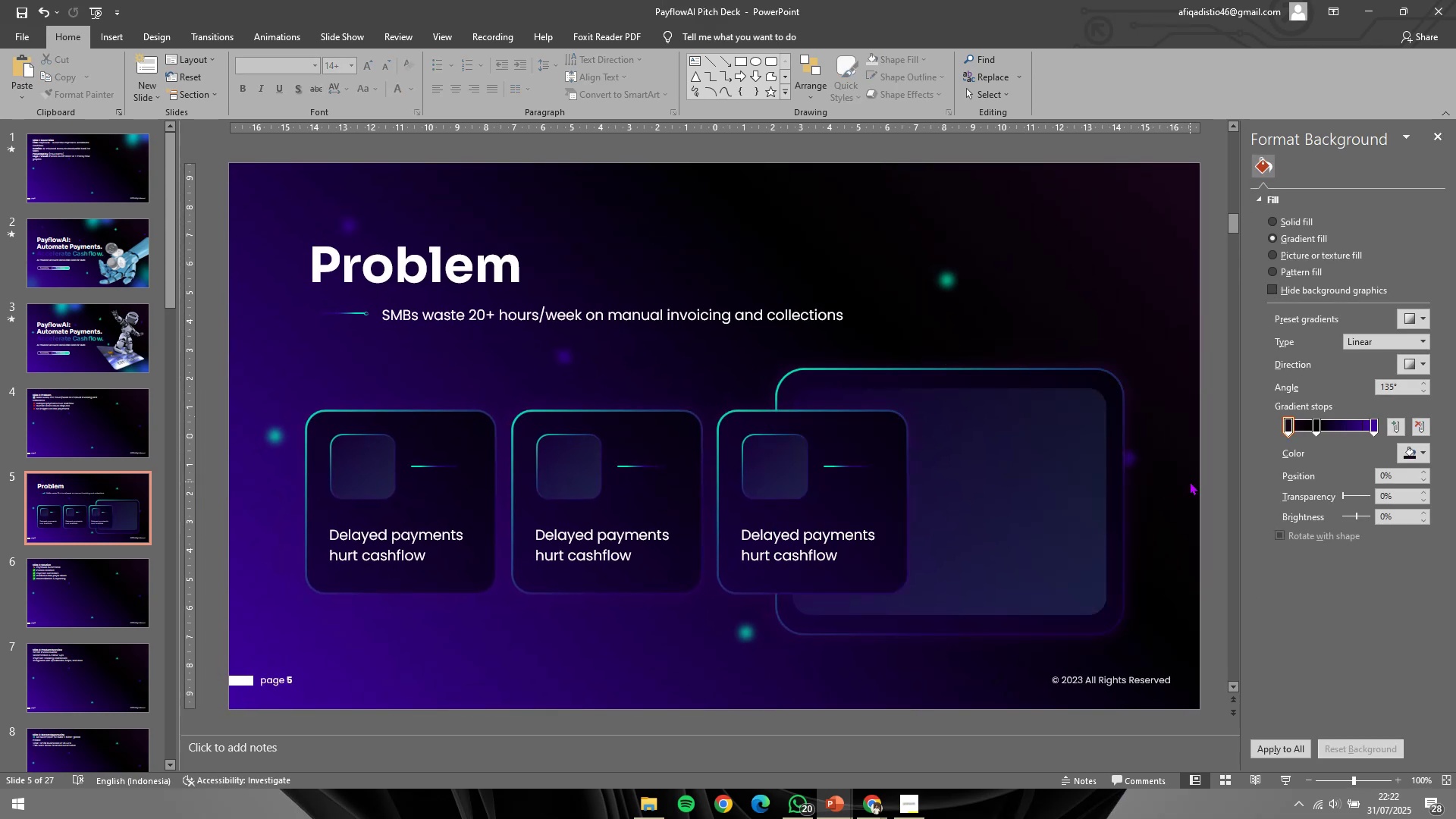 
left_click([1064, 456])
 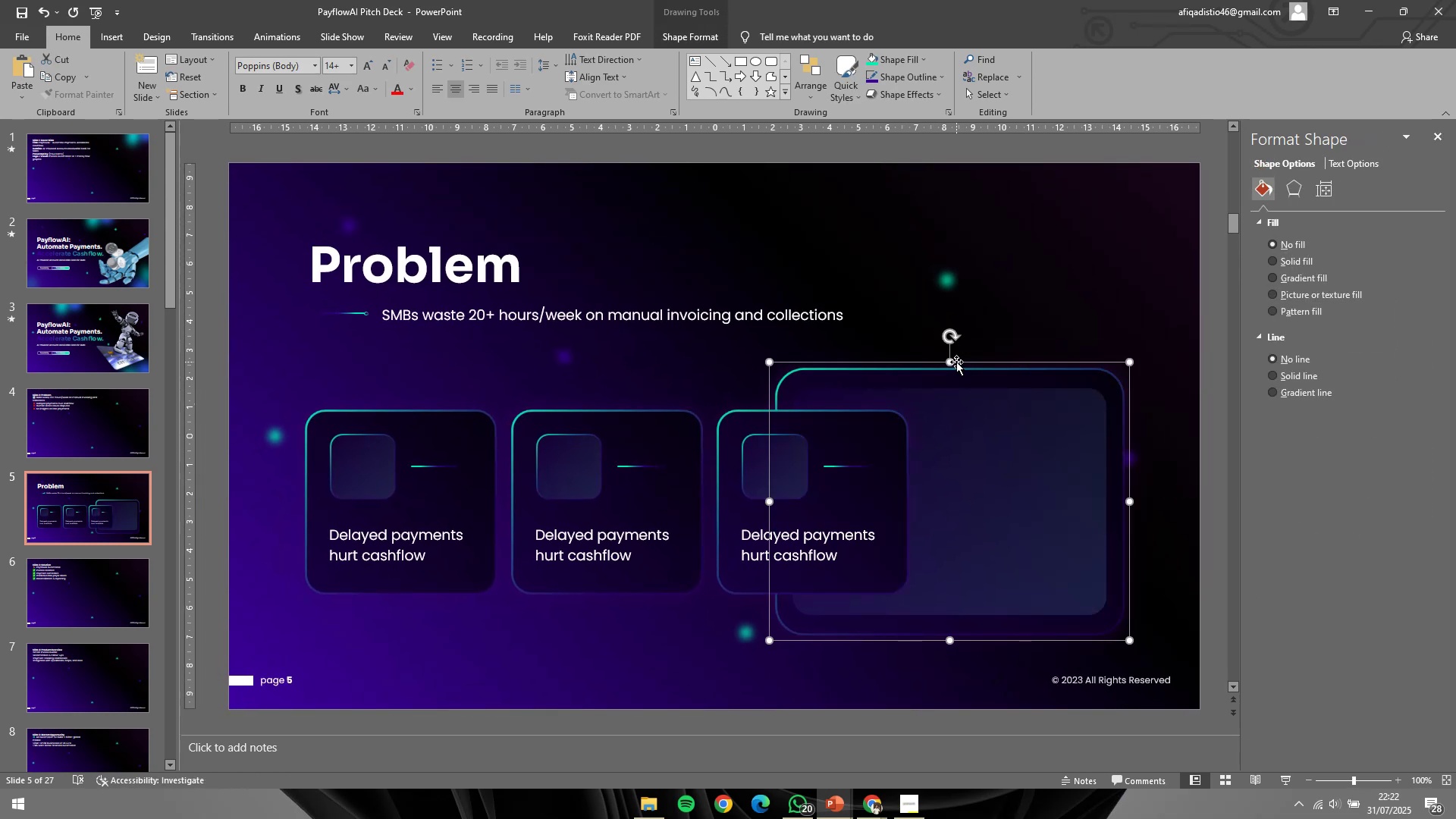 
hold_key(key=ControlLeft, duration=1.08)
hold_key(key=ShiftLeft, duration=0.96)
left_click_drag(start_coordinate=[952, 362], to_coordinate=[956, 357])
 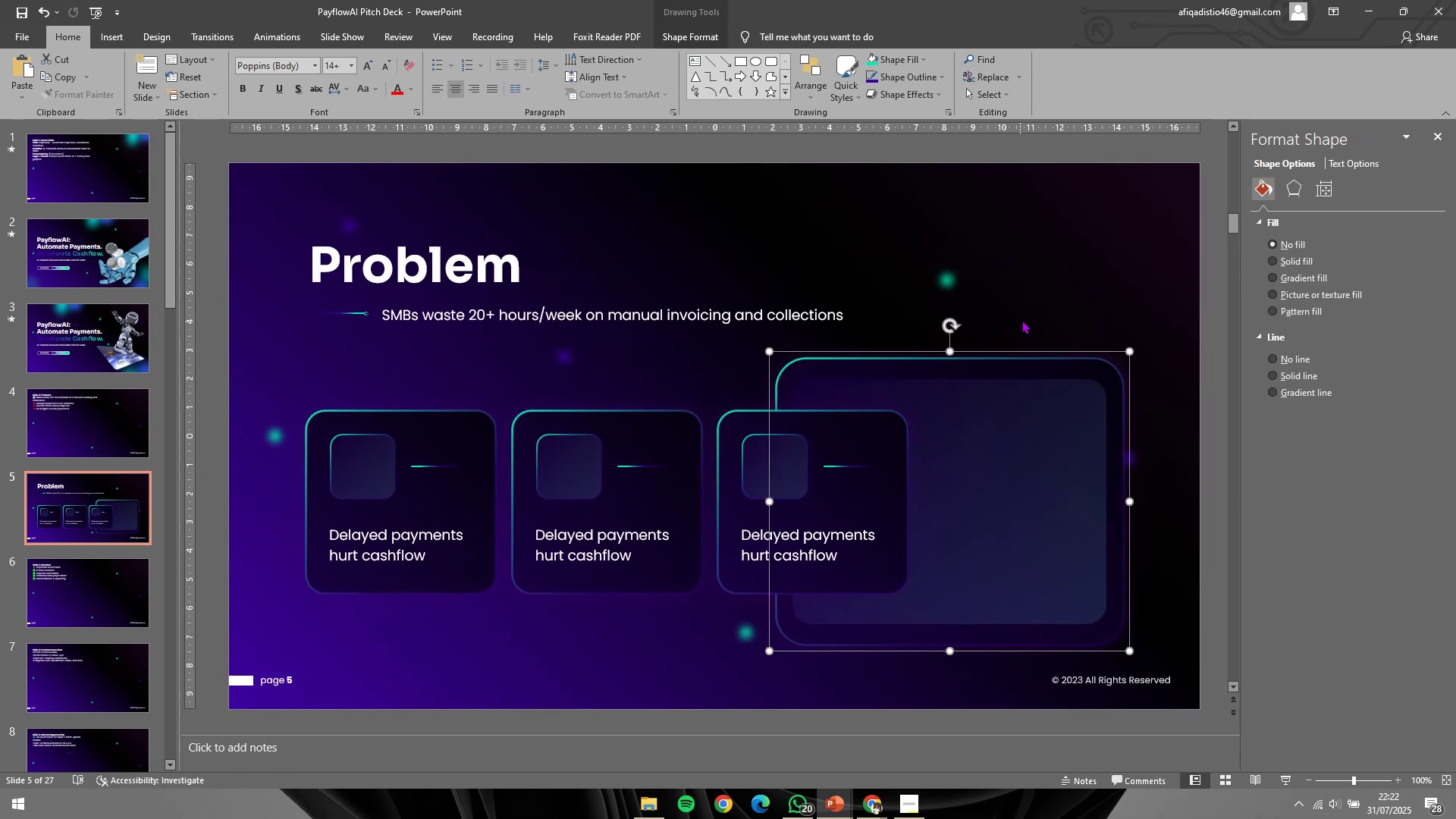 
left_click([1022, 319])
 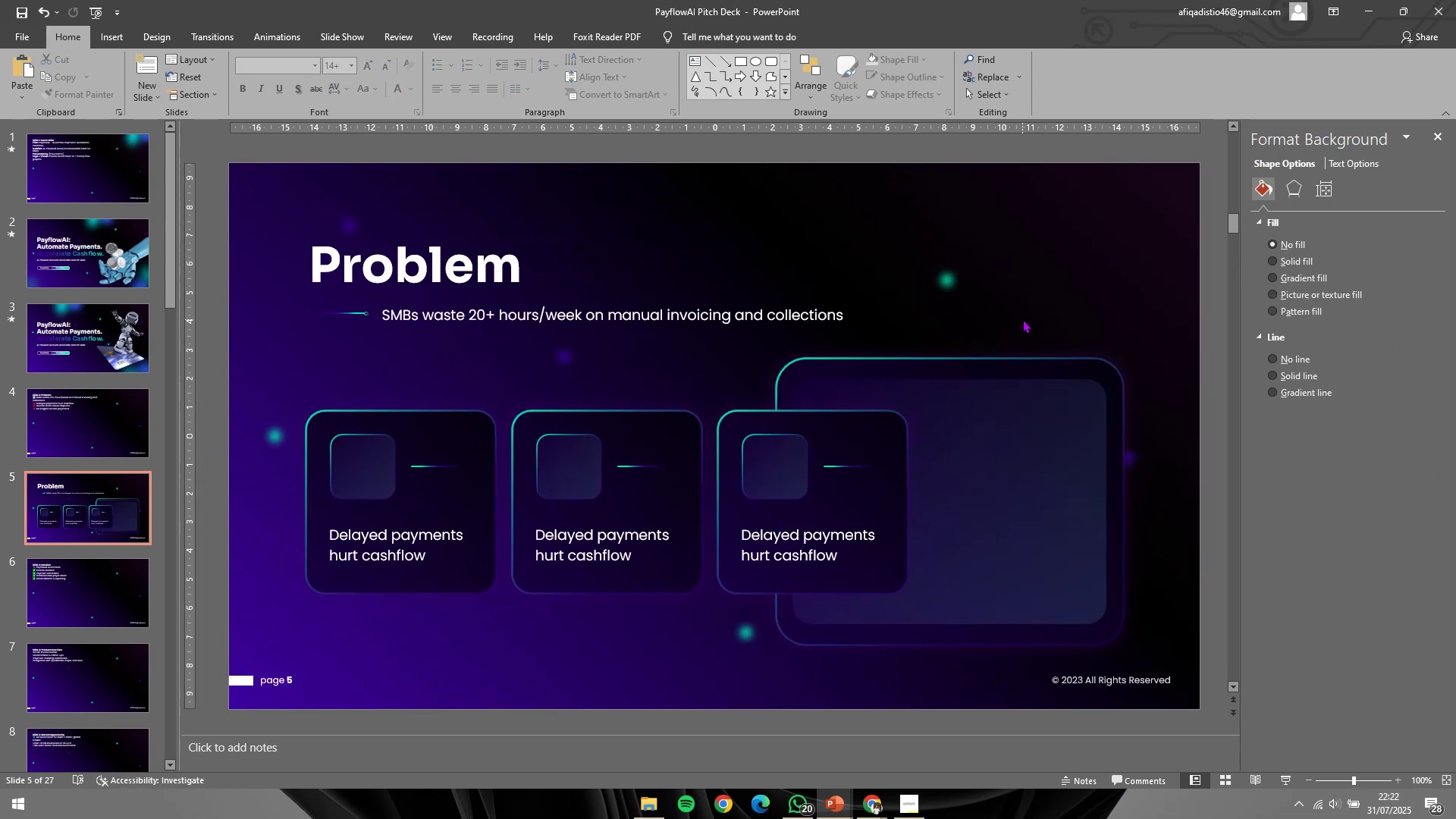 
hold_key(key=ControlLeft, duration=1.02)
scroll: coordinate [1070, 352], scroll_direction: down, amount: 1.0
 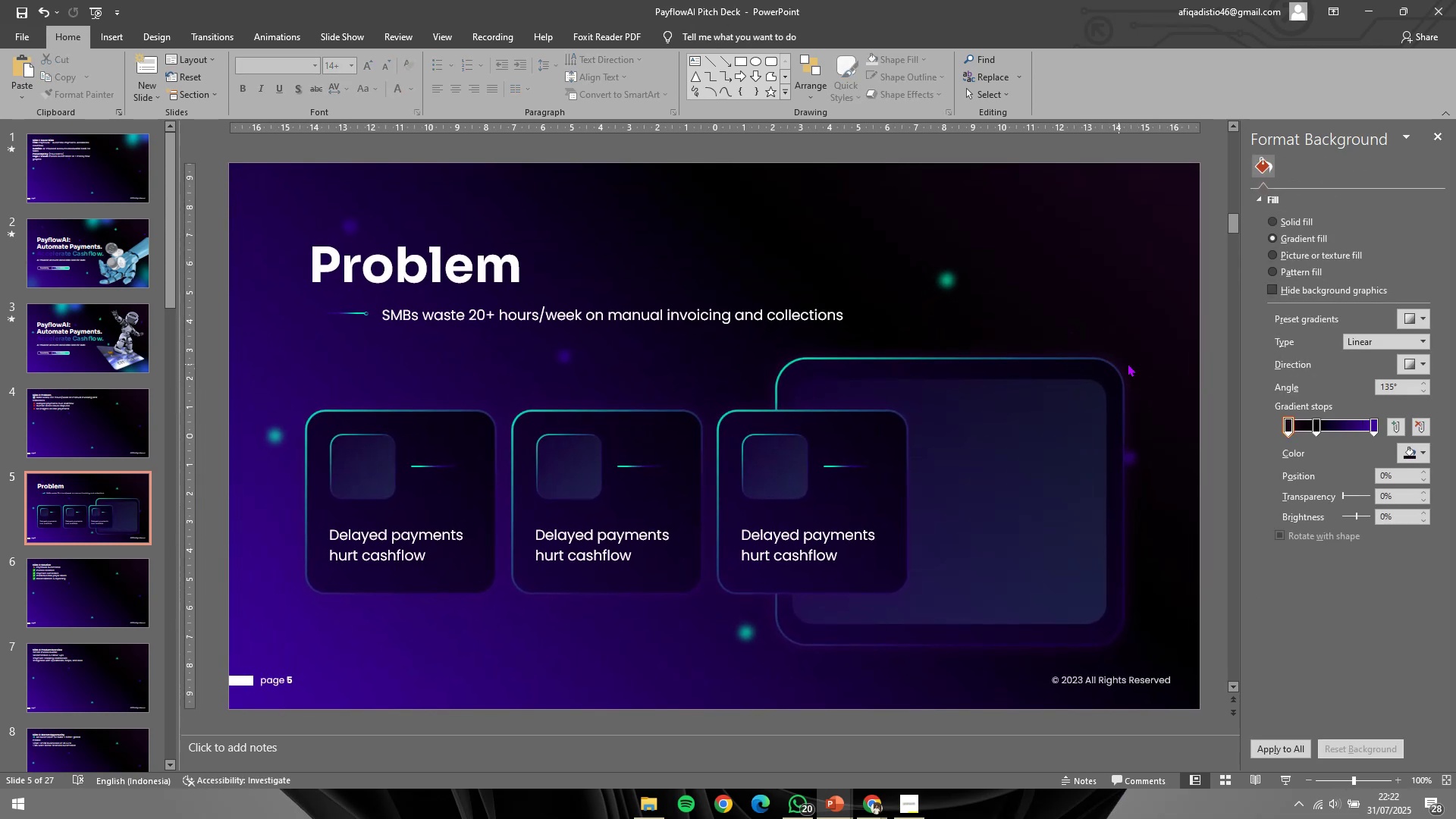 
left_click_drag(start_coordinate=[1164, 332], to_coordinate=[248, 714])
 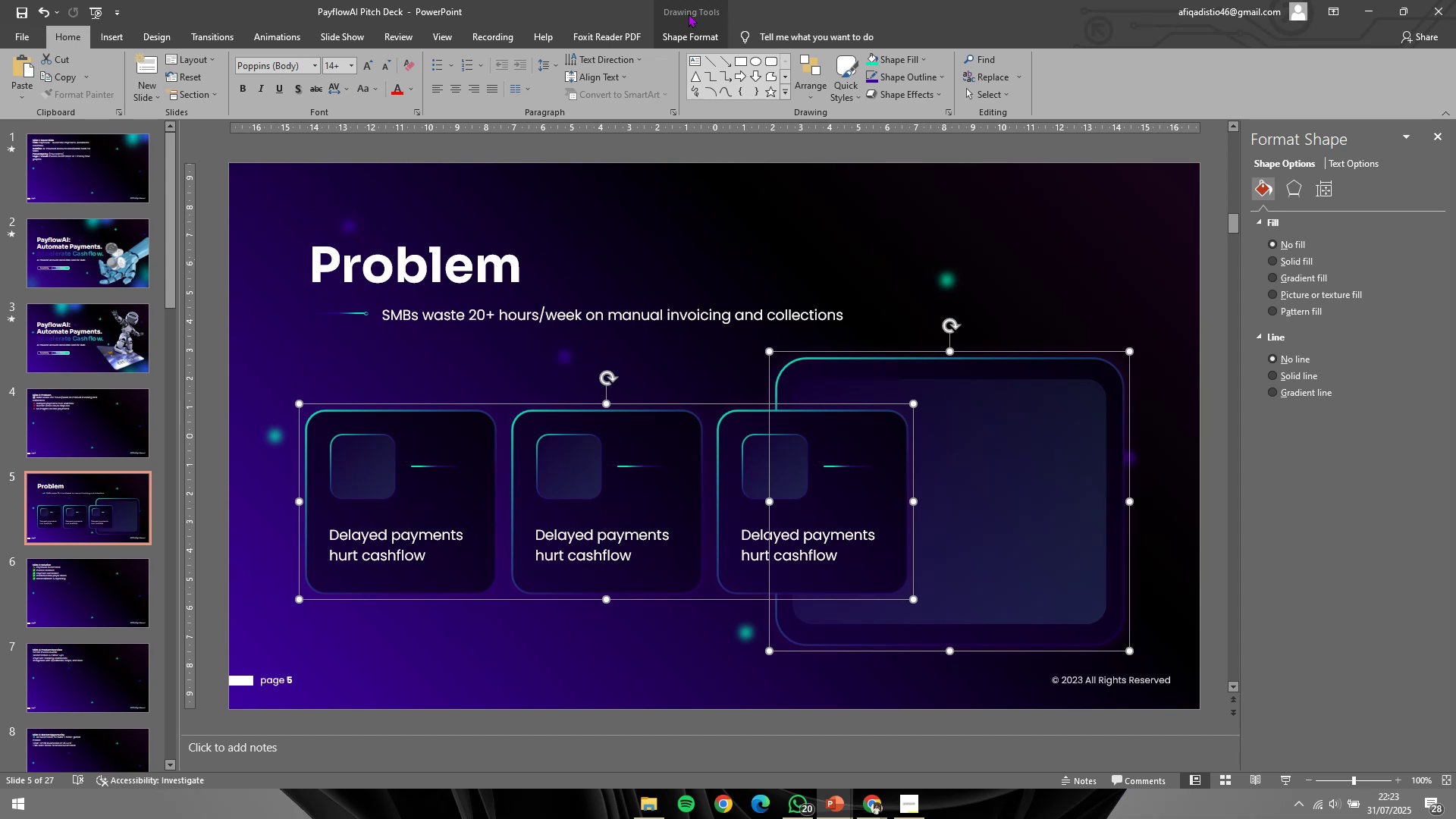 
left_click([656, 40])
 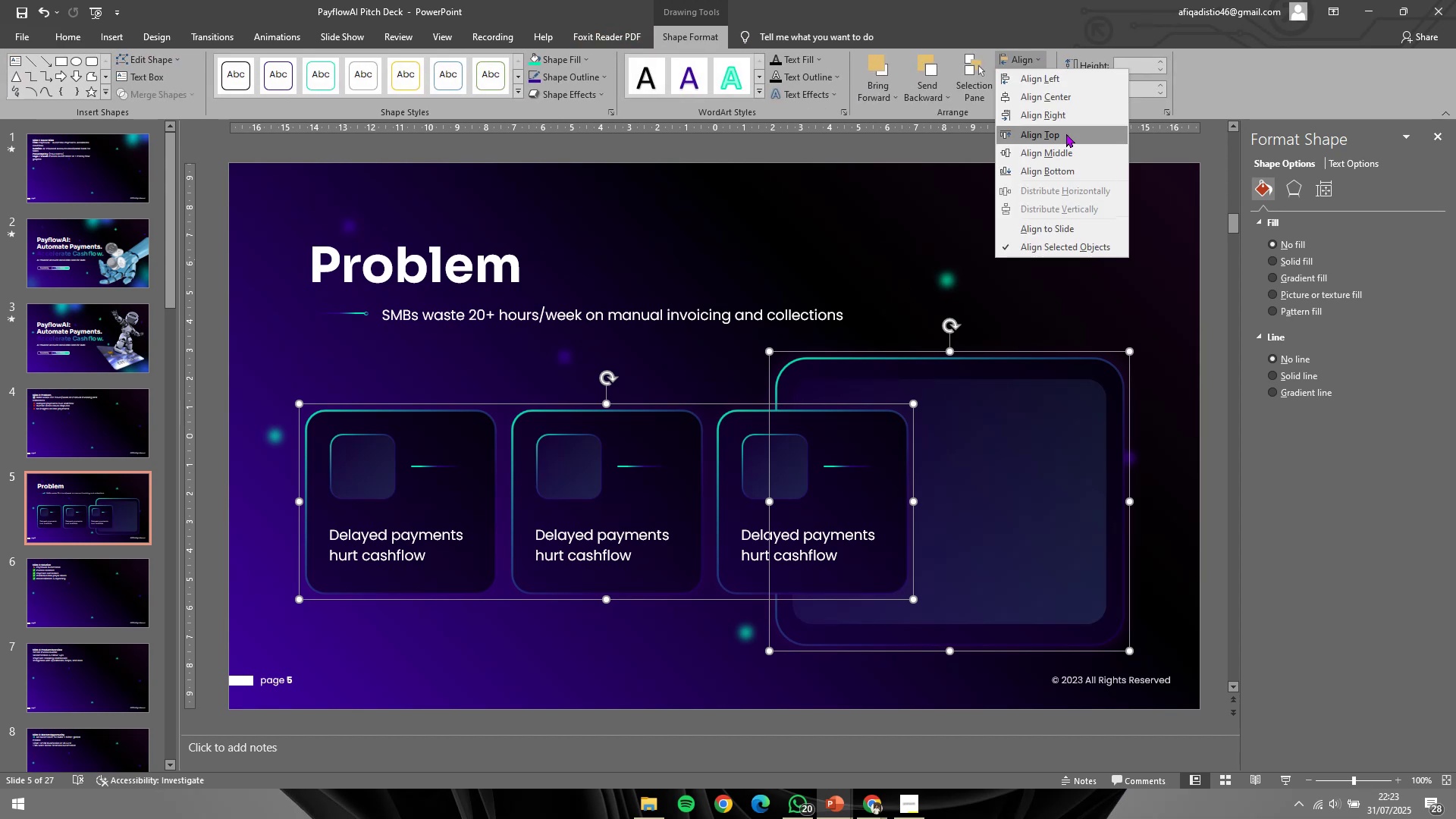 
left_click([1068, 149])
 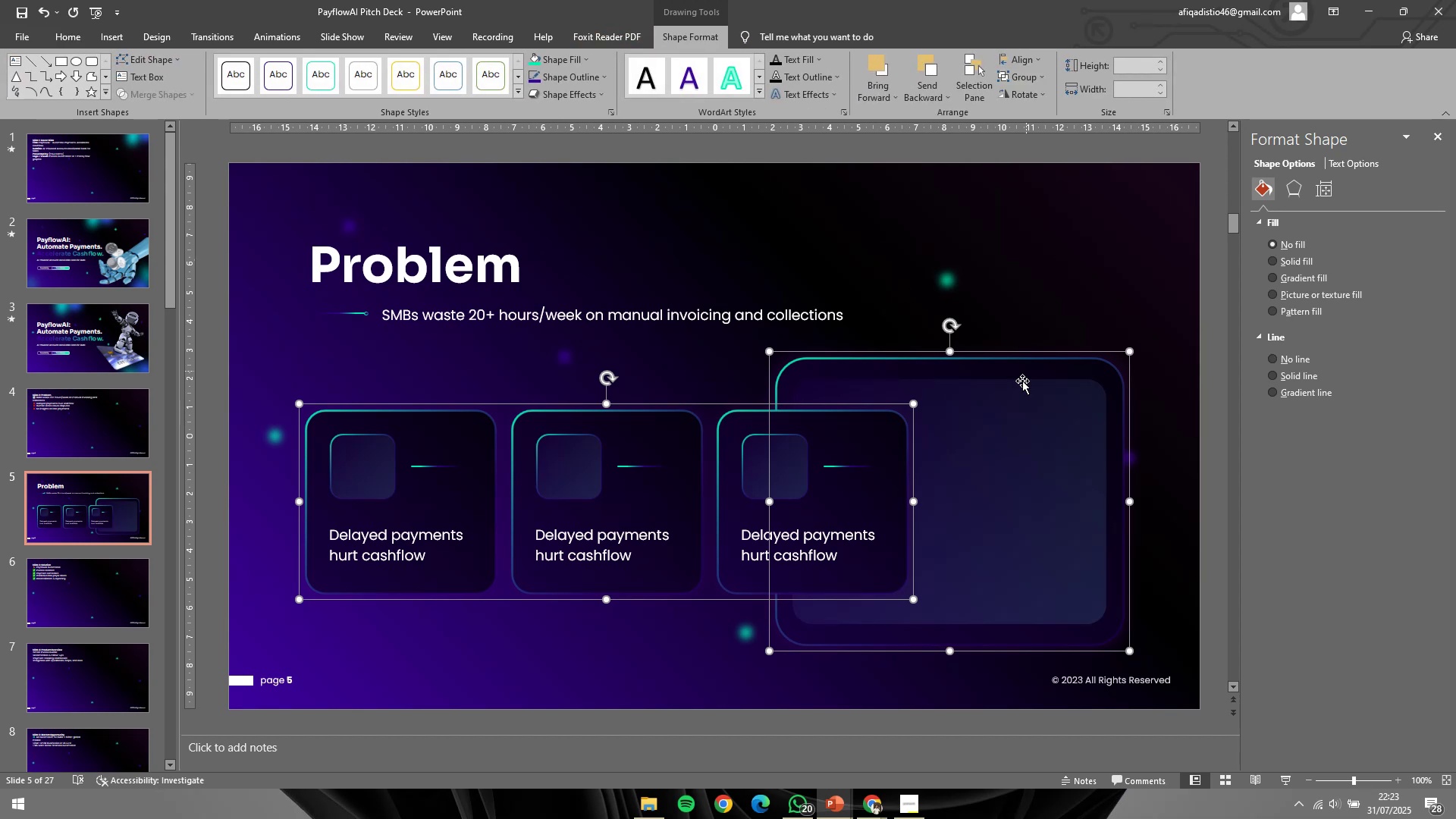 
hold_key(key=ShiftLeft, duration=1.52)
left_click_drag(start_coordinate=[1013, 409], to_coordinate=[1013, 415])
 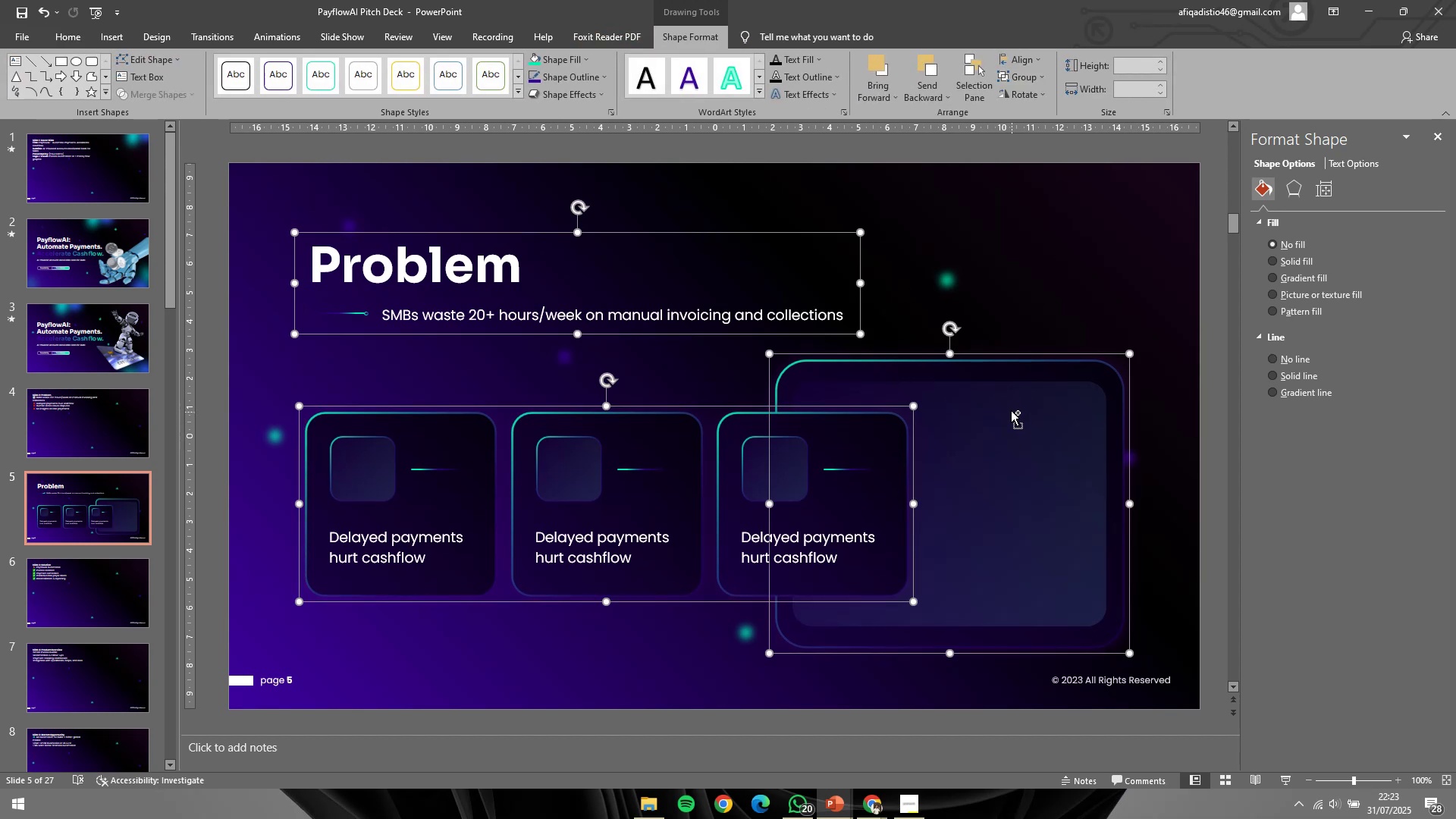 
key(Shift+ShiftLeft)
 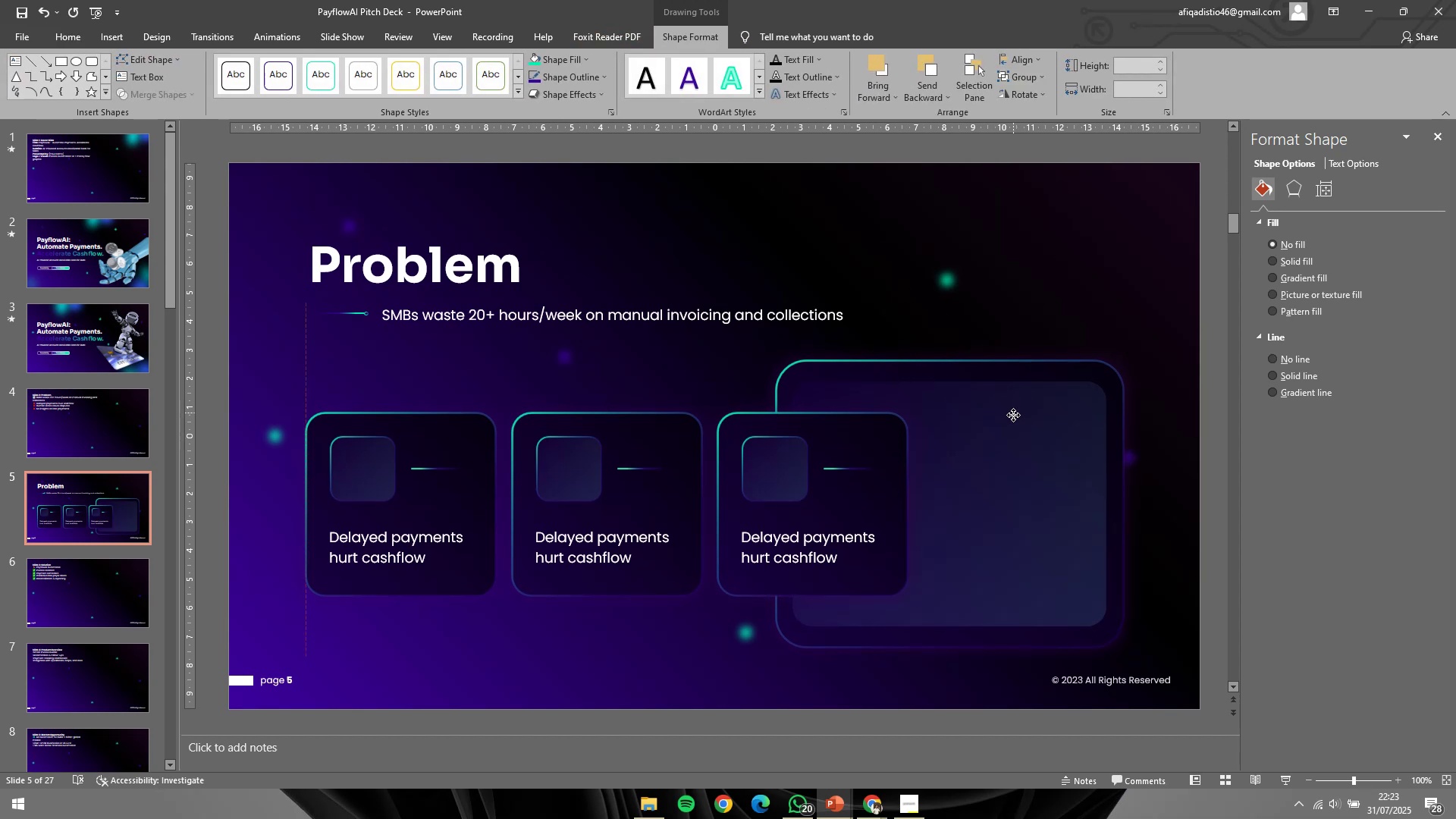 
key(Shift+ShiftLeft)
 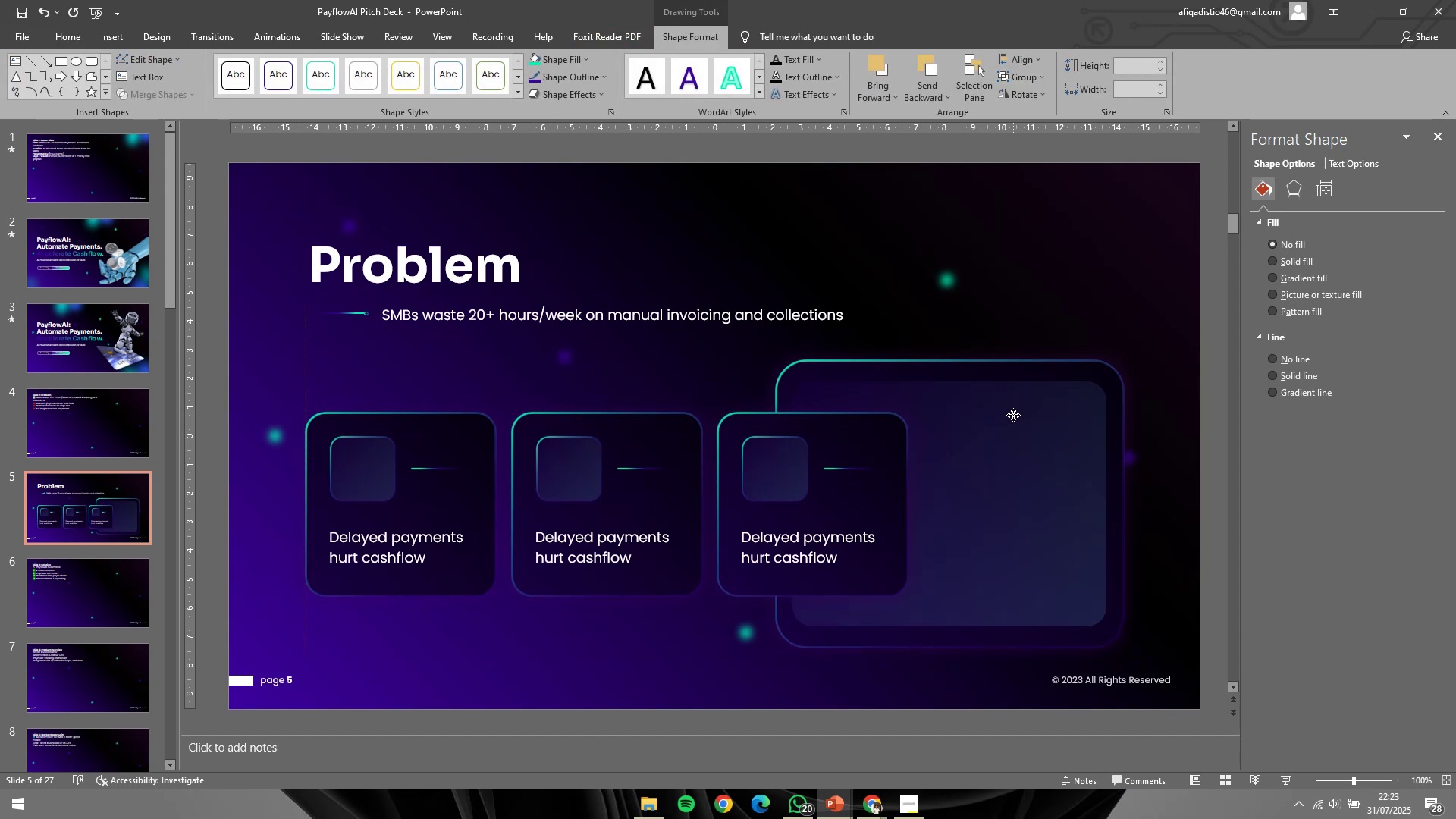 
key(Shift+ShiftLeft)
 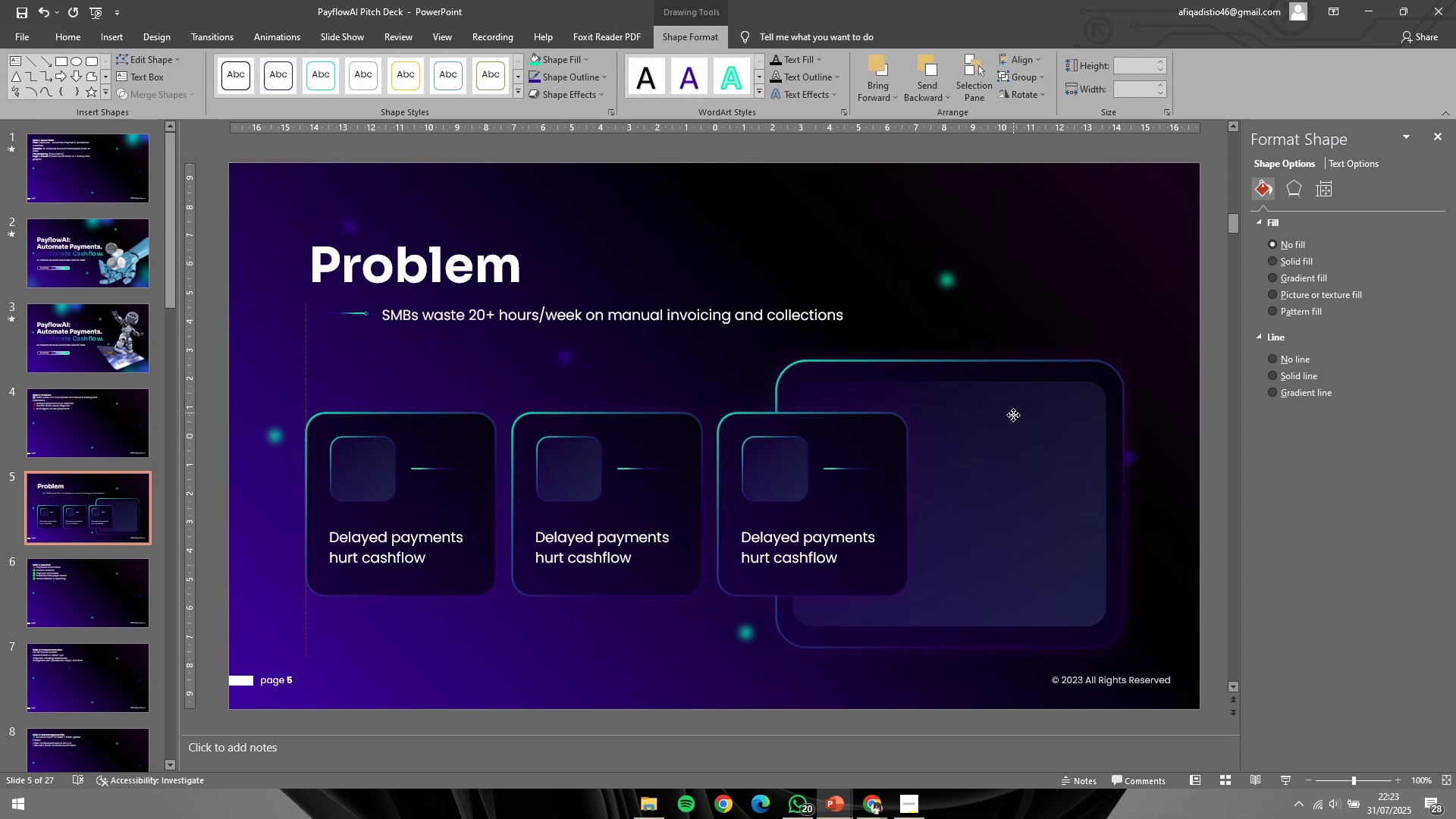 
key(Shift+ShiftLeft)
 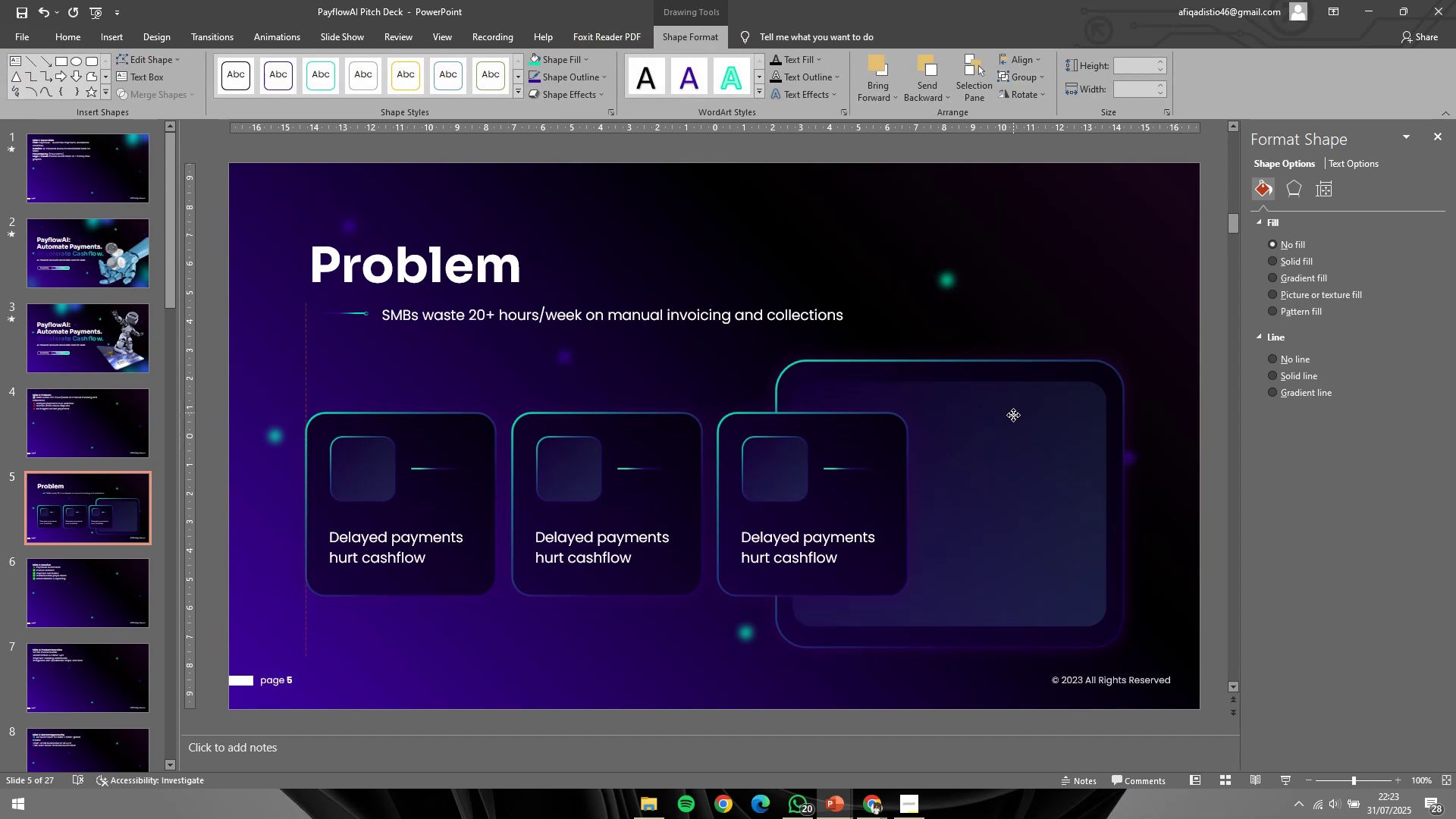 
key(Shift+ShiftLeft)
 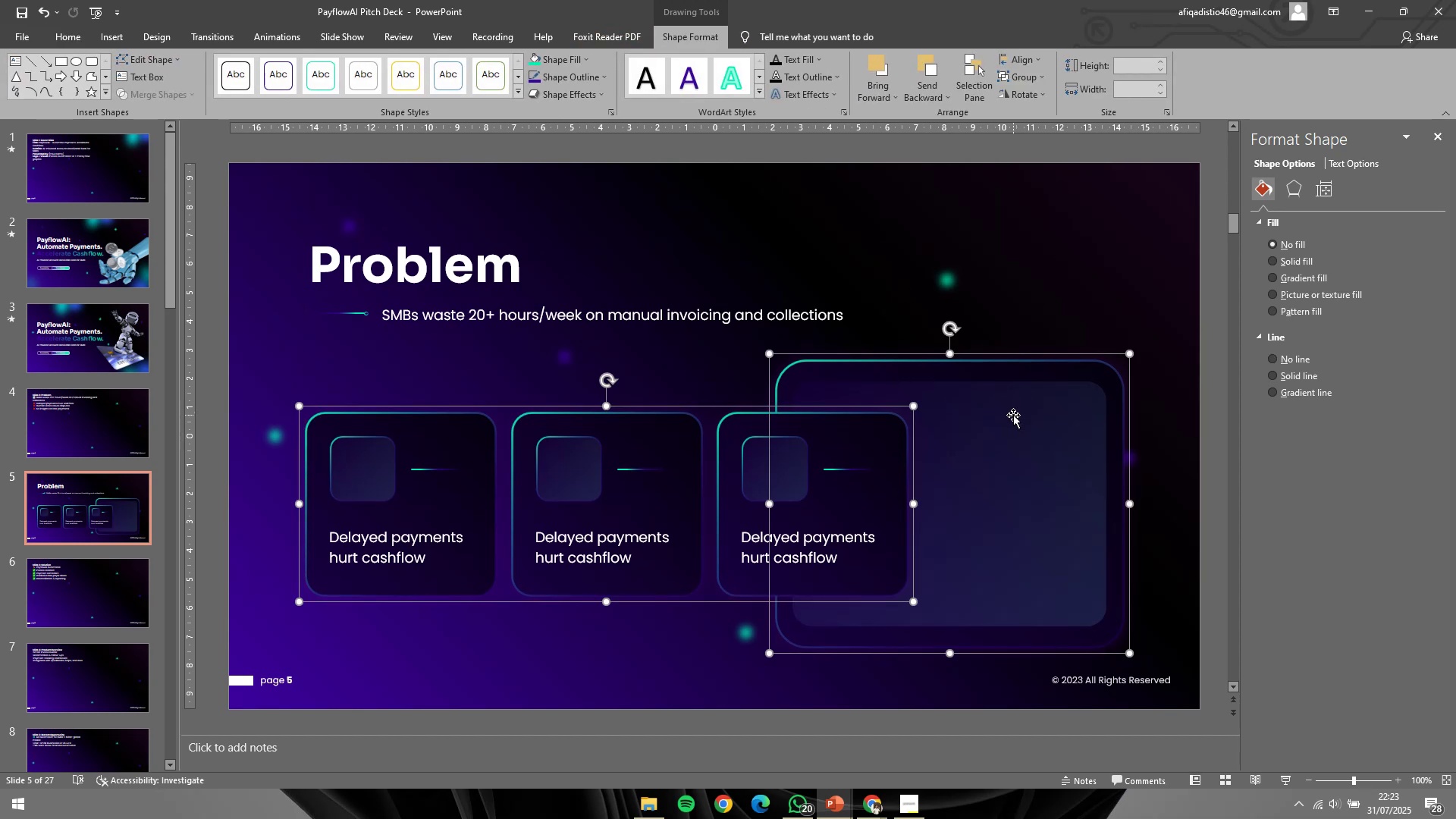 
key(Shift+ShiftLeft)
 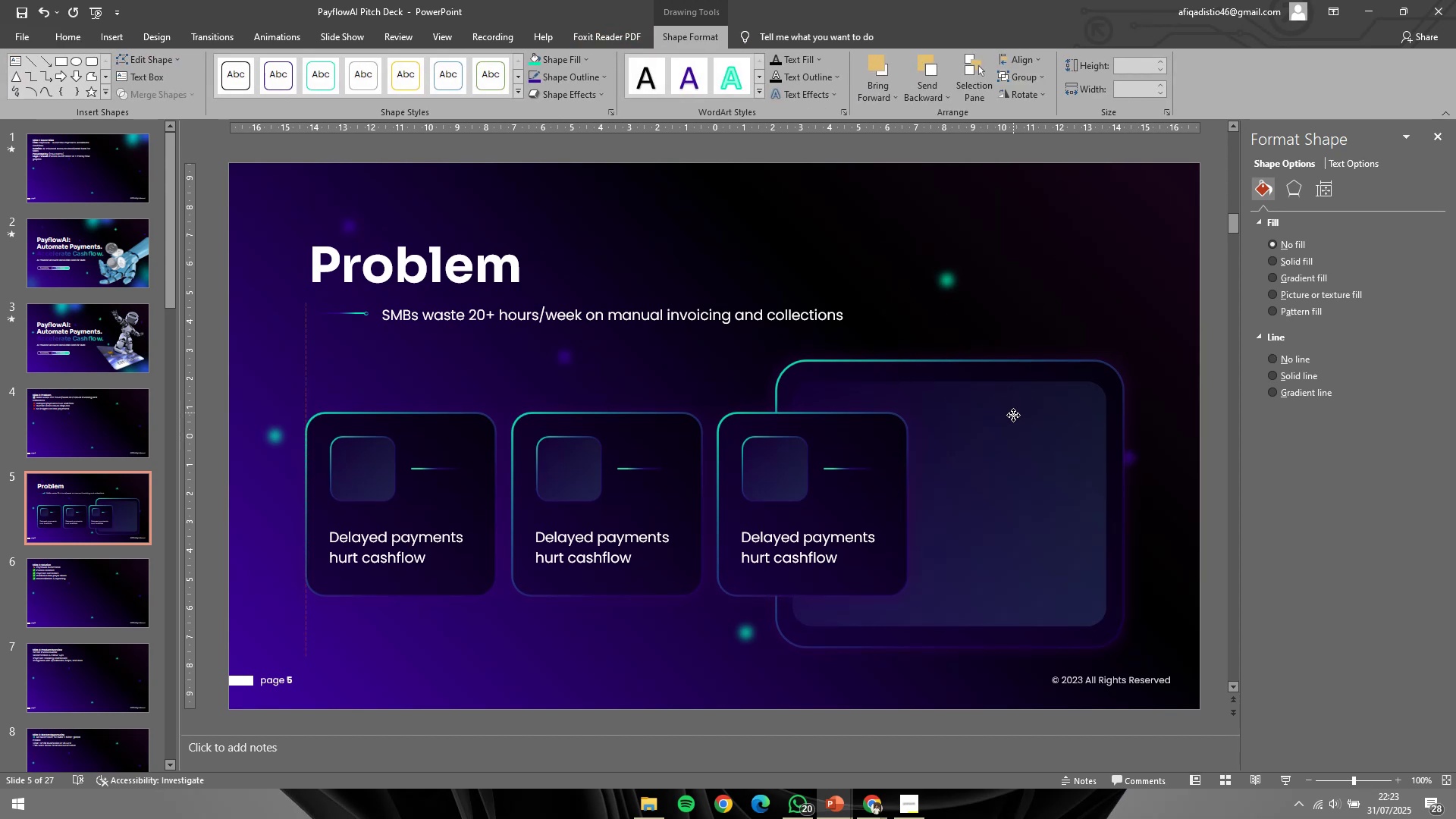 
key(Shift+ShiftLeft)
 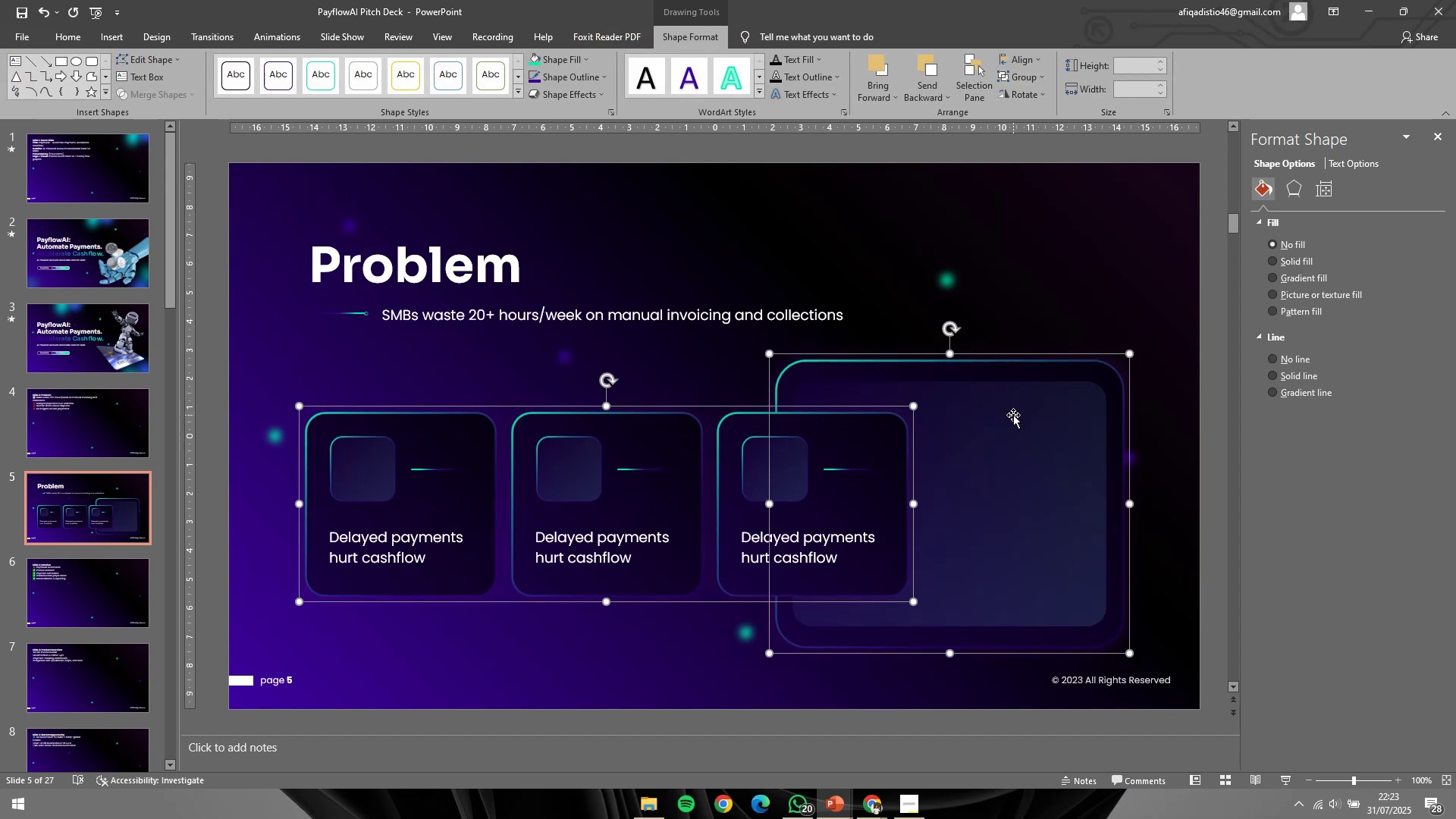 
key(Shift+ShiftLeft)
 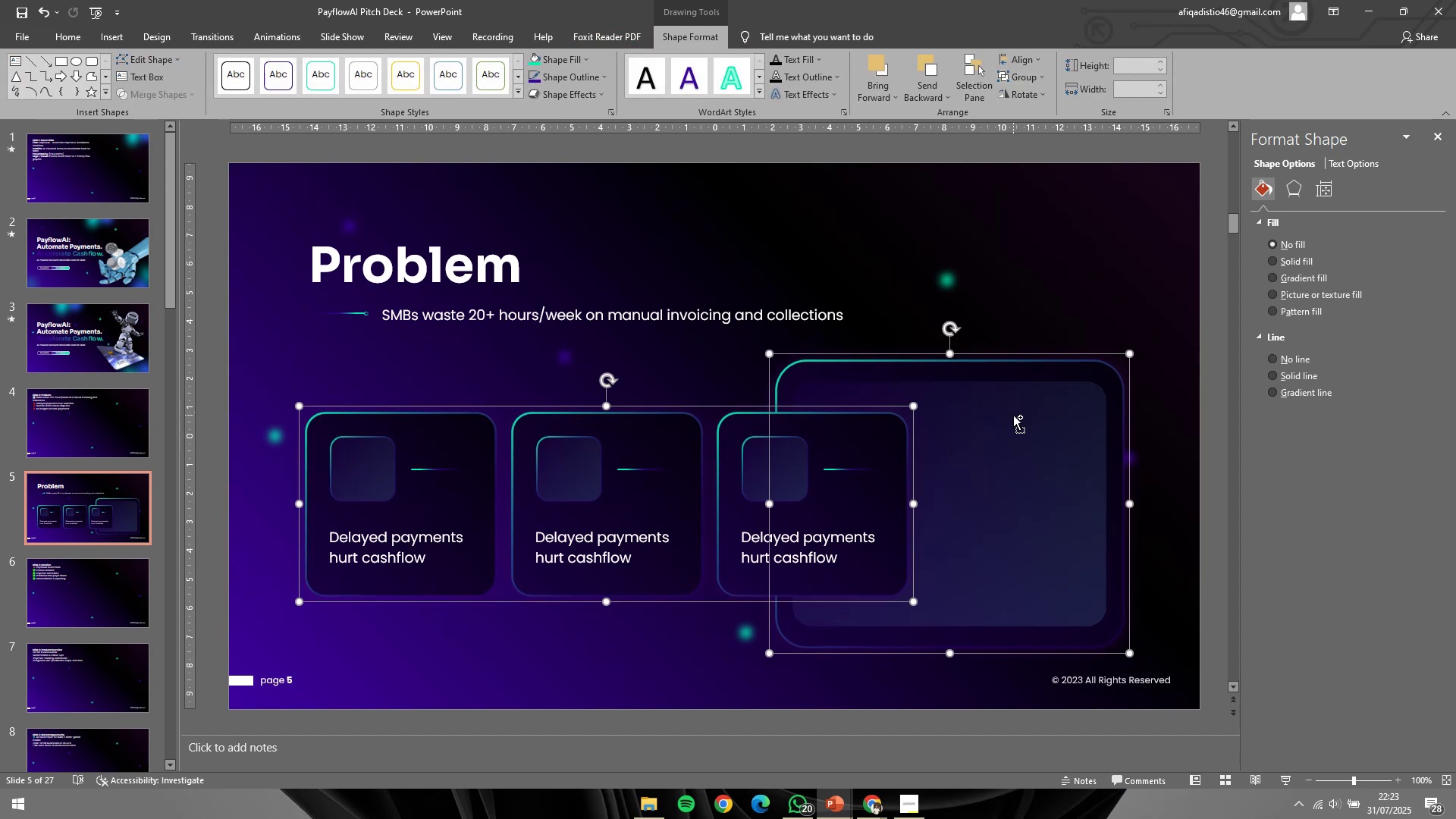 
key(Control+A)
 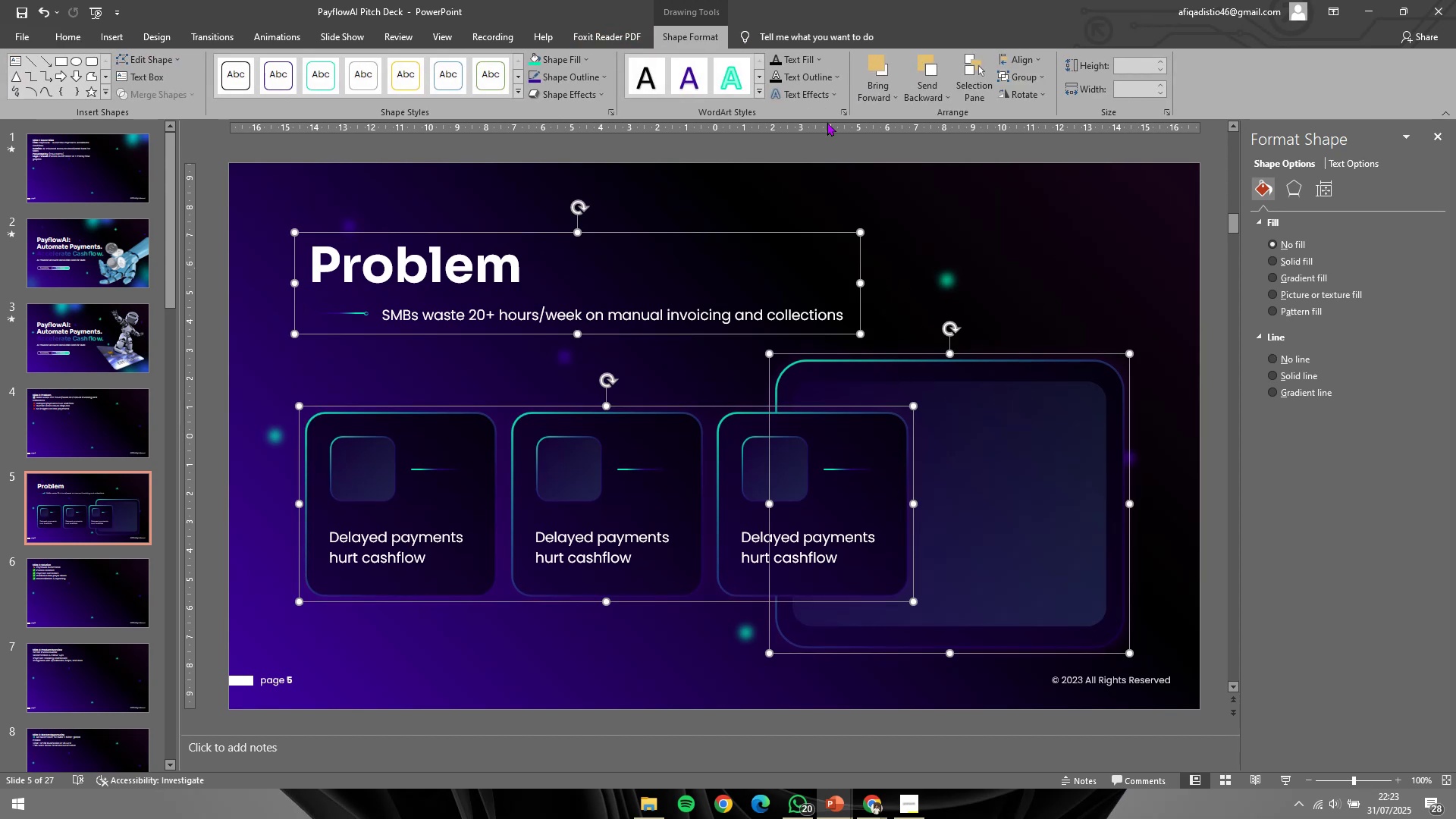 
key(Control+G)
 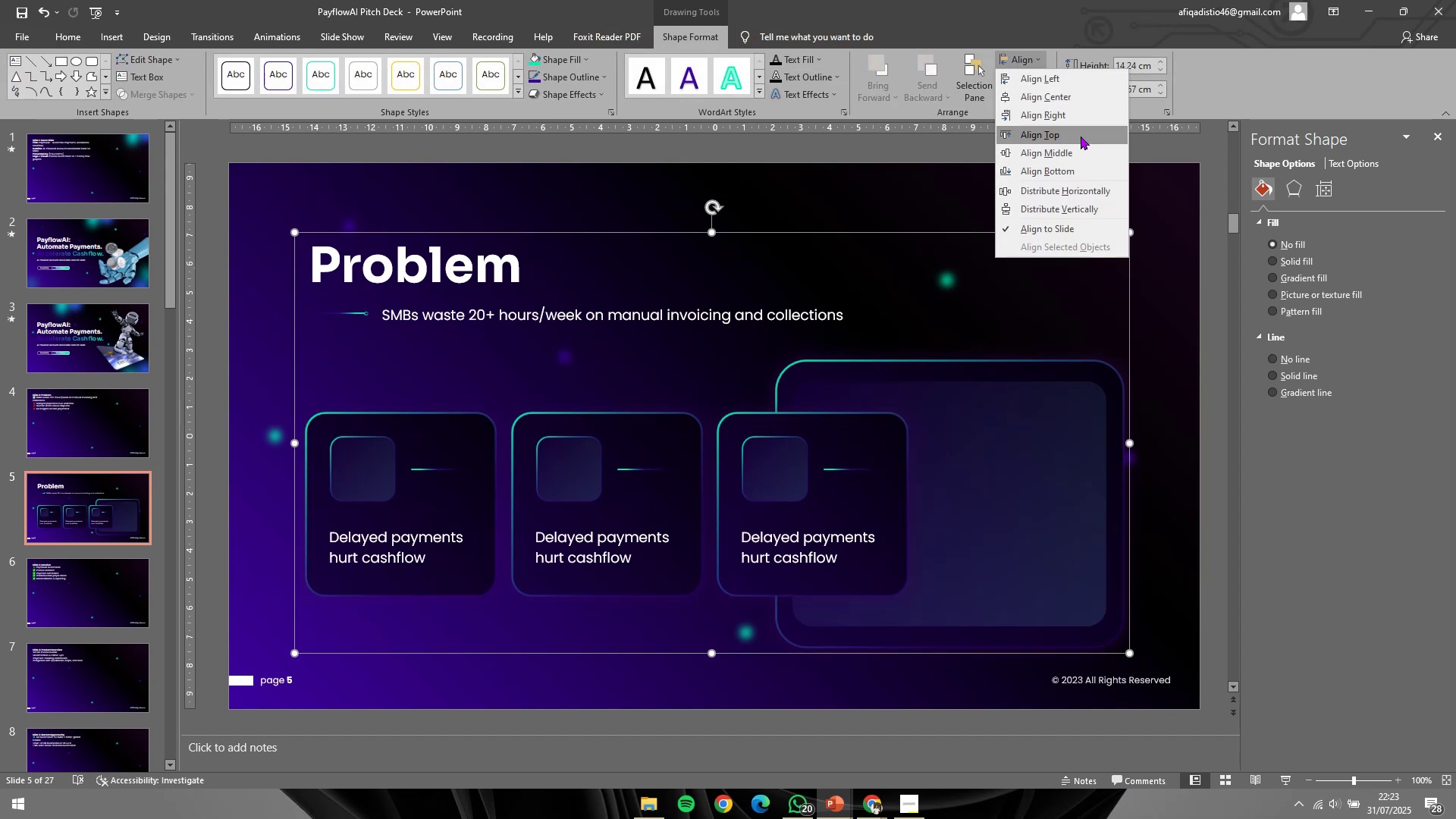 
left_click([1081, 150])
 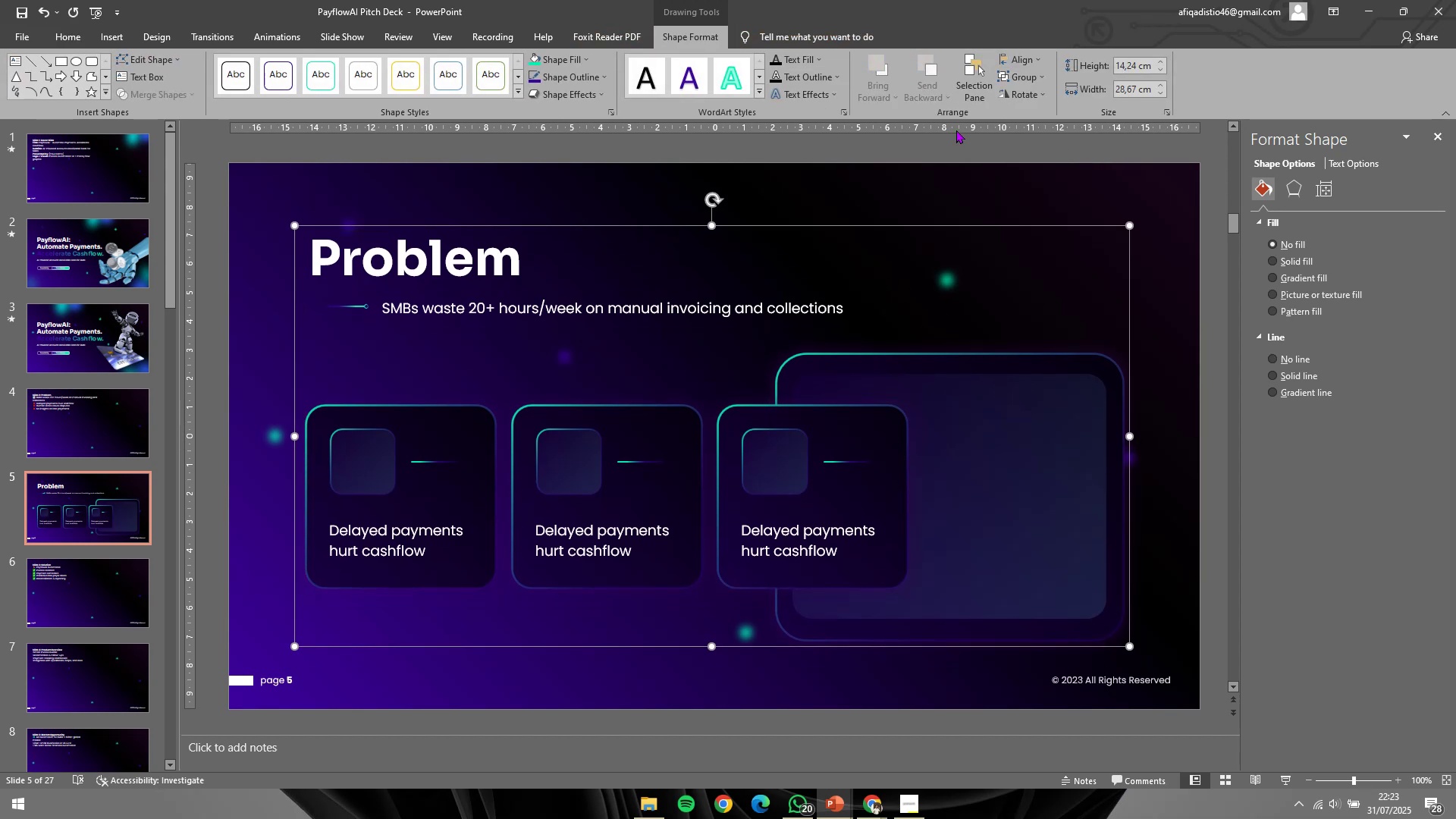 
key(Control+ControlLeft)
 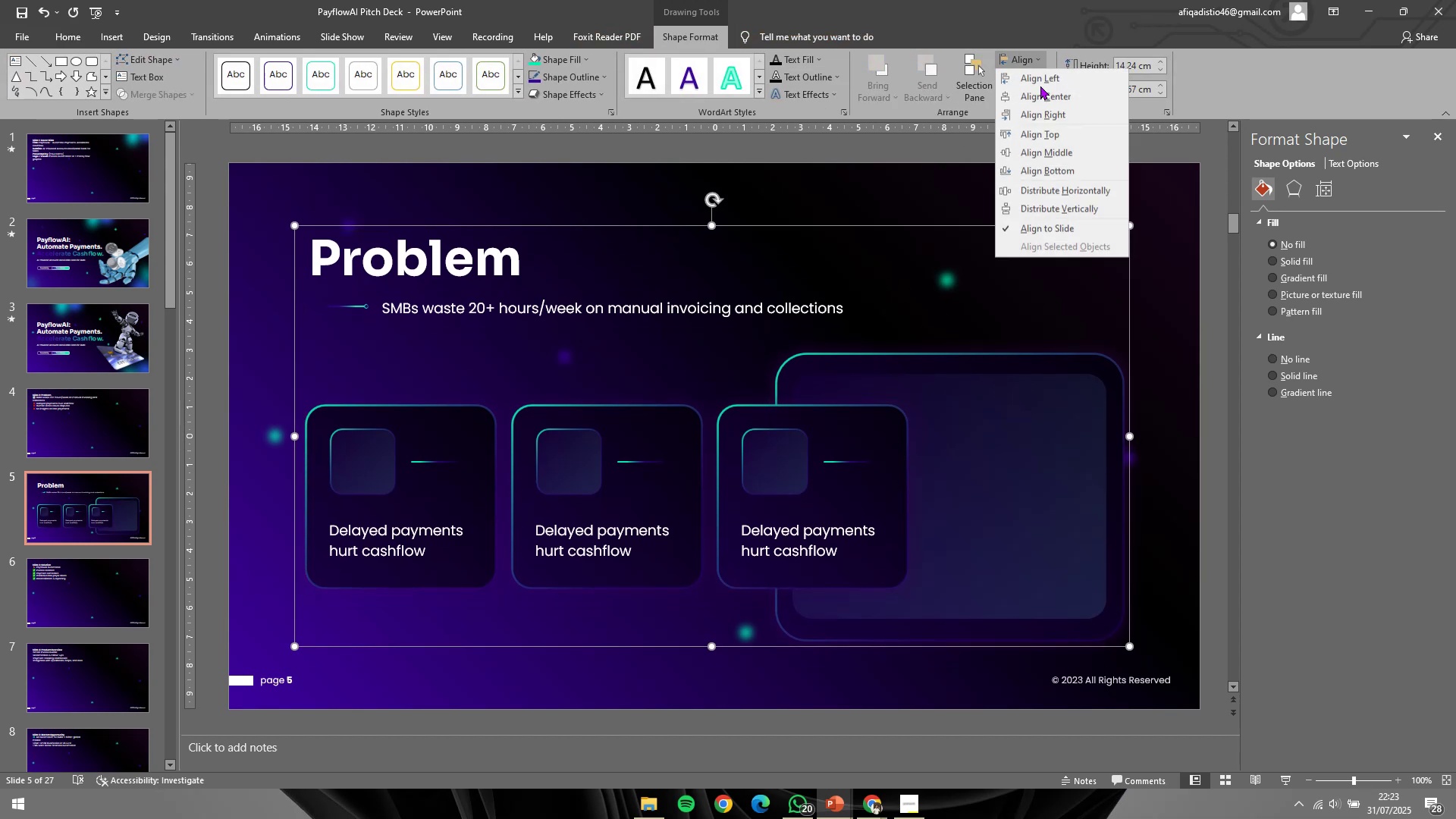 
double_click([1046, 97])
 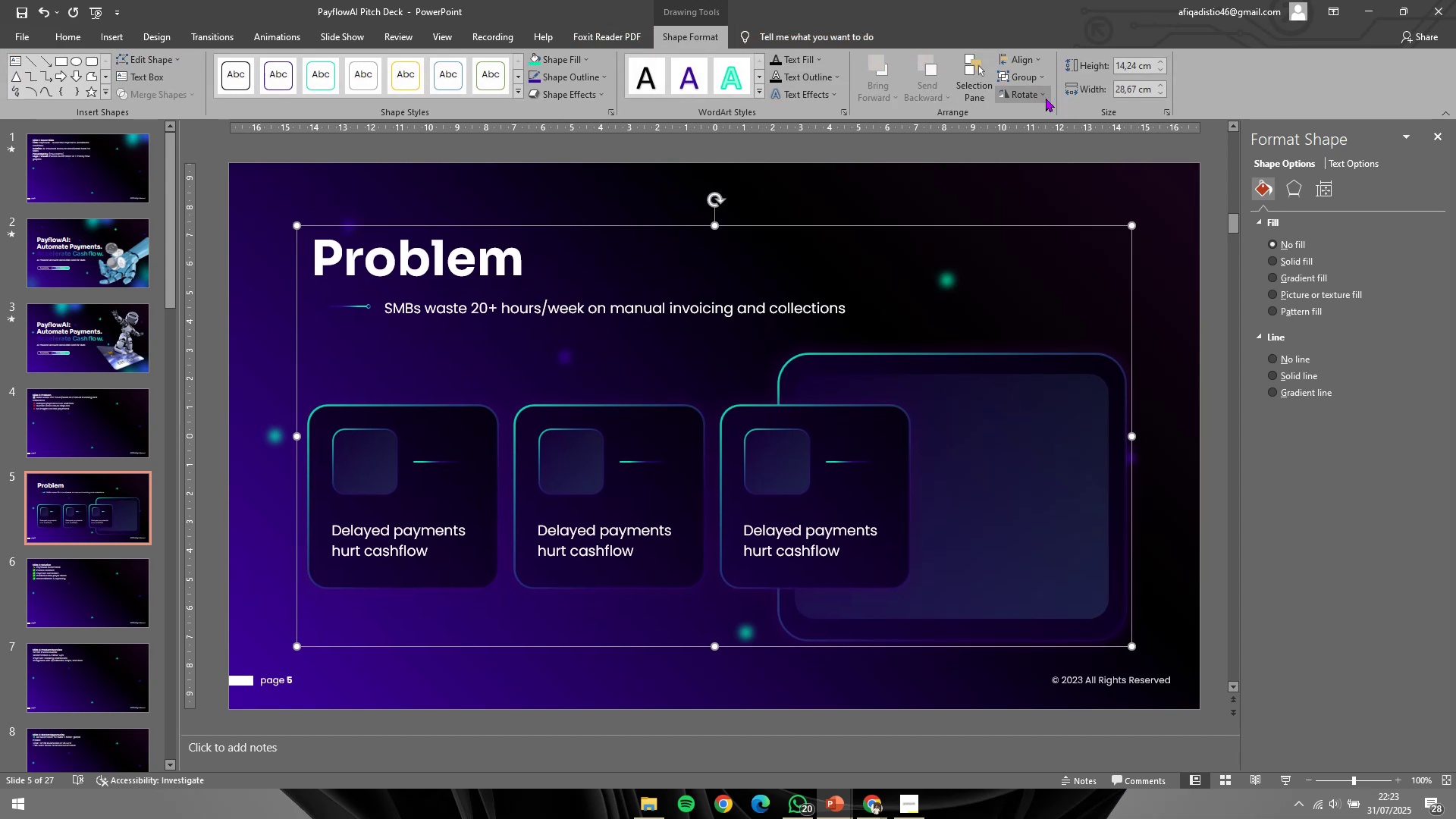 
key(Control+Shift+ShiftLeft)
 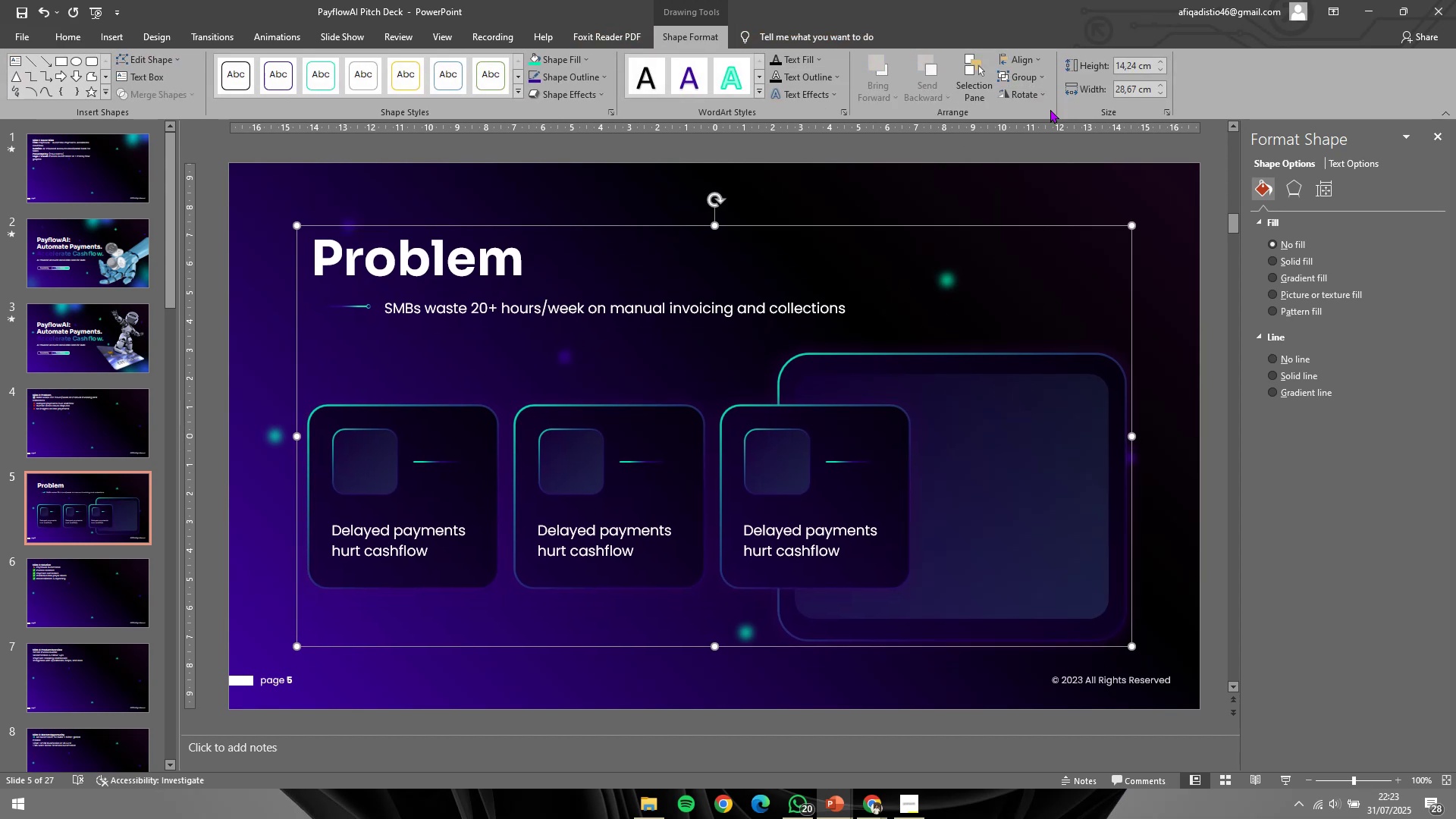 
key(Control+Shift+G)
 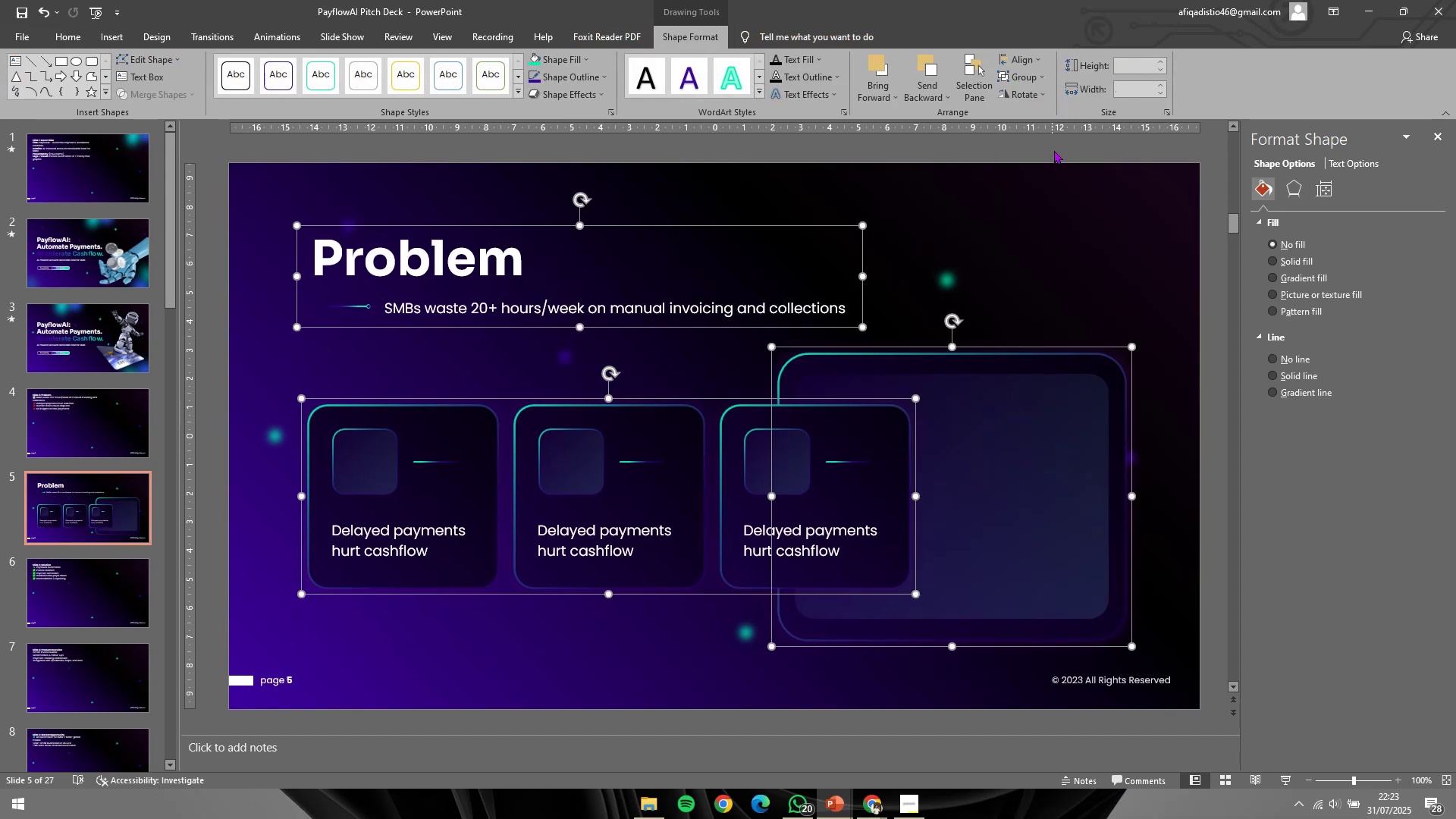 
scroll: coordinate [1059, 182], scroll_direction: down, amount: 1.0
 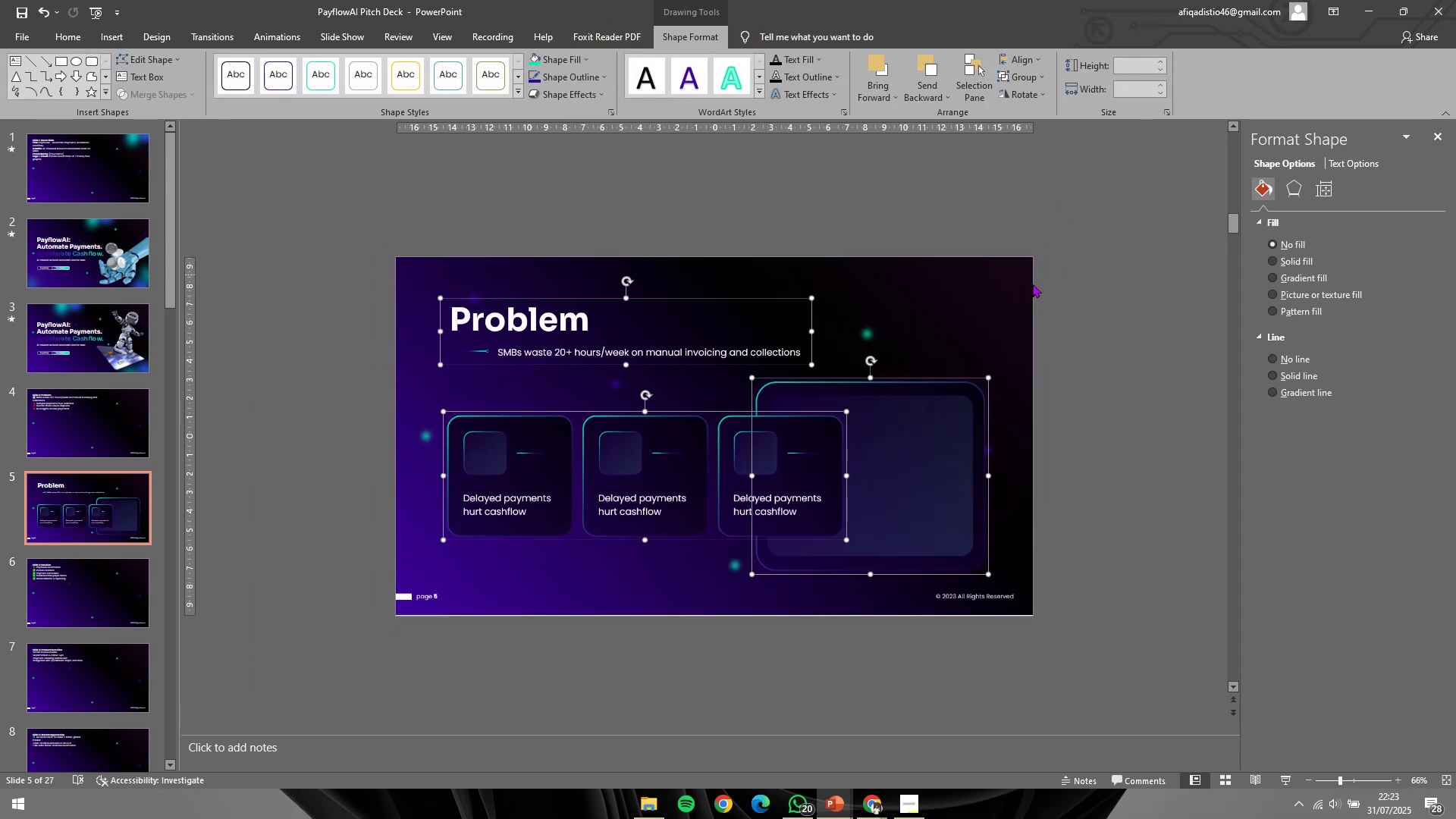 
left_click([786, 295])
 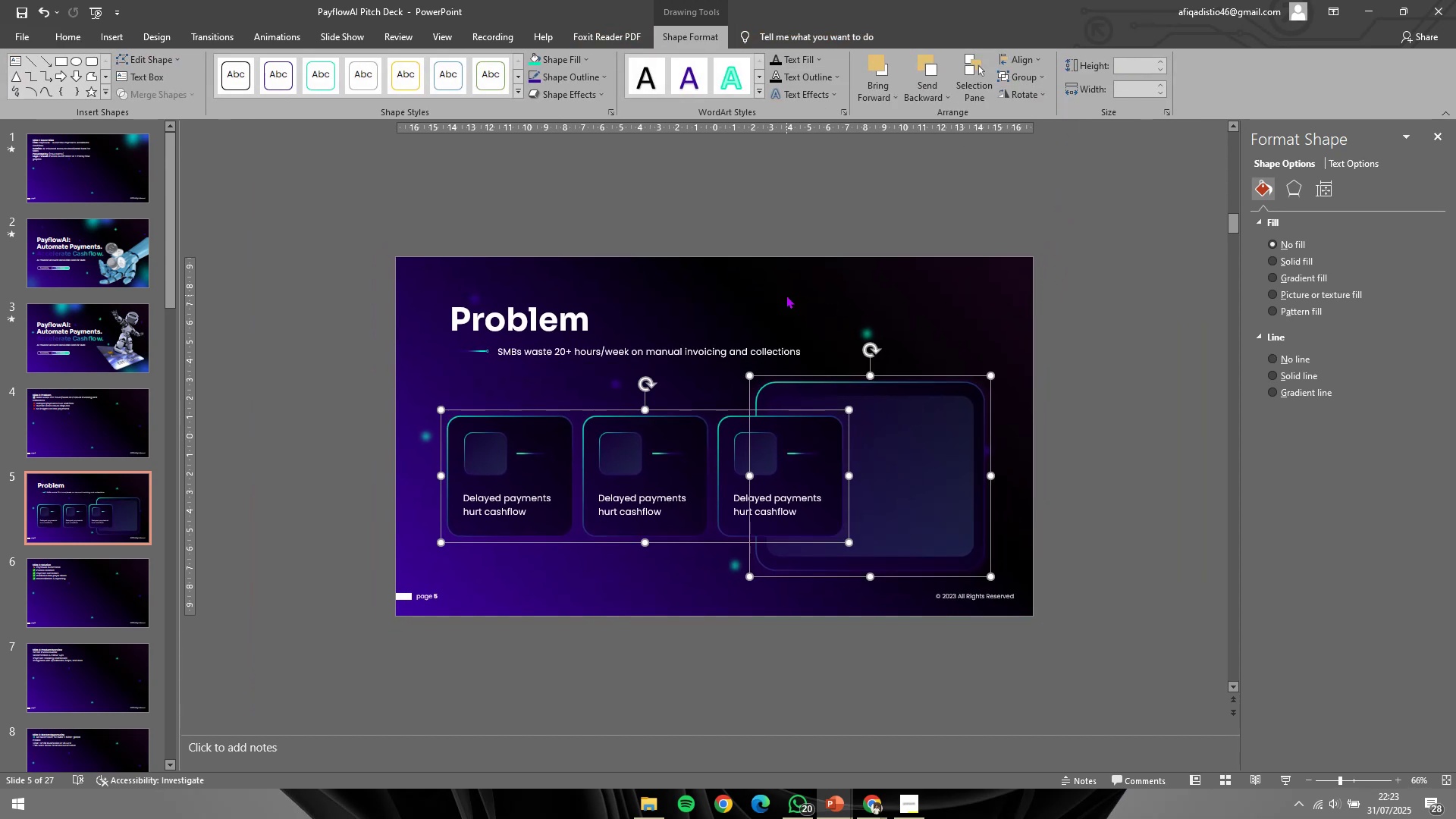 
key(Control+Shift+G)
 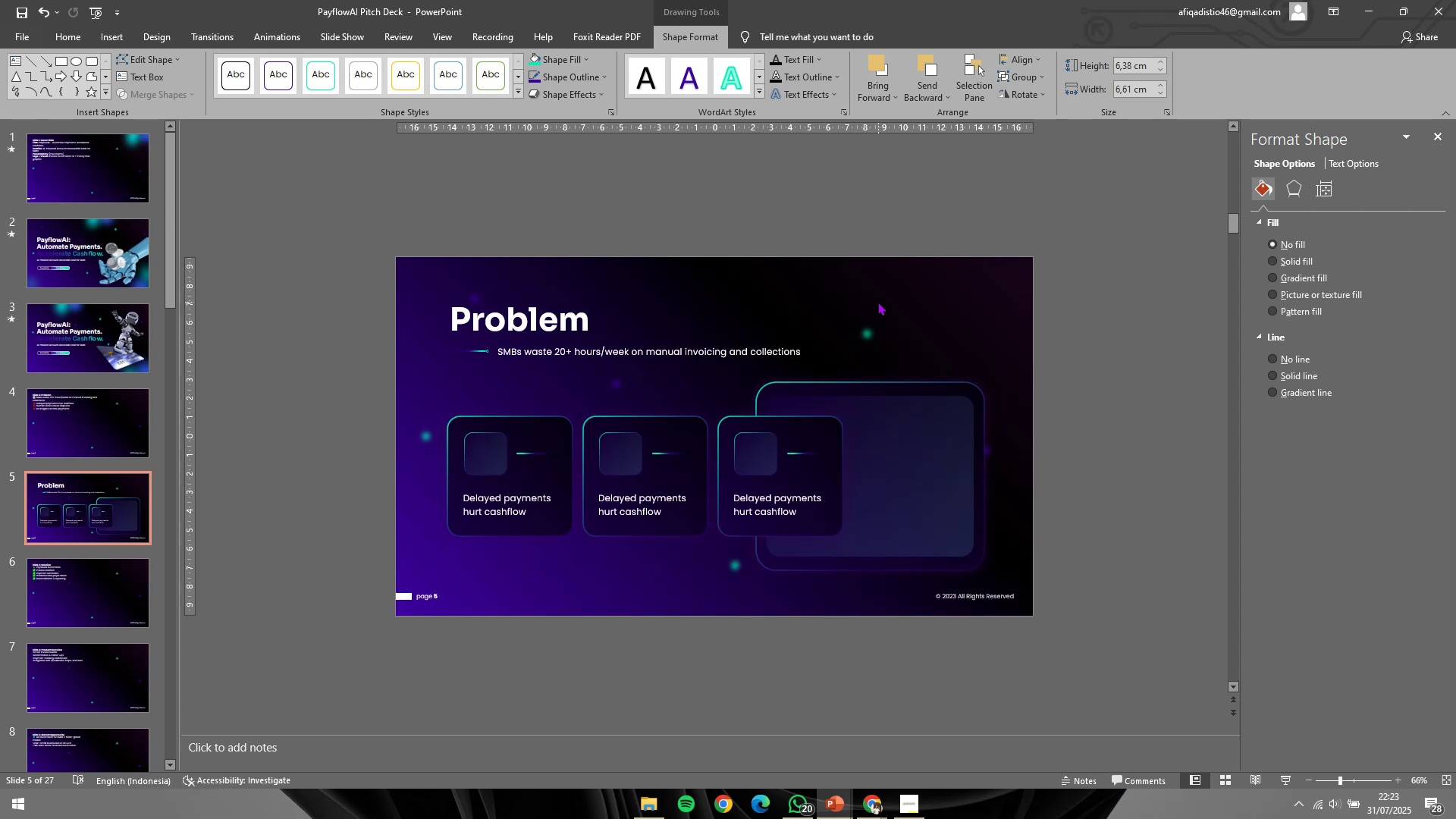 
double_click([939, 485])
 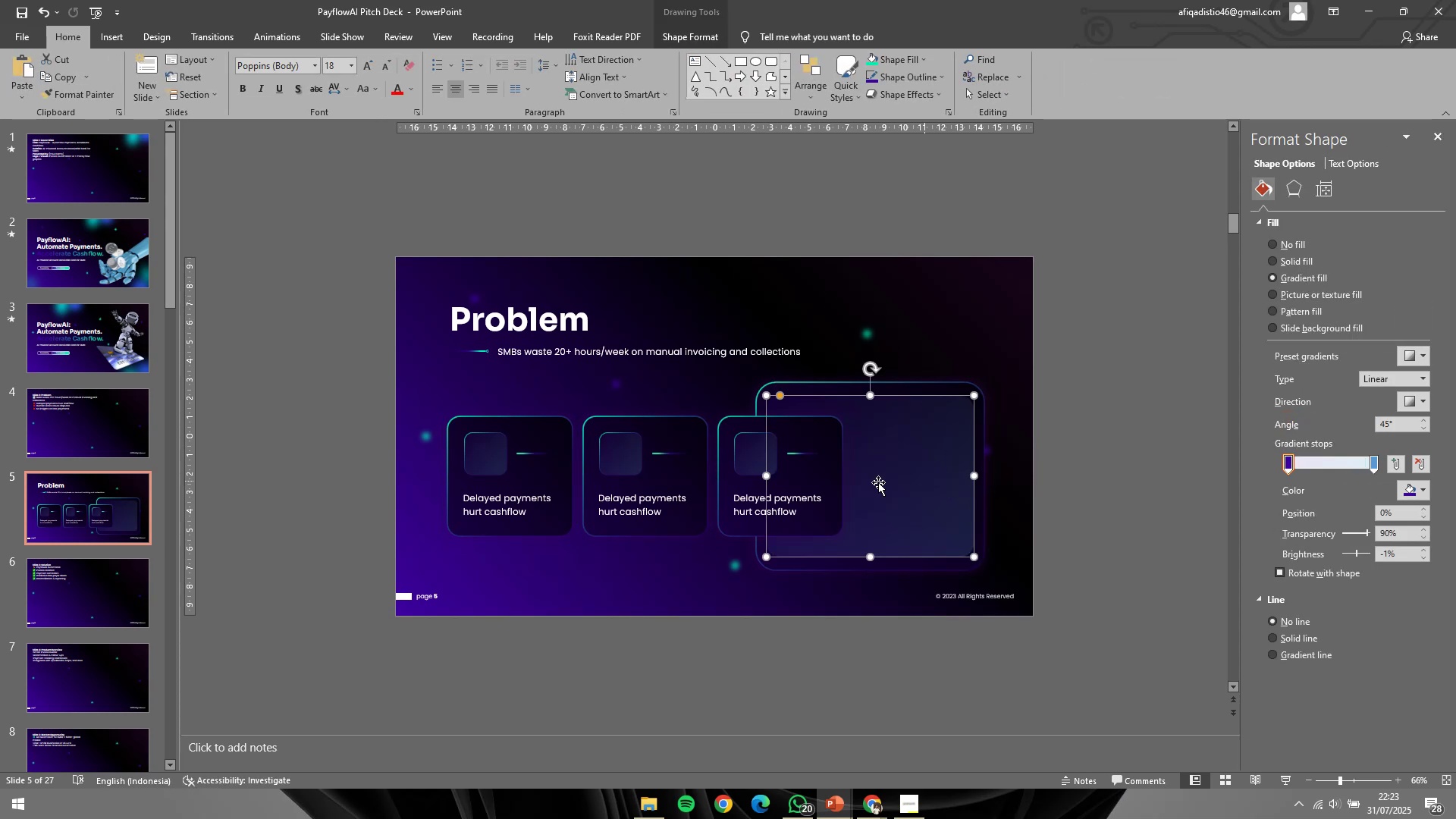 
left_click([805, 487])
 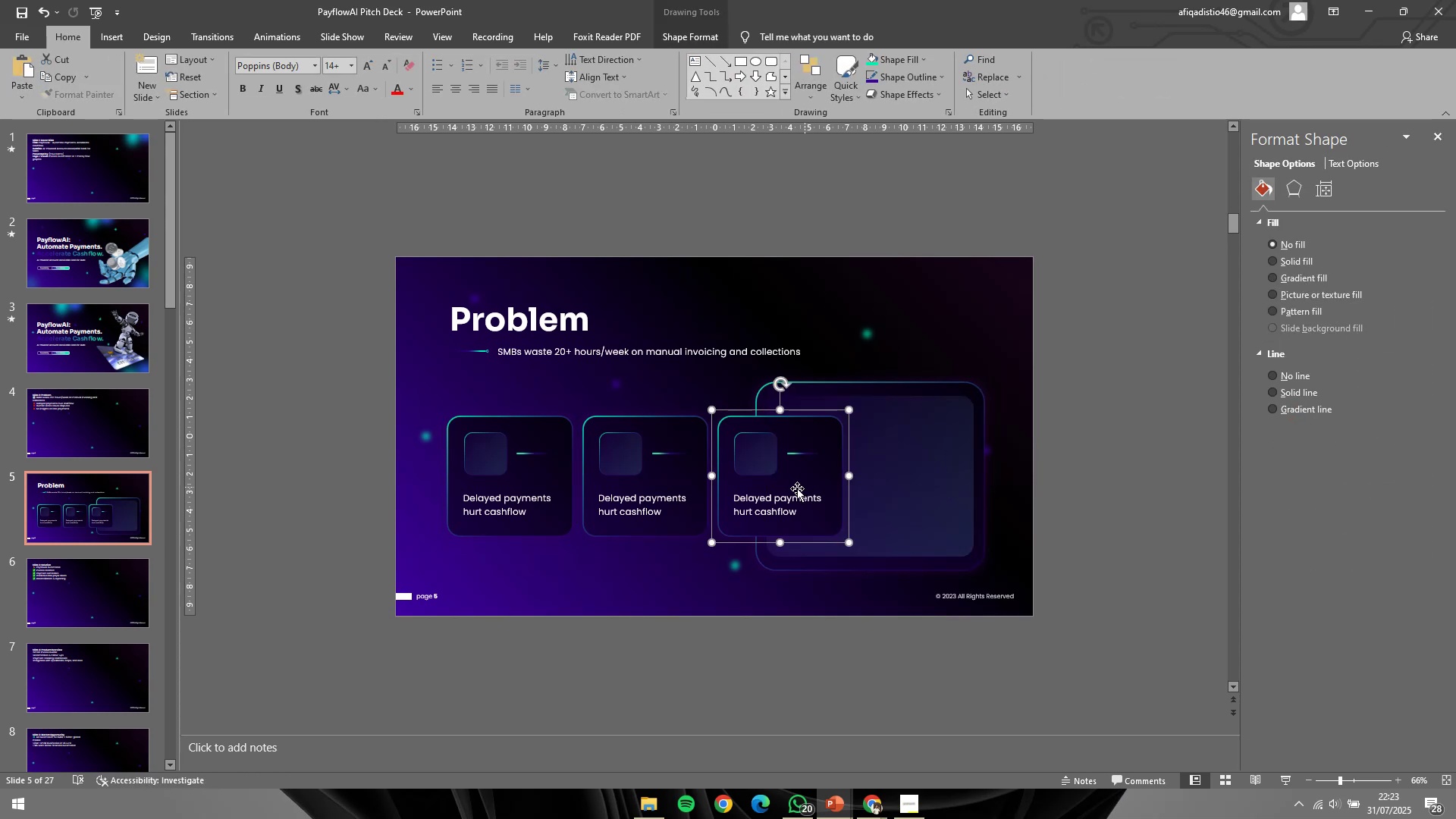 
double_click([629, 494])
 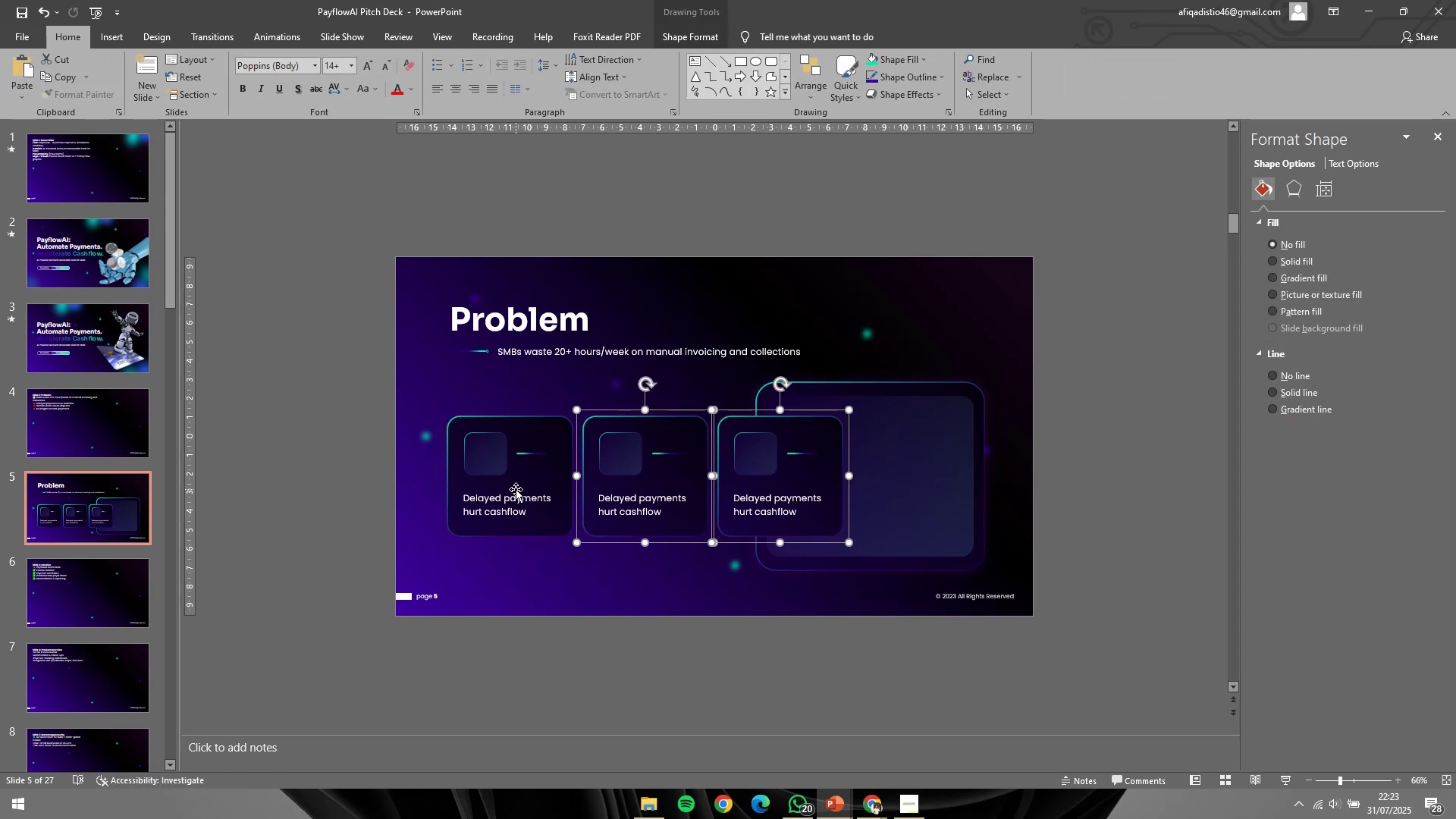 
triple_click([516, 488])
 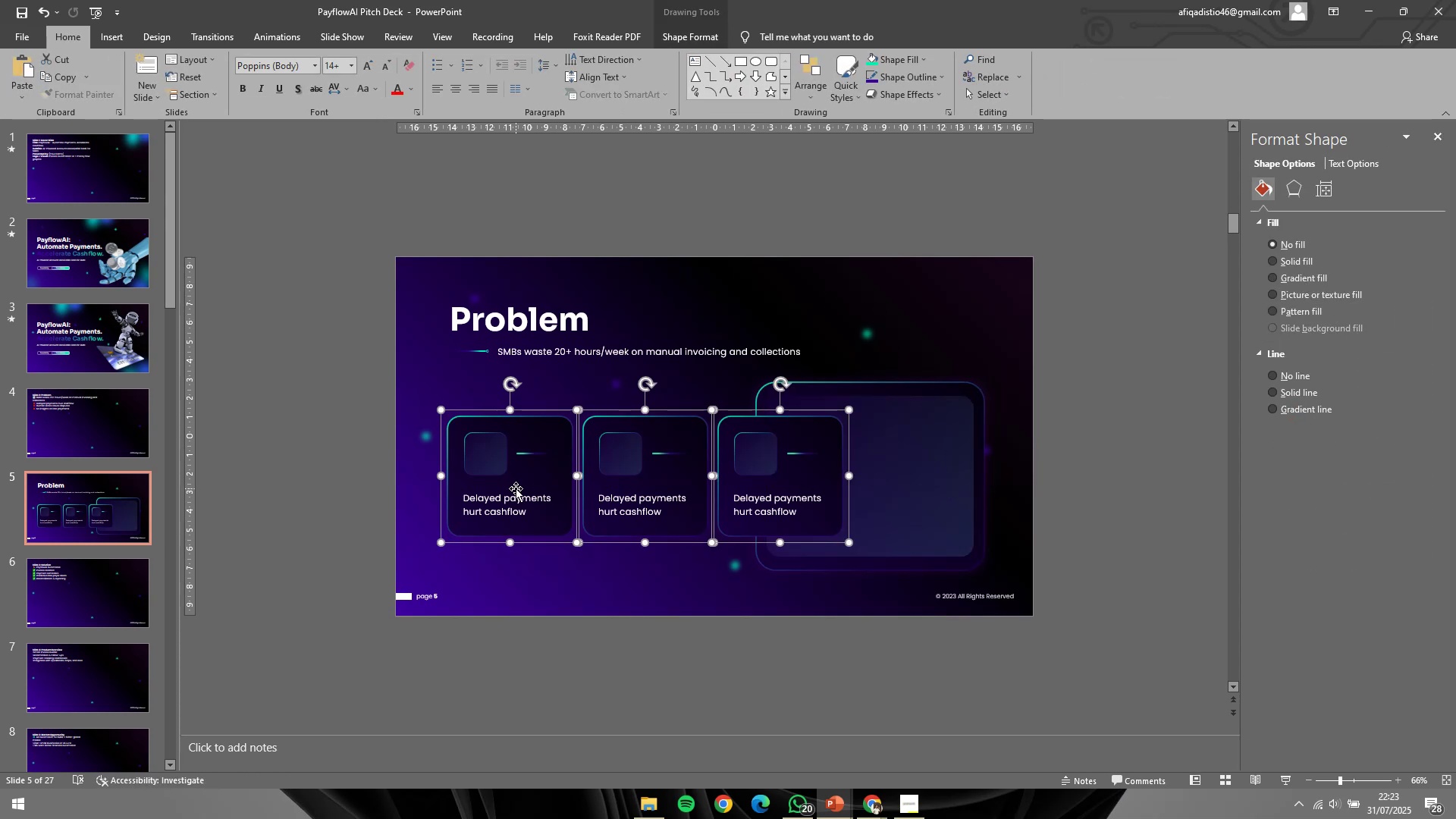 
key(Control+Shift+G)
 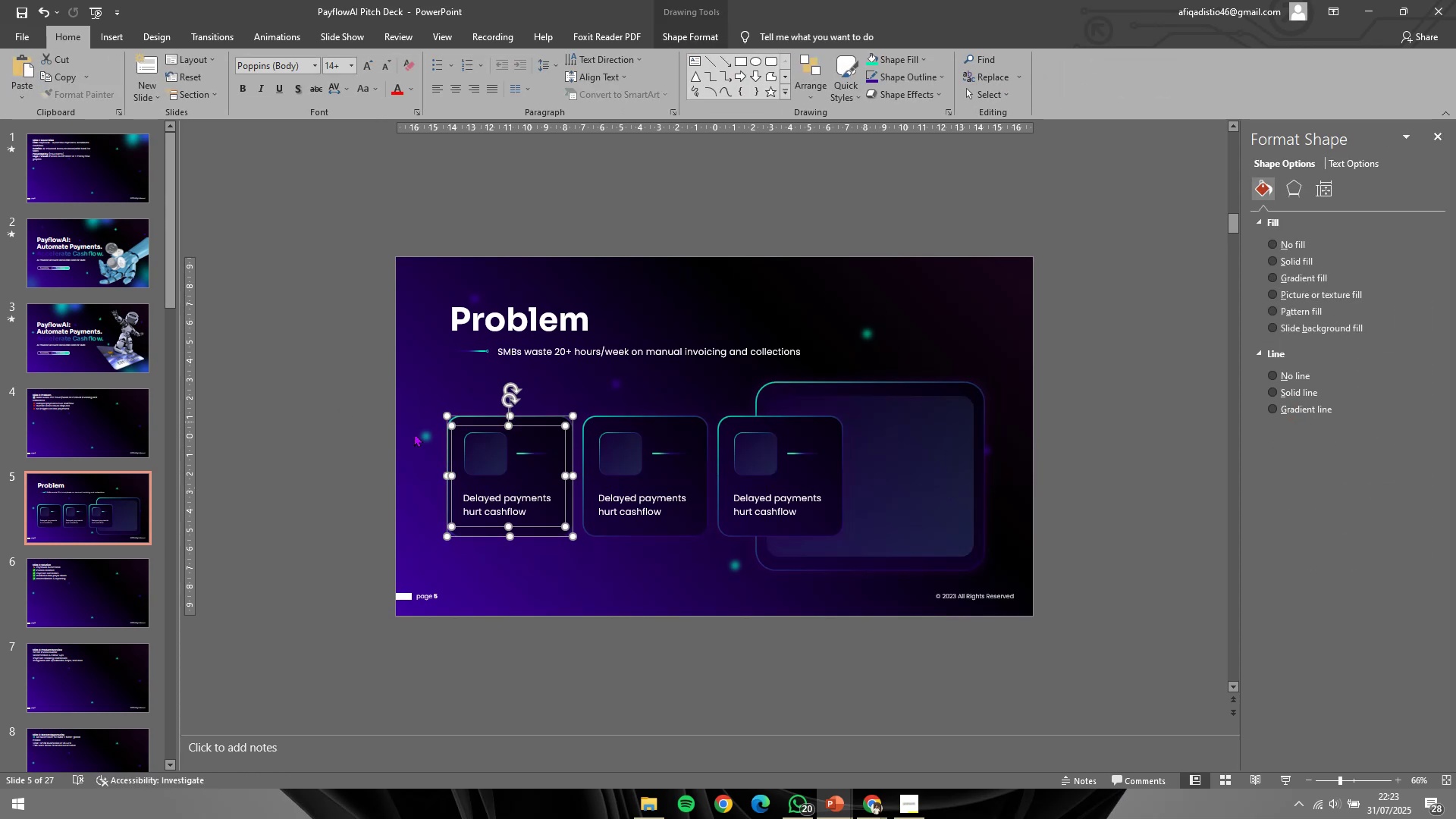 
left_click([789, 504])
 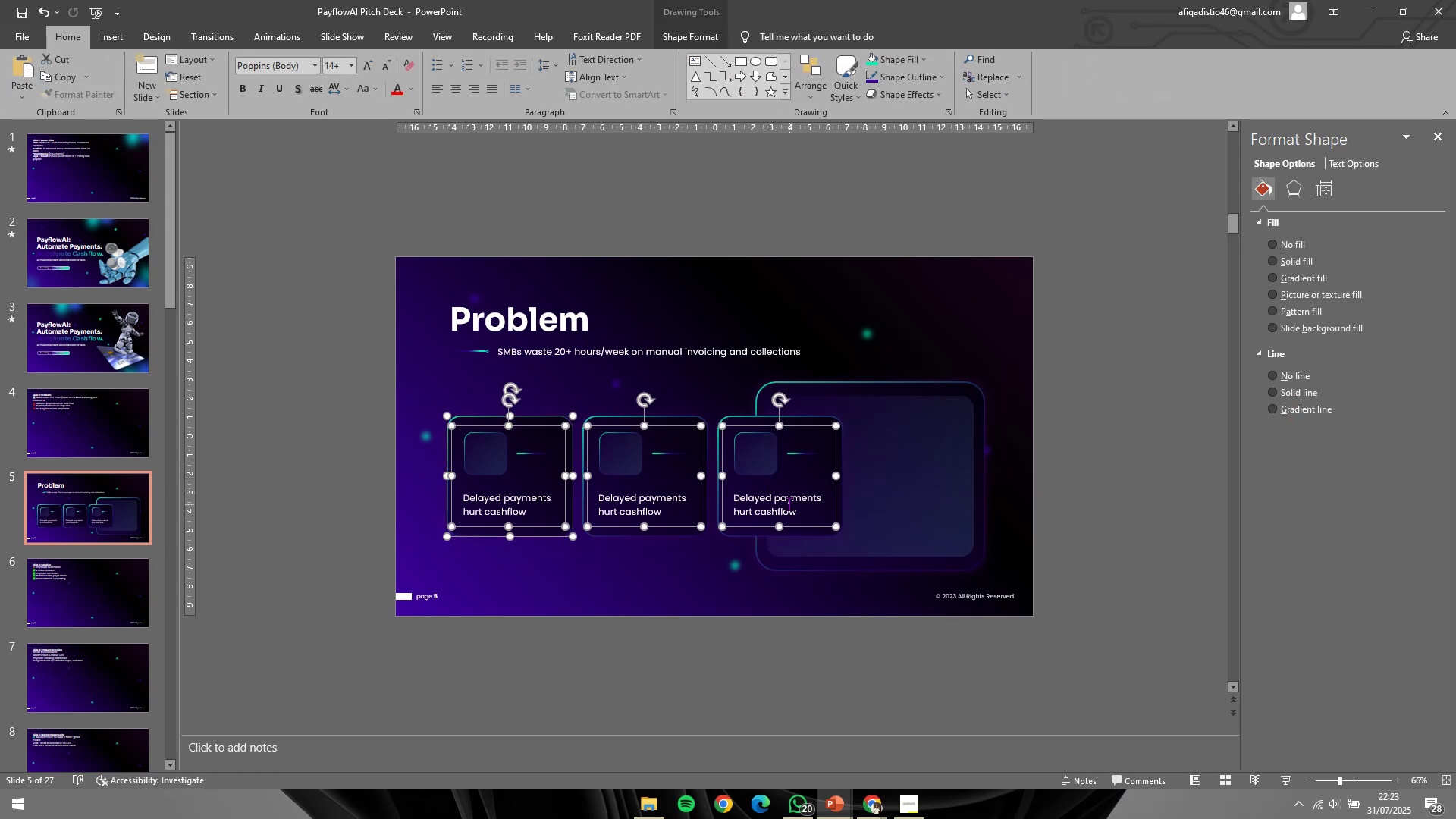 
key(Control+Shift+ControlLeft)
 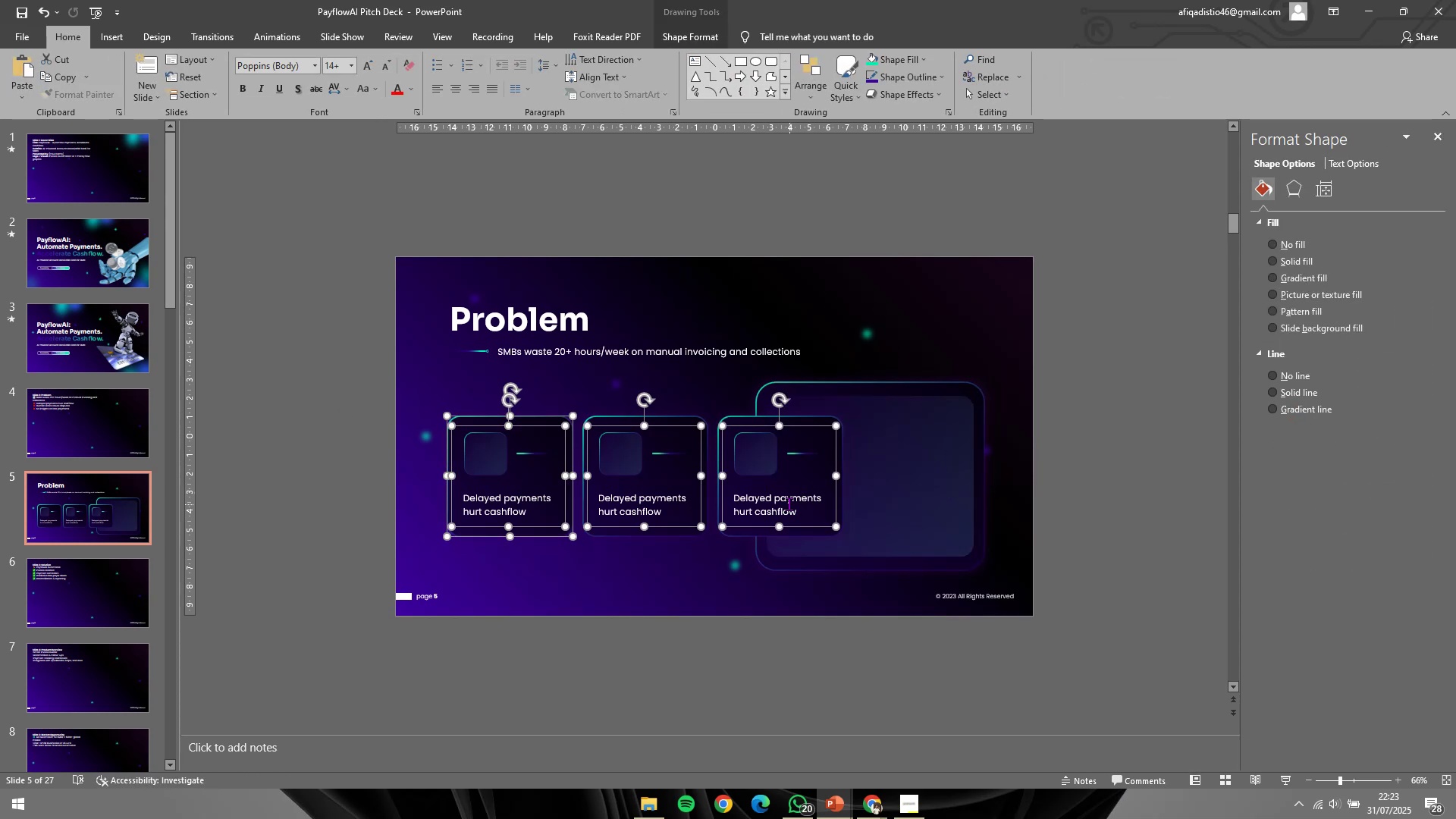 
key(Control+Shift+G)
 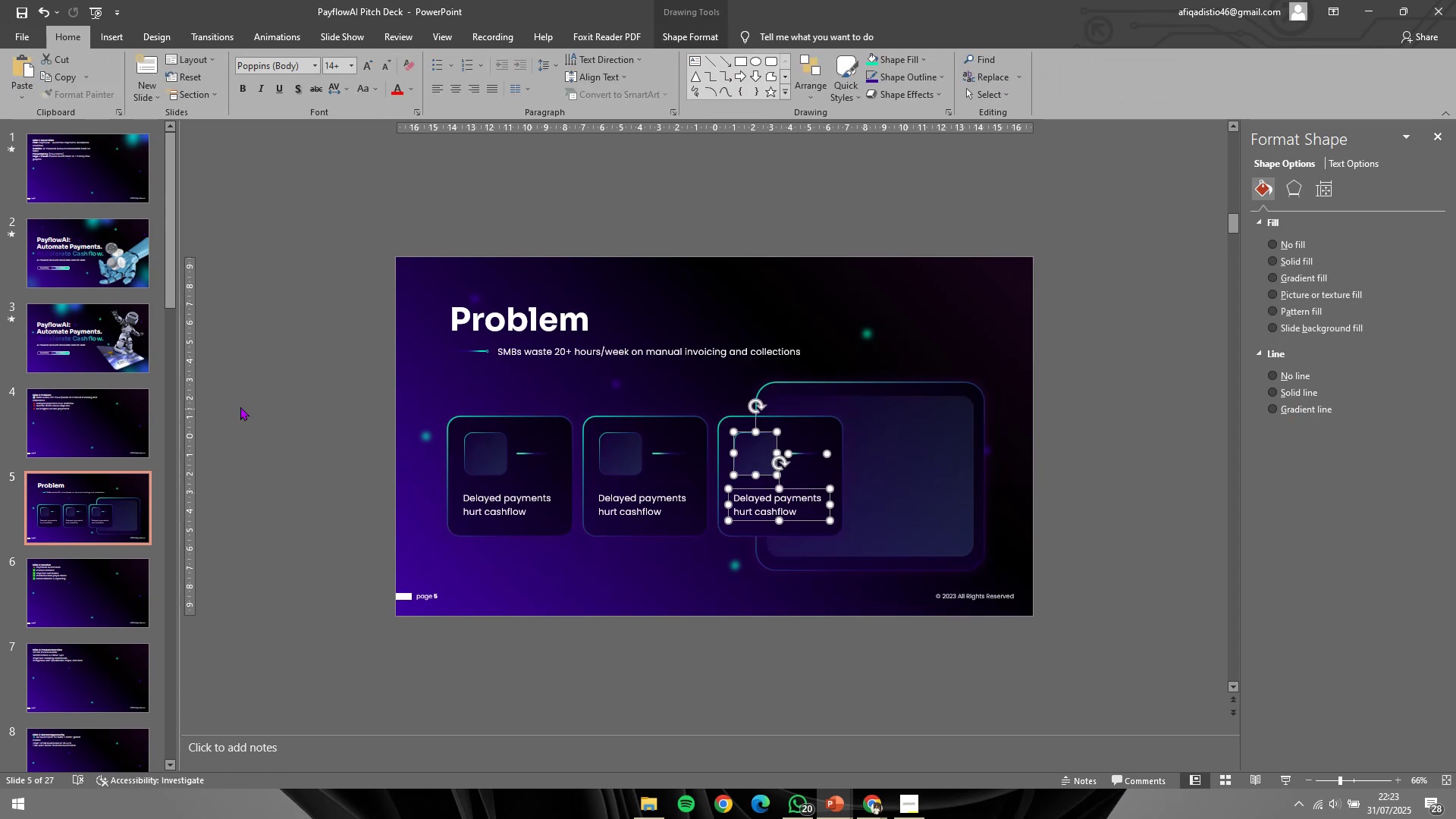 
left_click([236, 406])
 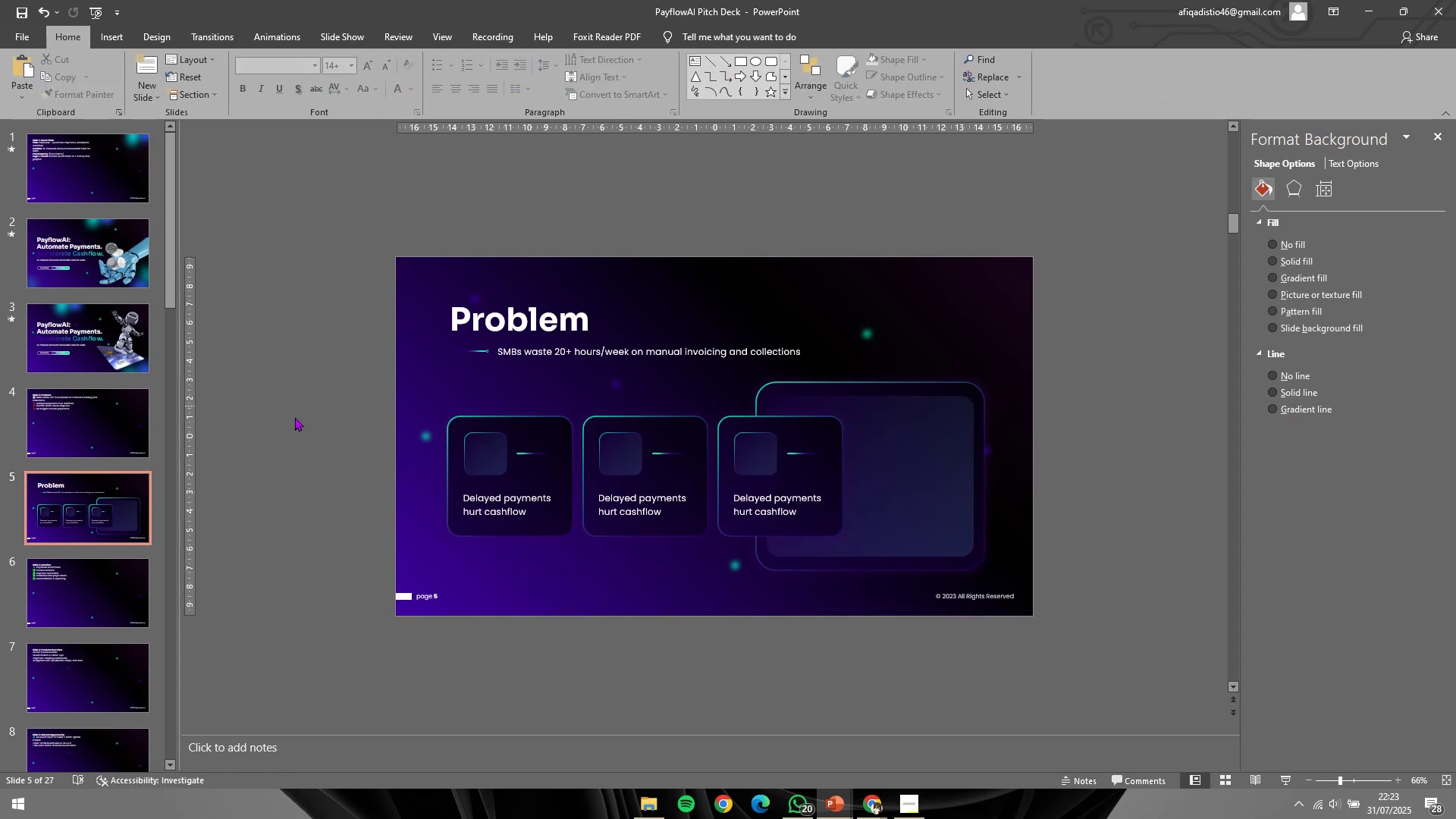 
scroll: coordinate [295, 417], scroll_direction: none, amount: 0.0
 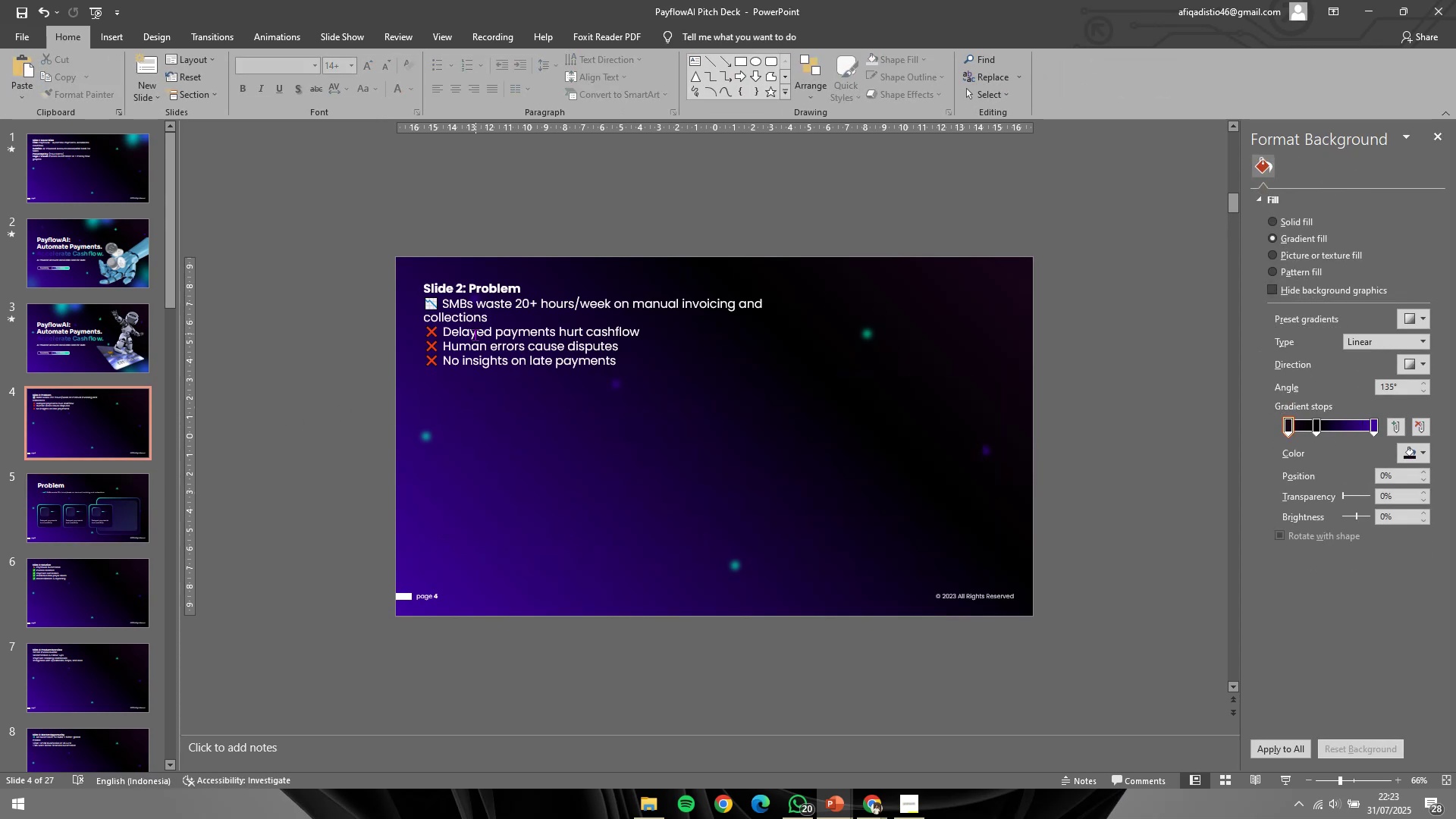 
left_click_drag(start_coordinate=[465, 350], to_coordinate=[648, 370])
 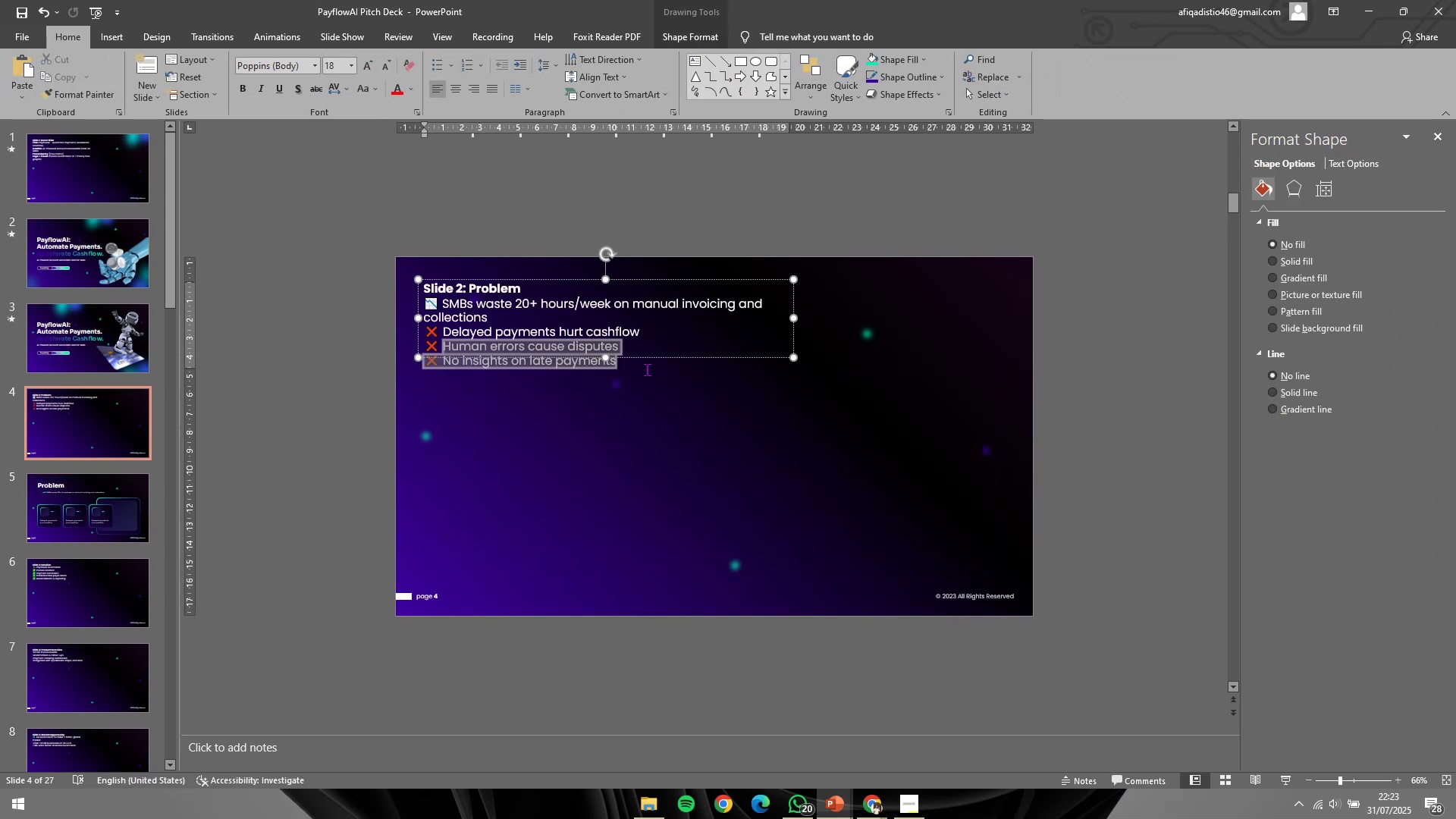 
key(Control+ControlLeft)
 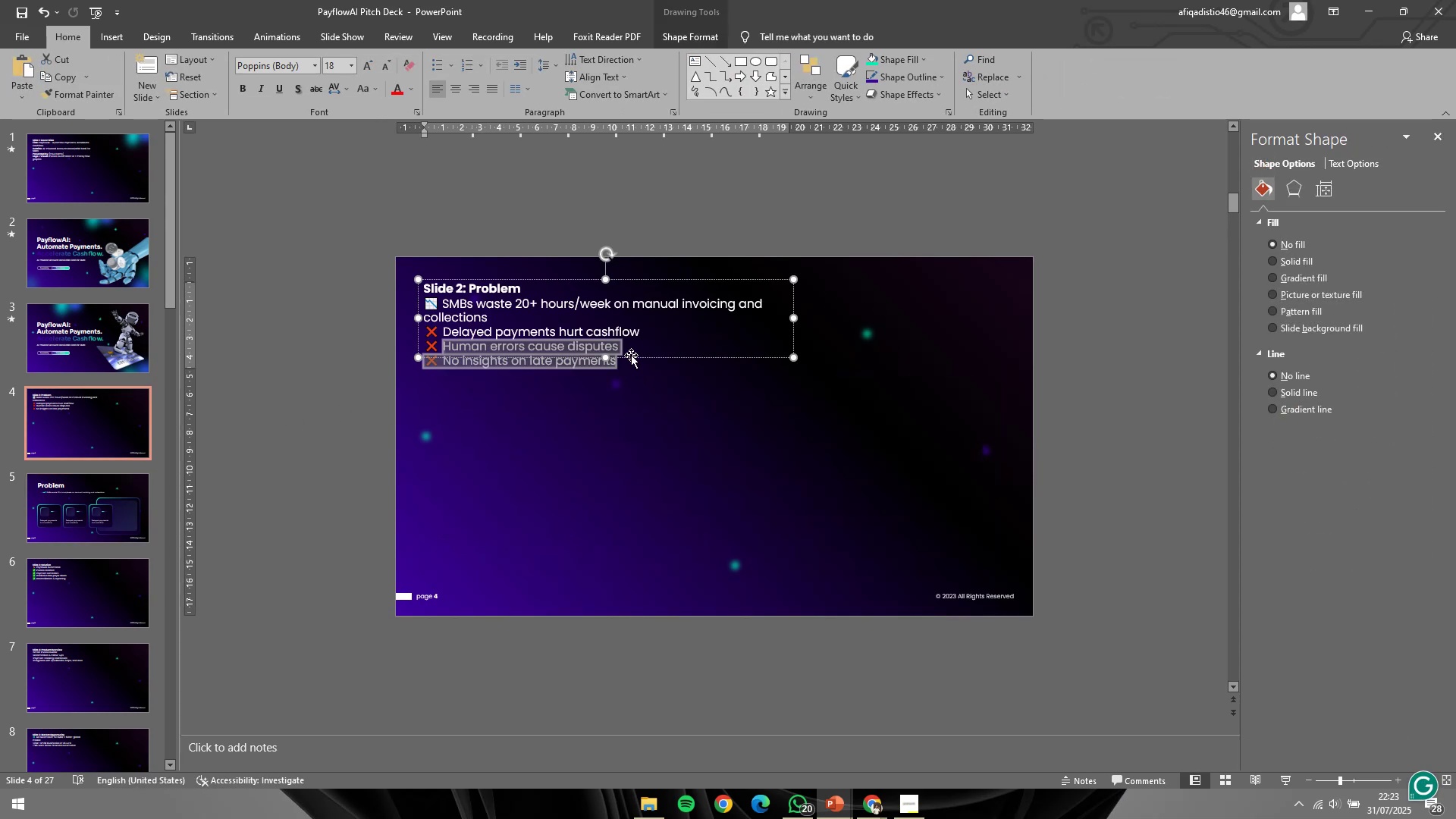 
hold_key(key=ShiftLeft, duration=1.53)
 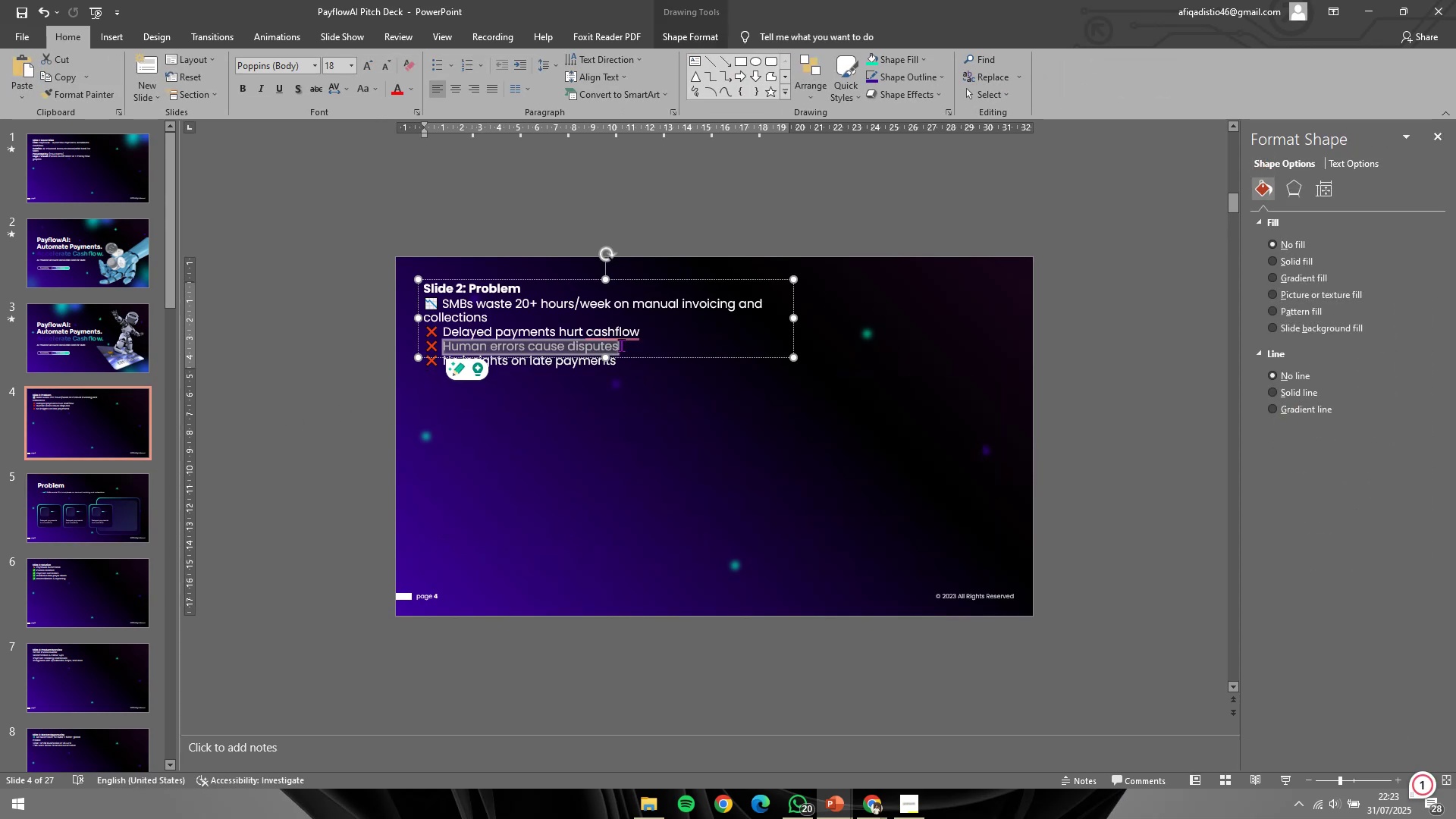 
hold_key(key=ShiftLeft, duration=0.52)
 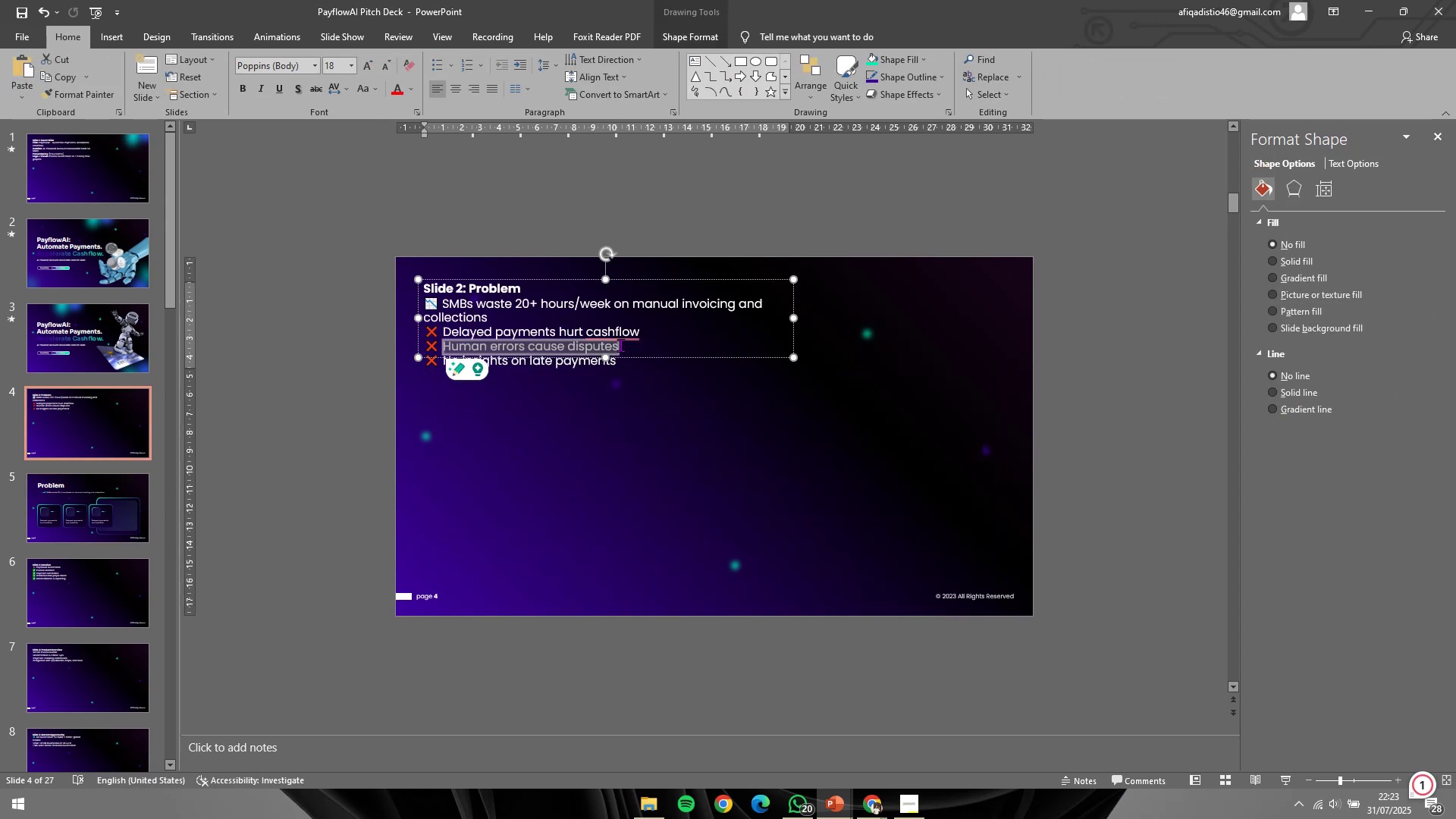 
key(Control+C)
 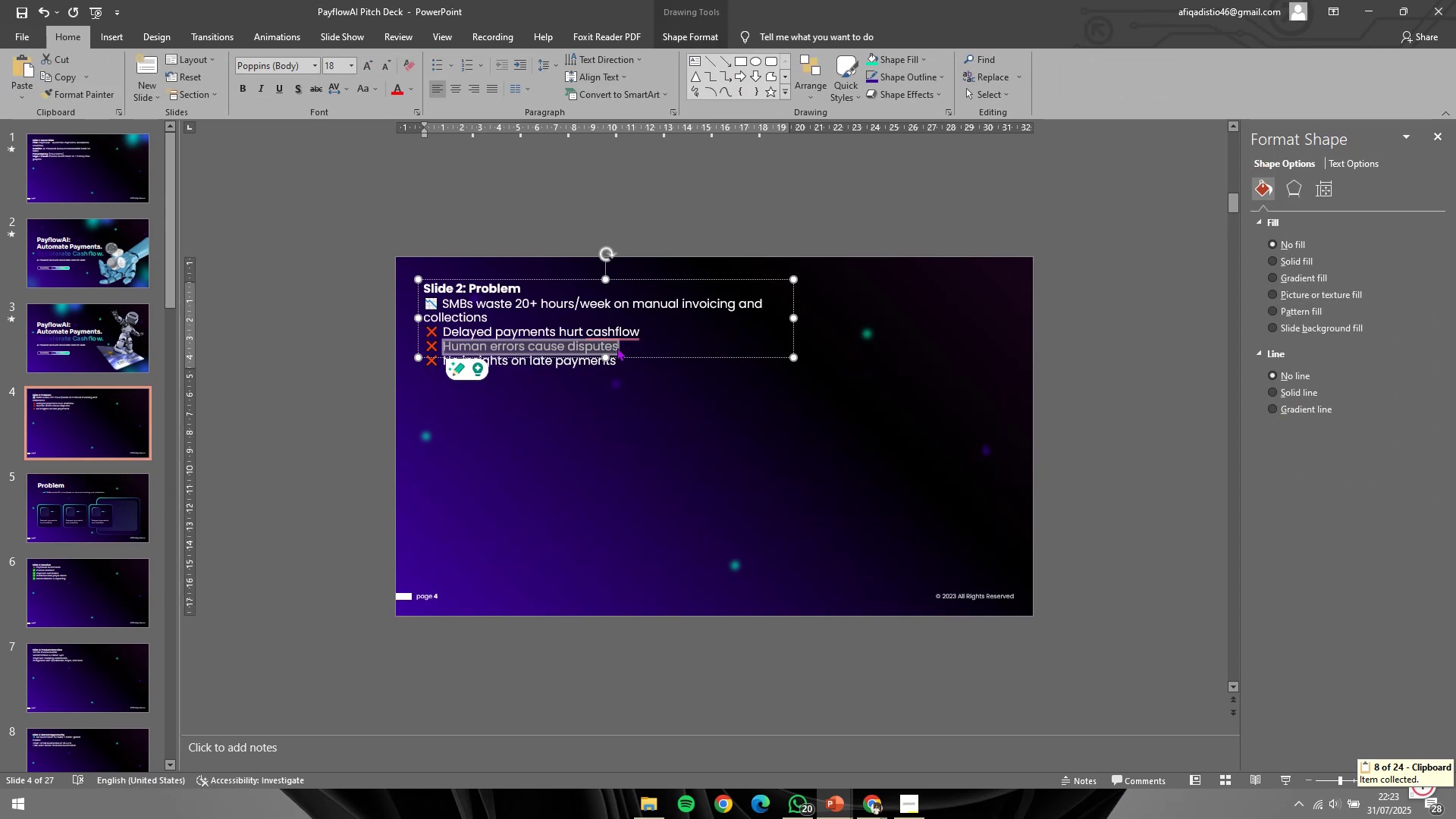 
key(Control+C)
 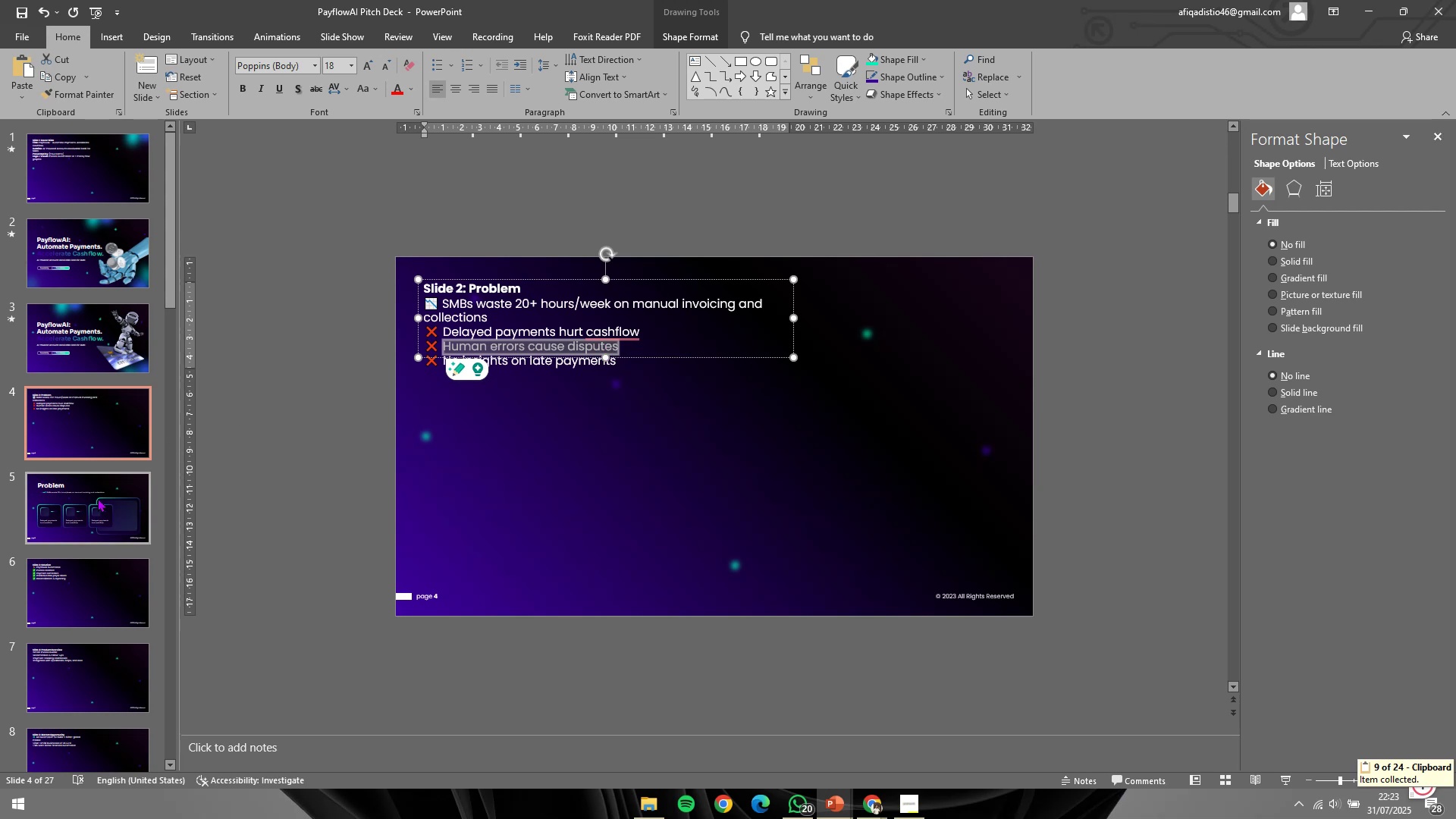 
left_click([98, 498])
 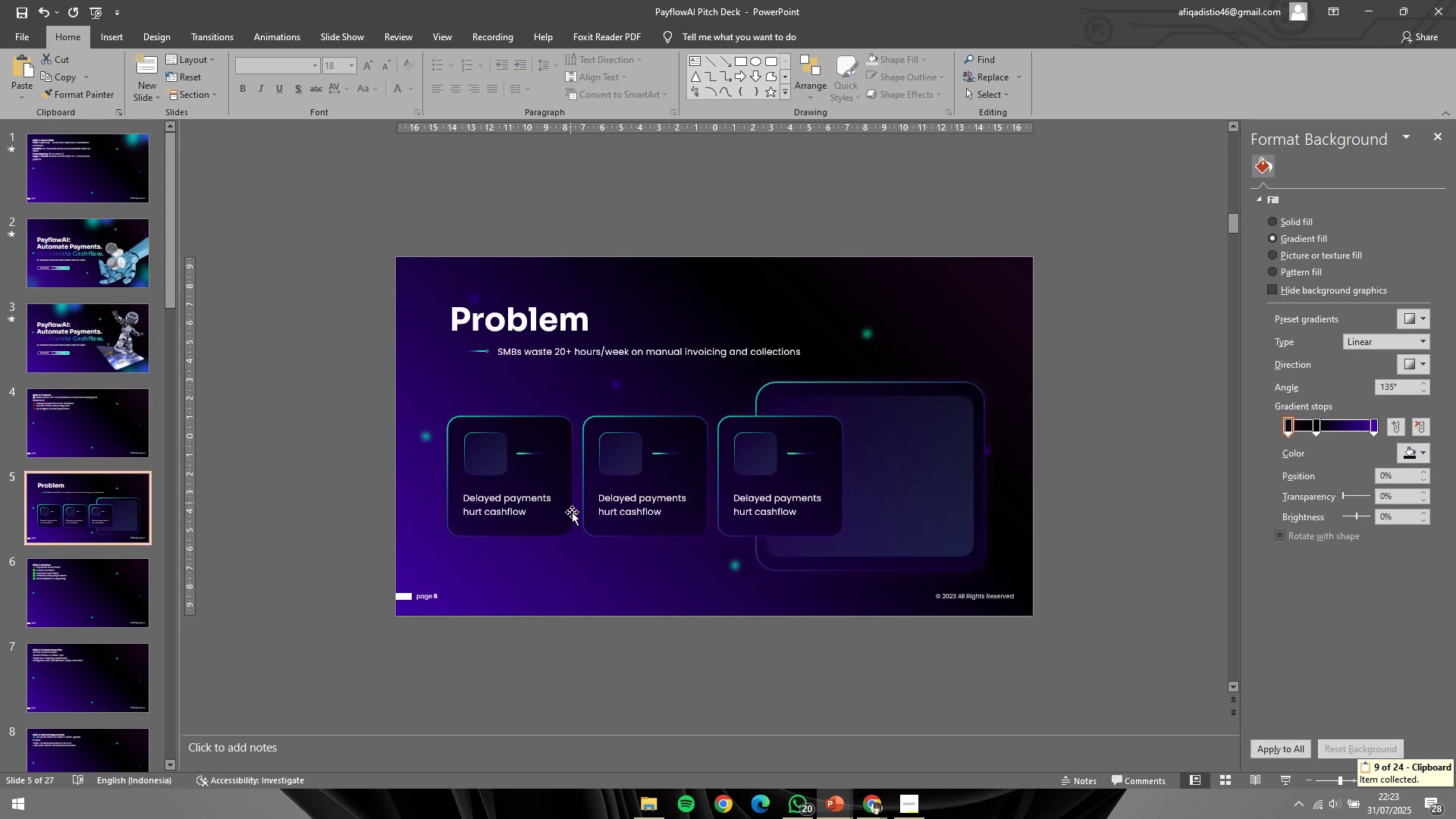 
left_click([631, 516])
 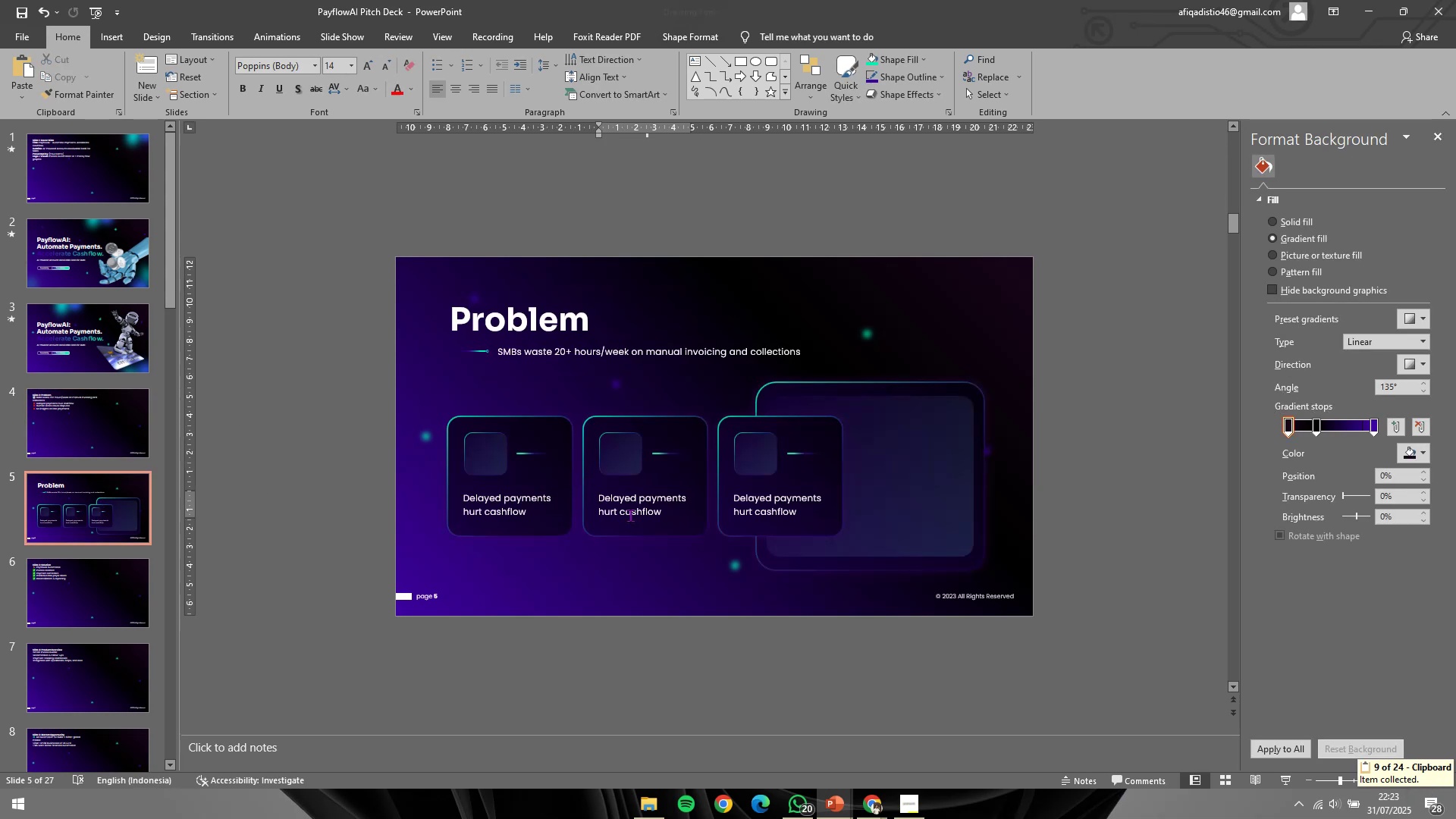 
key(Control+A)
 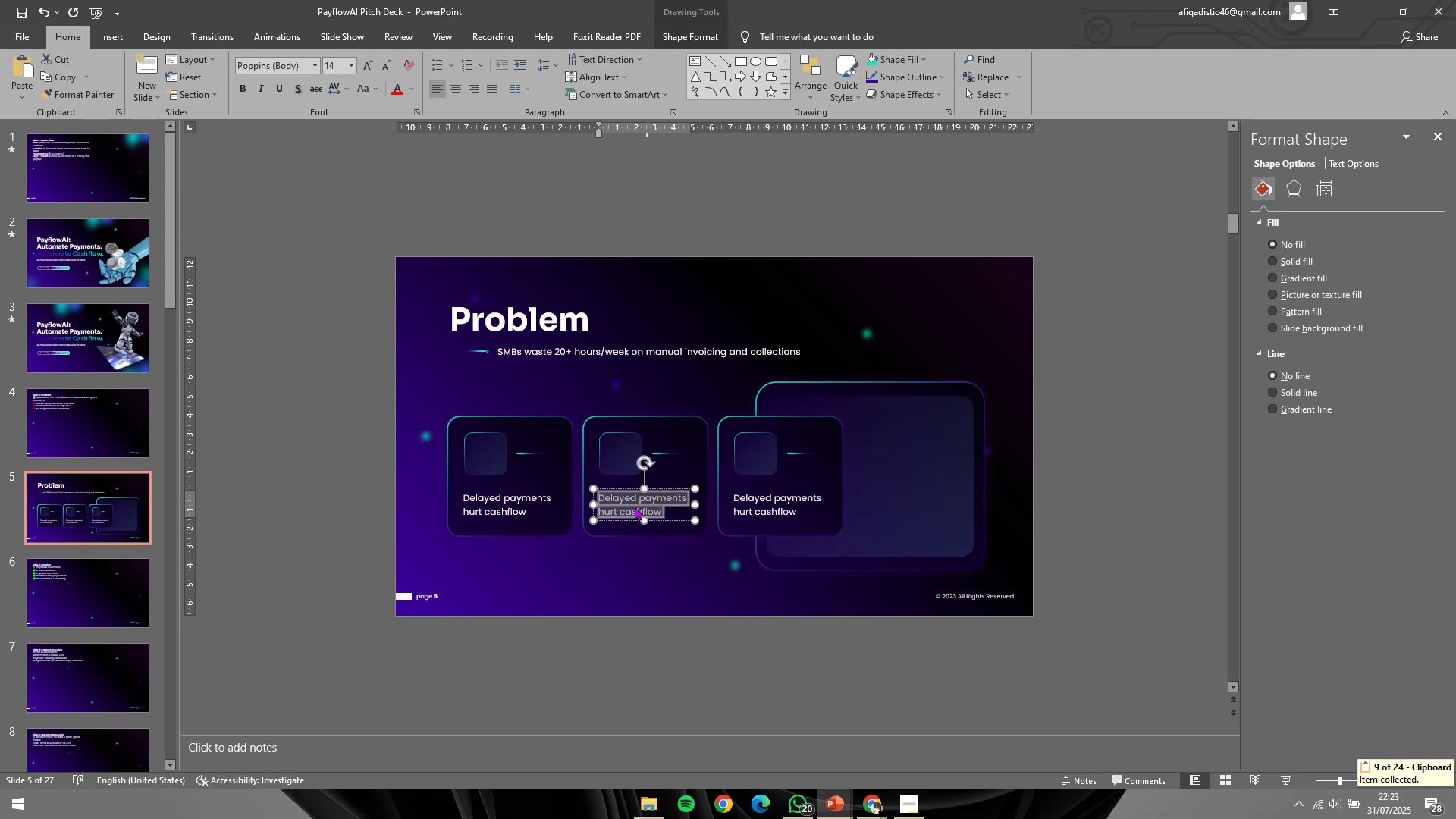 
right_click([635, 507])
 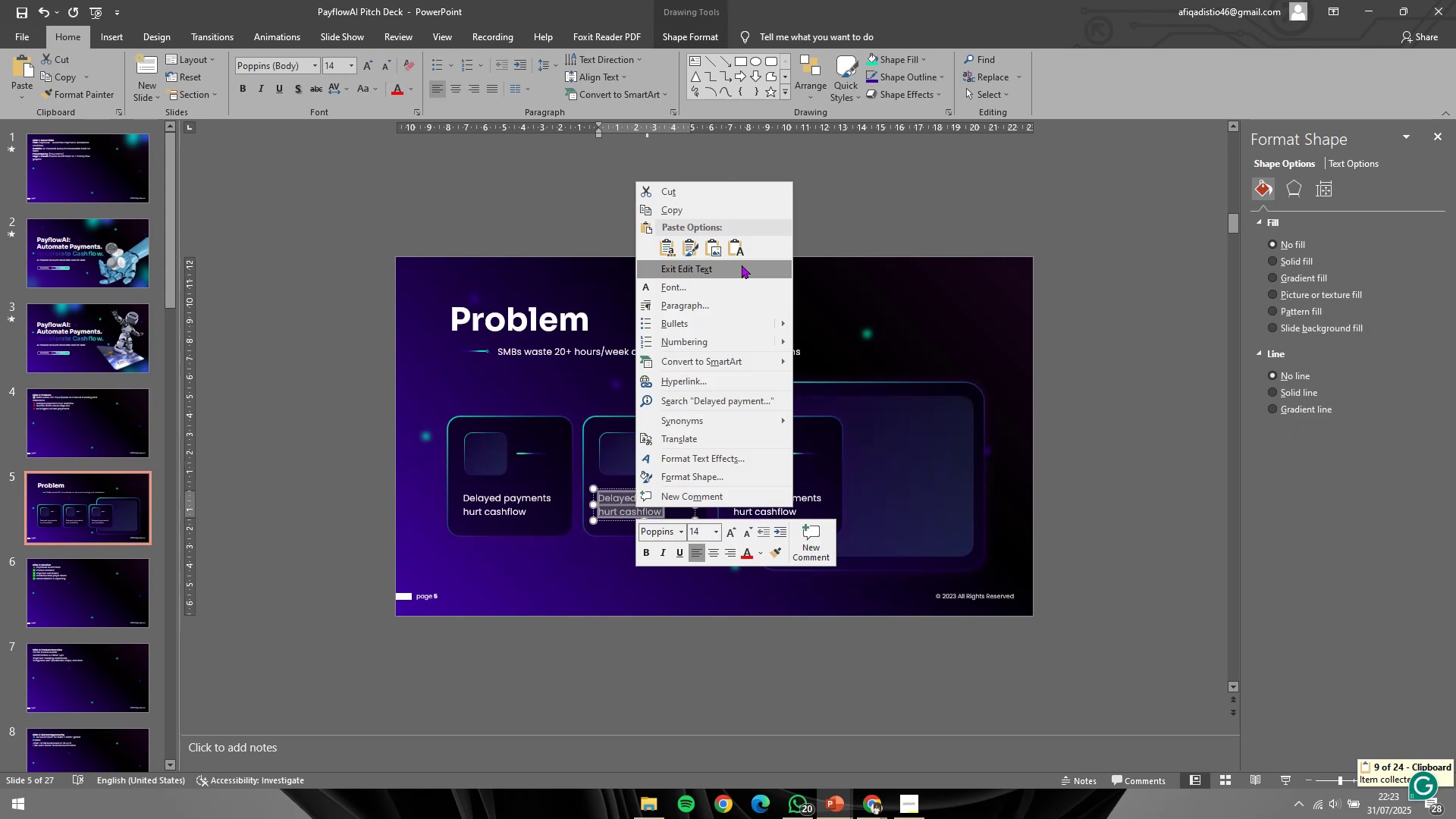 
left_click([738, 246])
 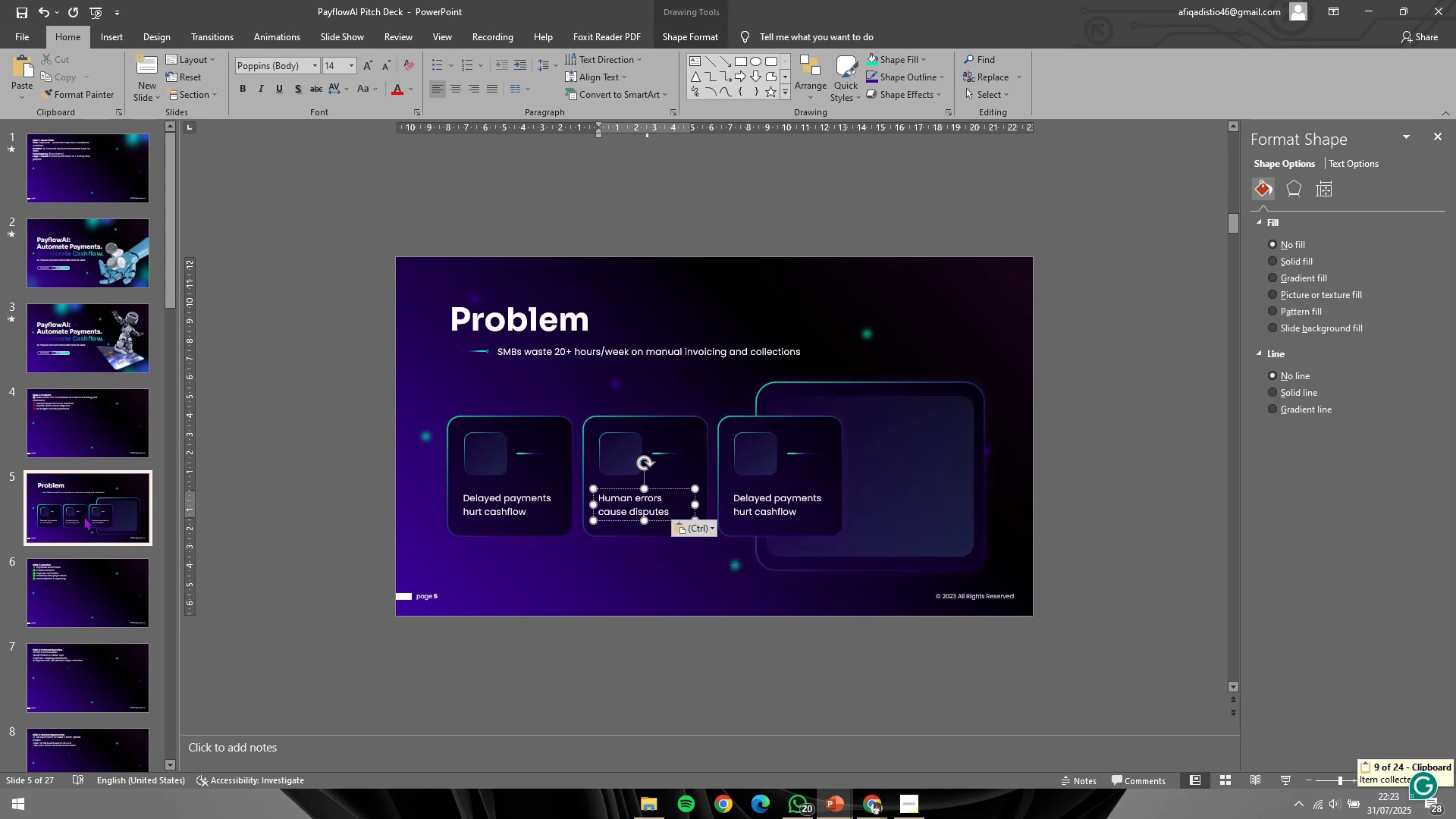 
left_click([113, 397])
 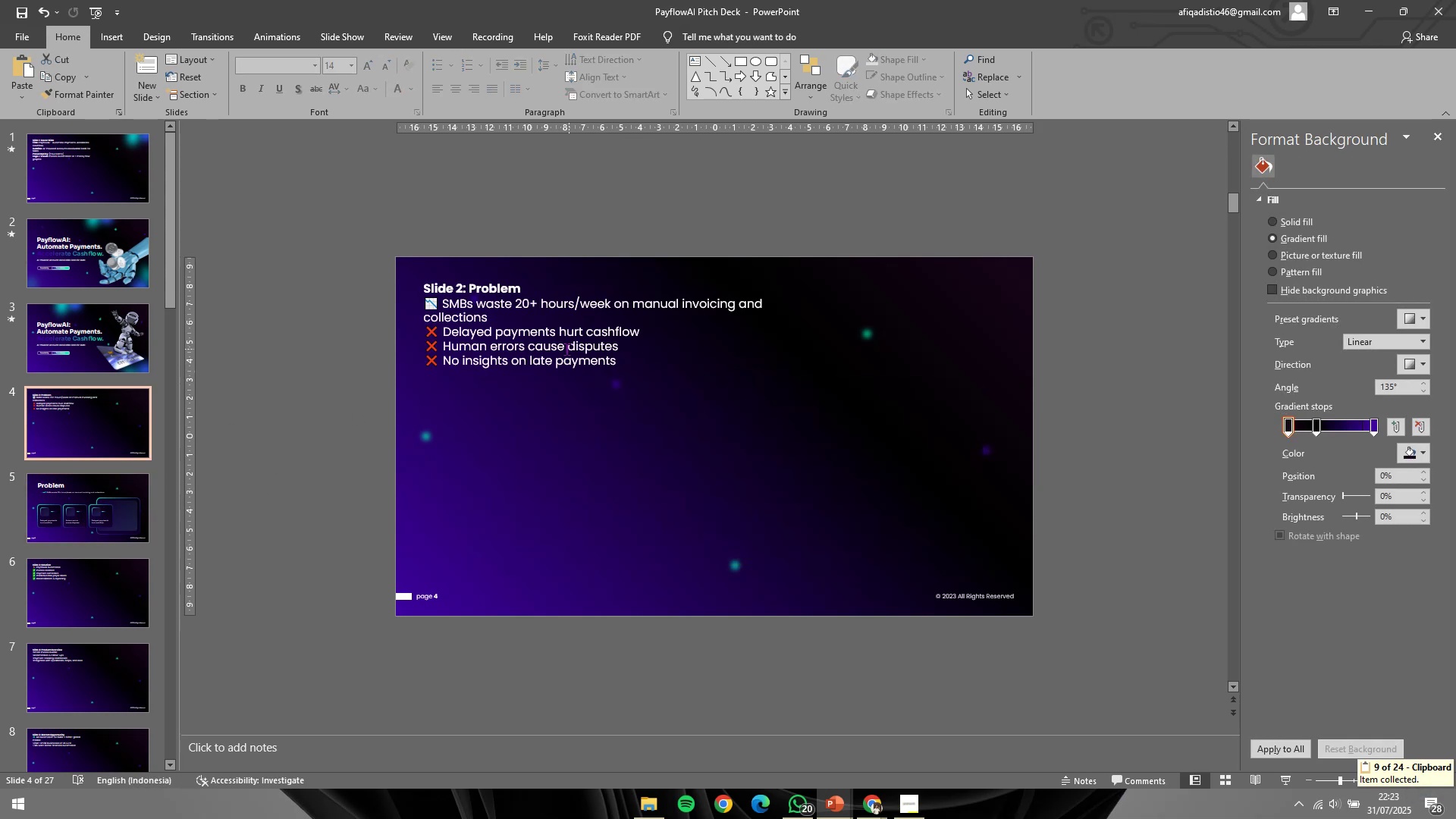 
left_click_drag(start_coordinate=[596, 362], to_coordinate=[452, 369])
 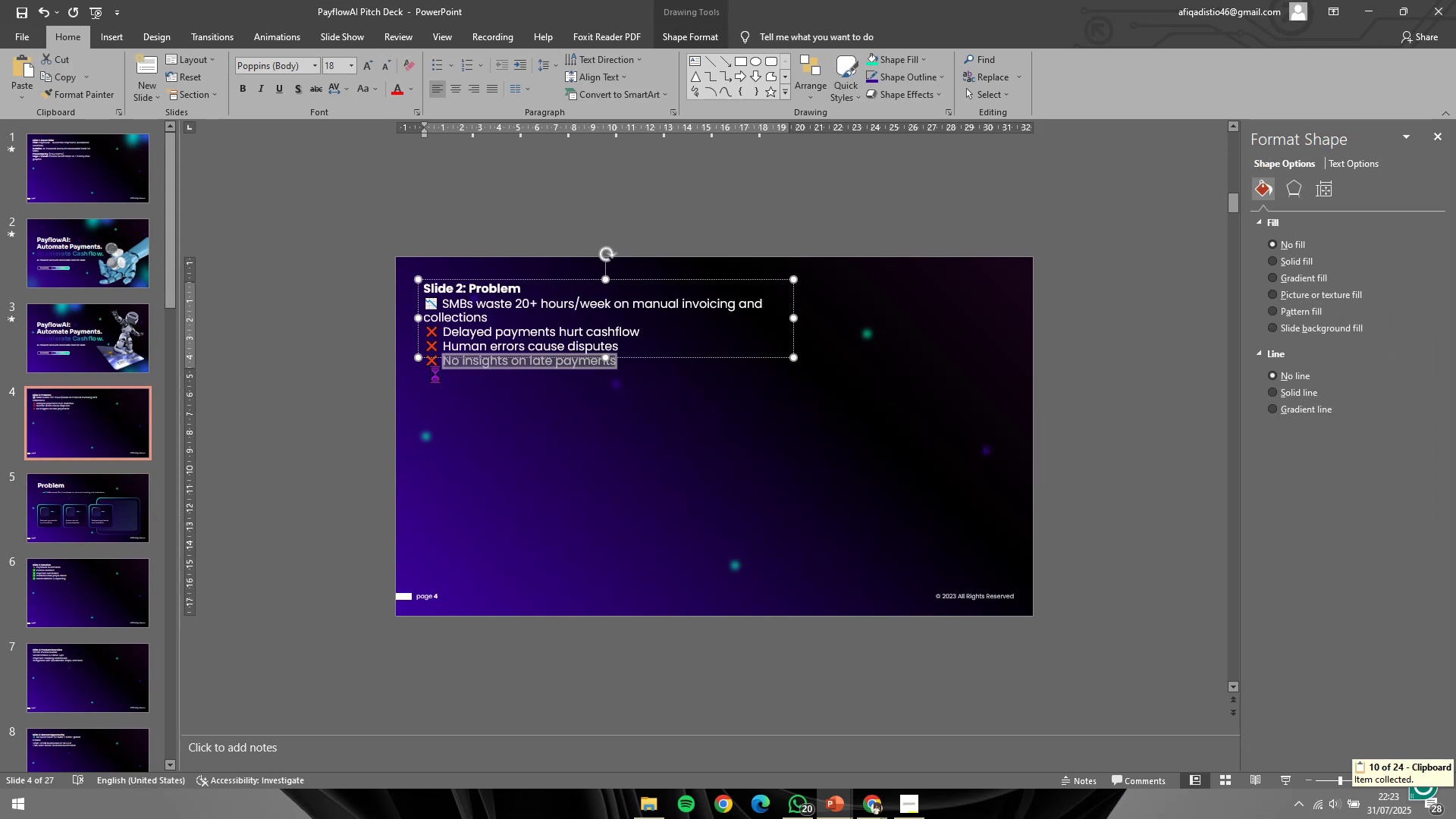 
key(Control+C)
 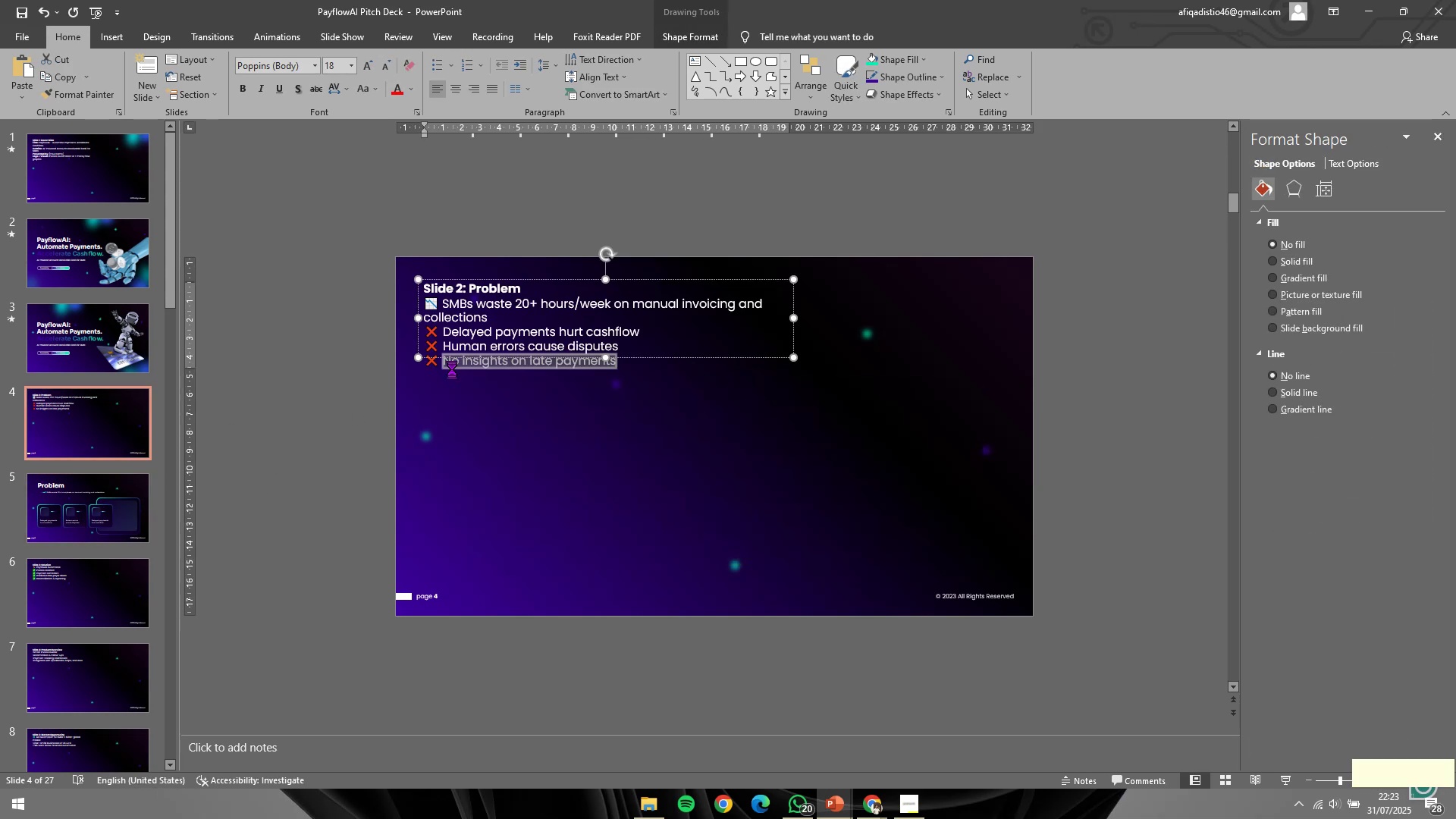 
key(Control+C)
 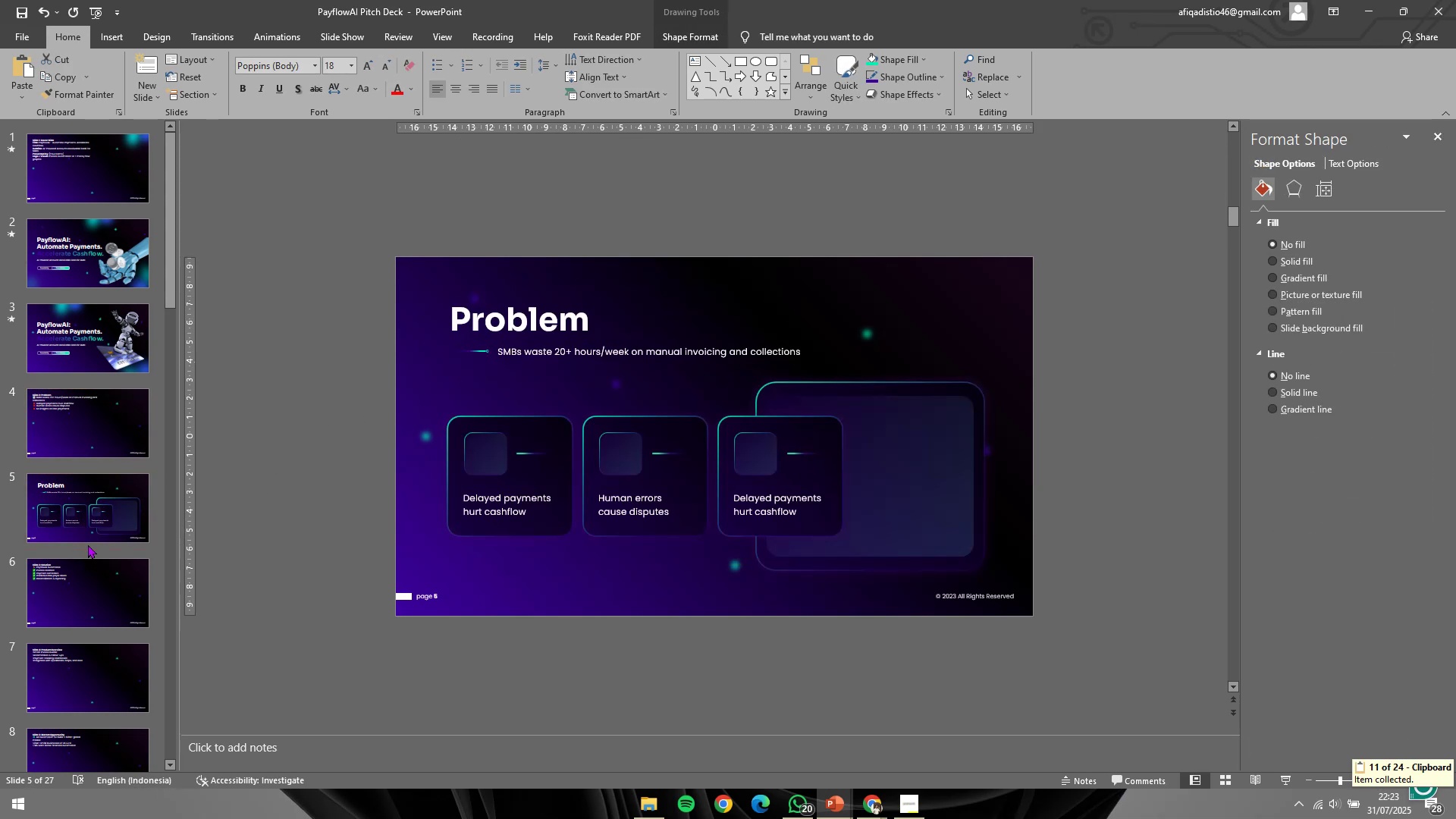 
double_click([102, 532])
 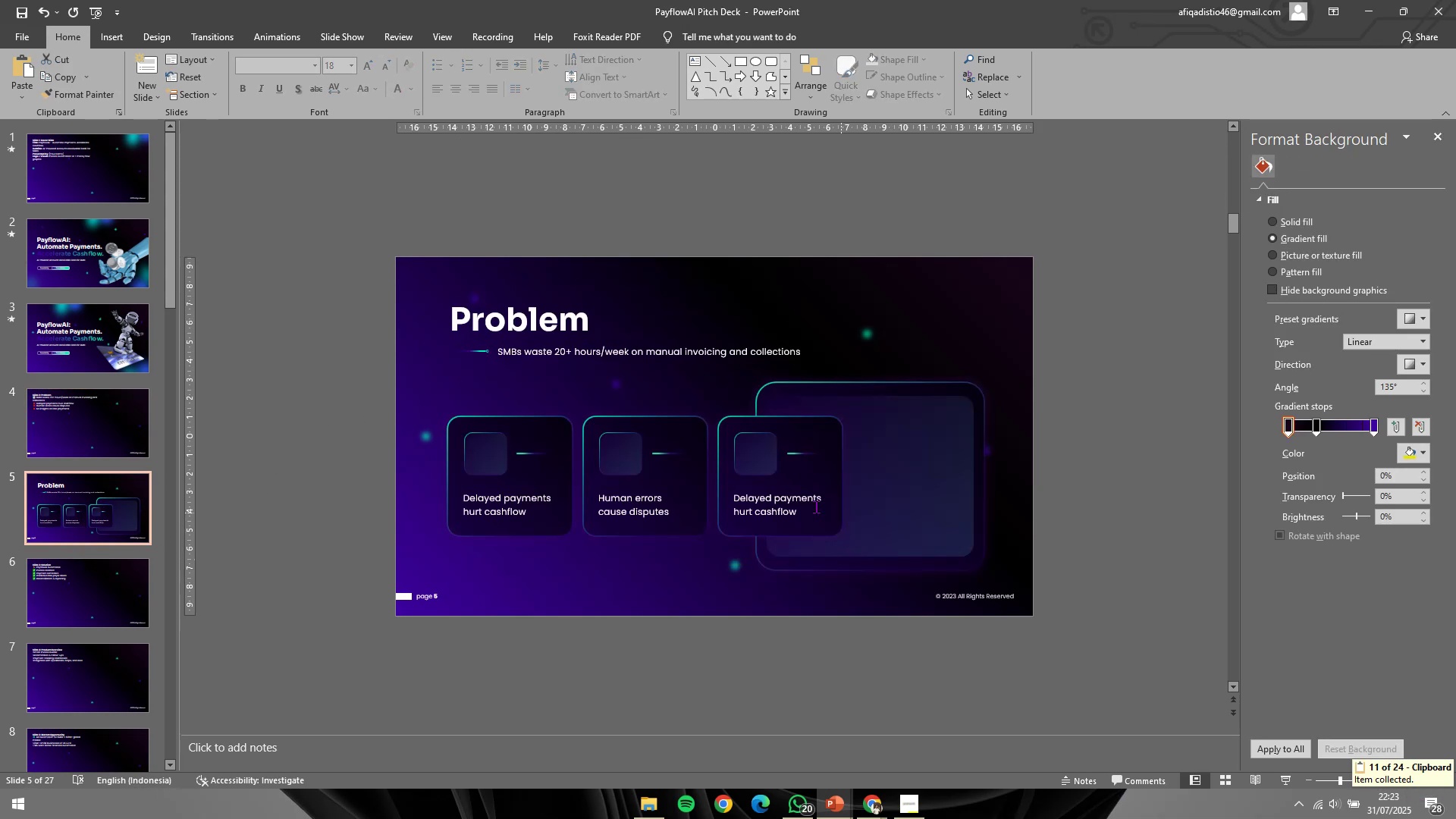 
key(Control+ControlLeft)
 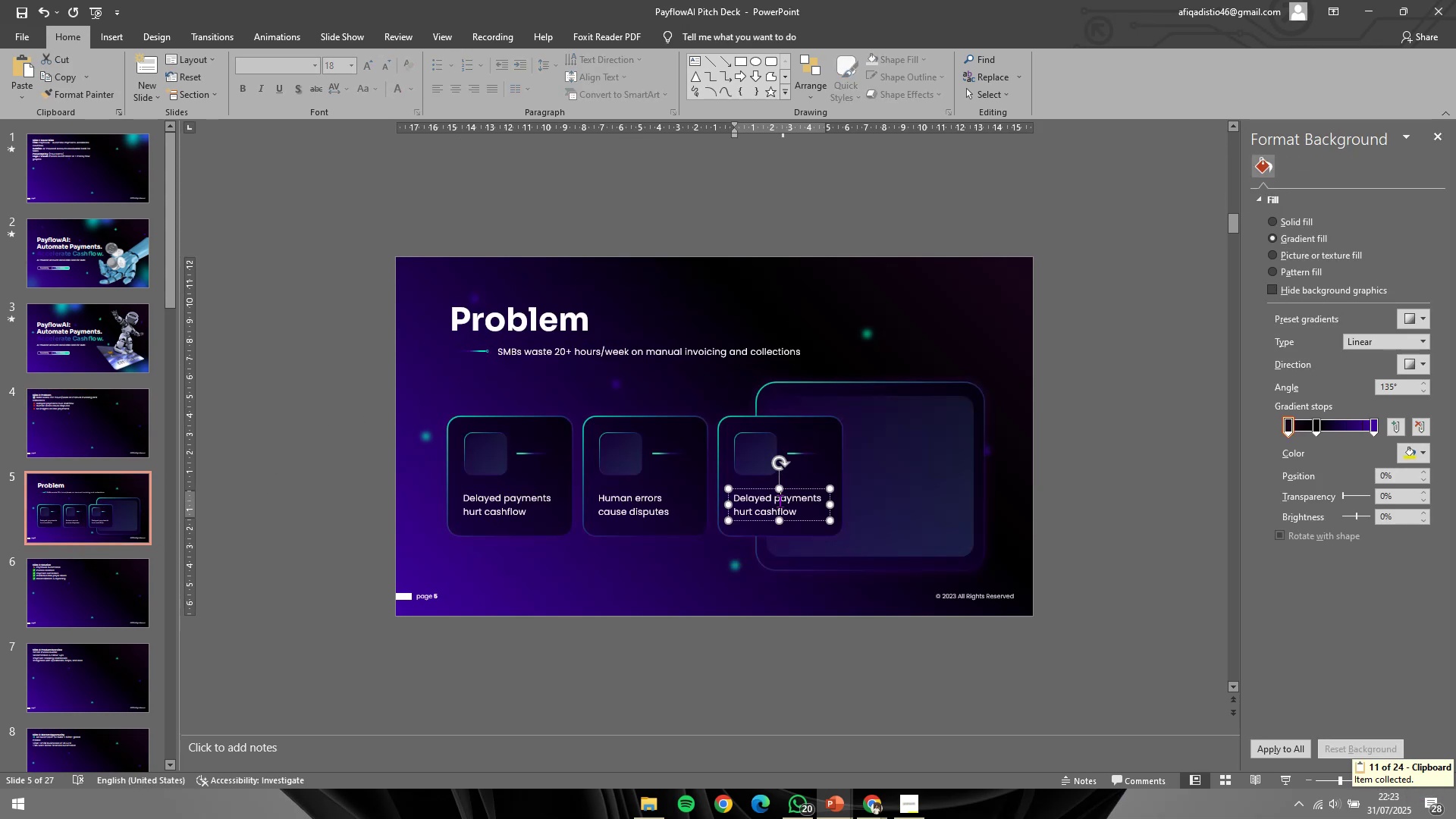 
key(Control+A)
 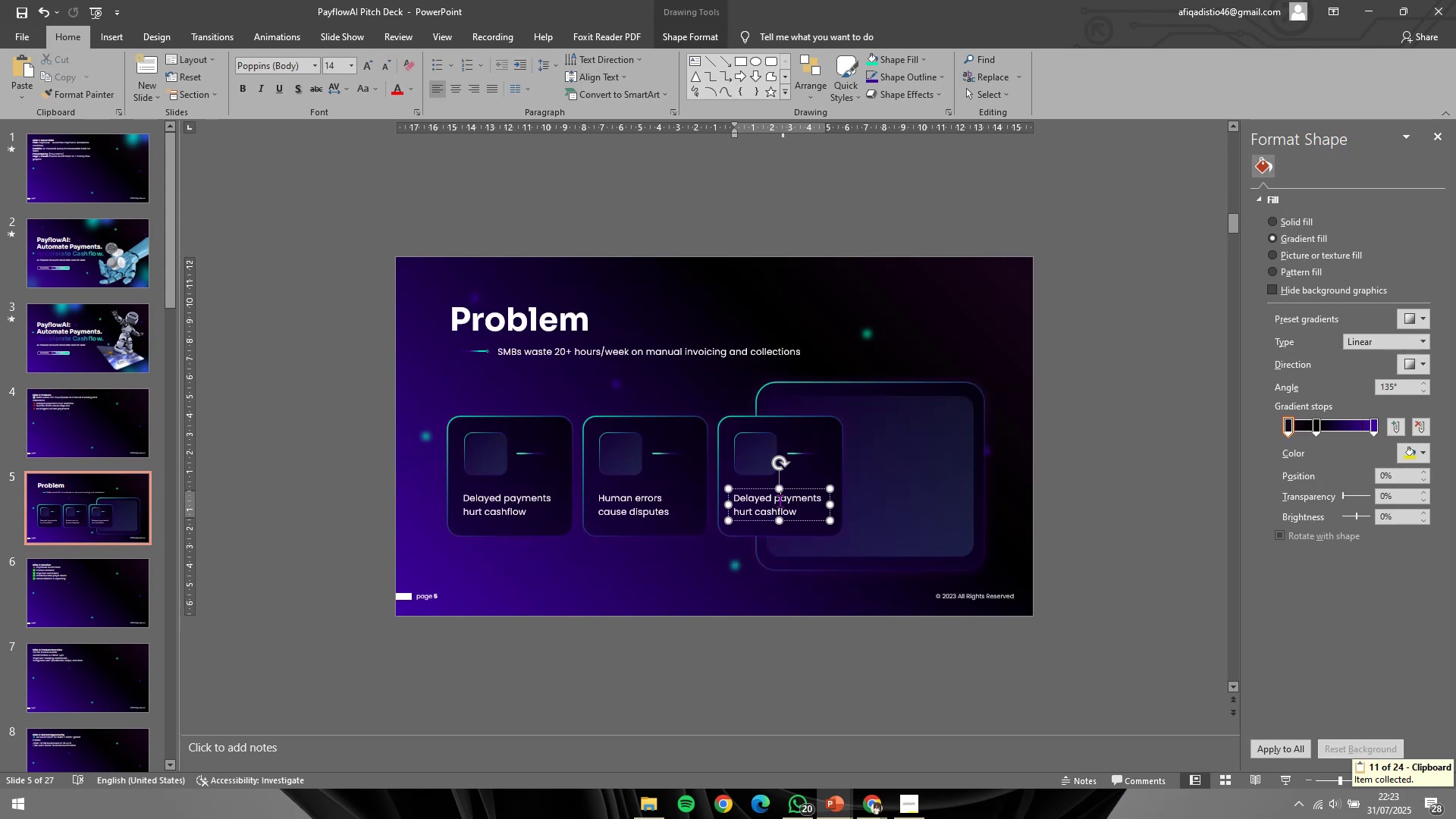 
right_click([780, 500])
 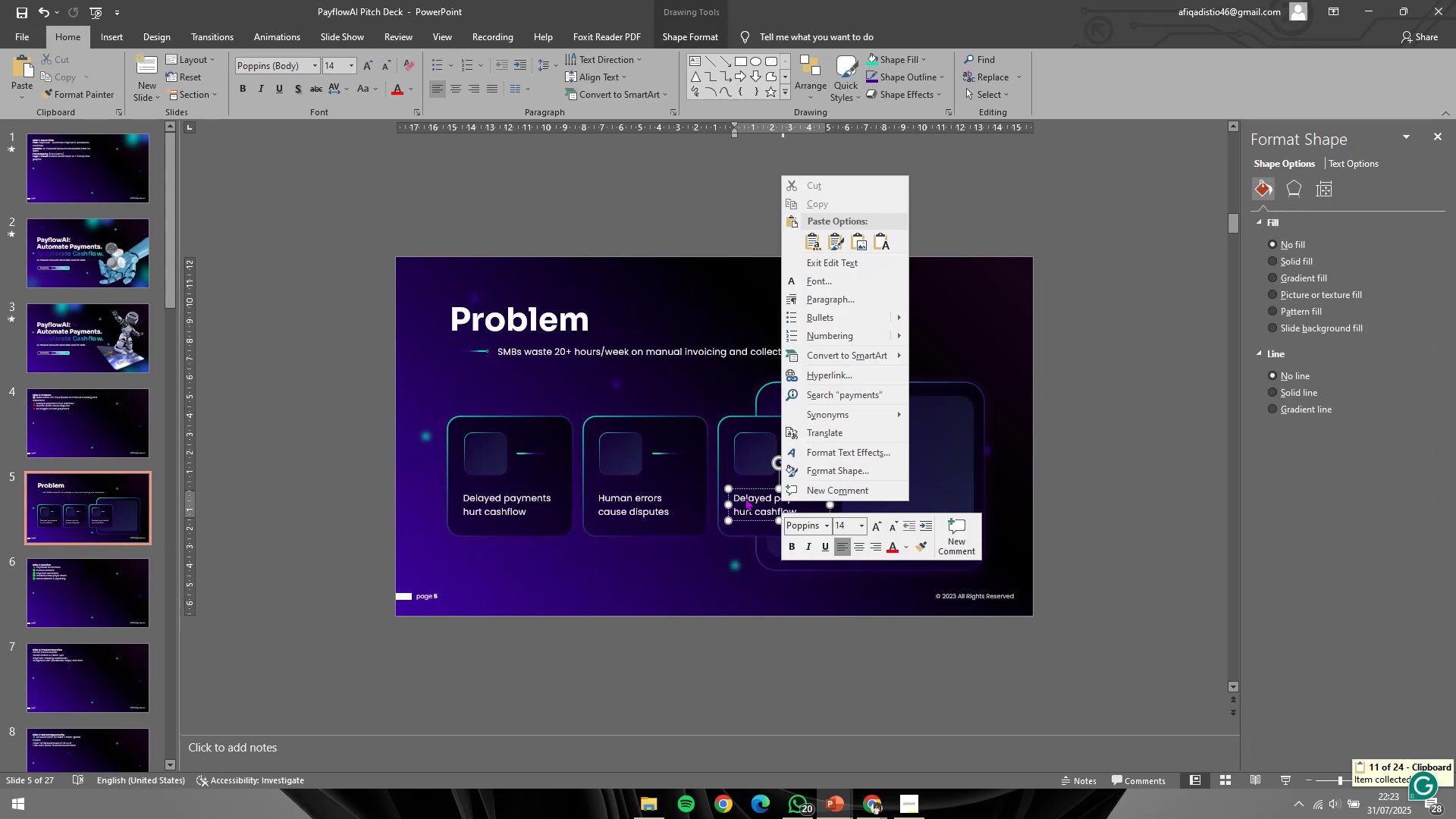 
left_click([744, 504])
 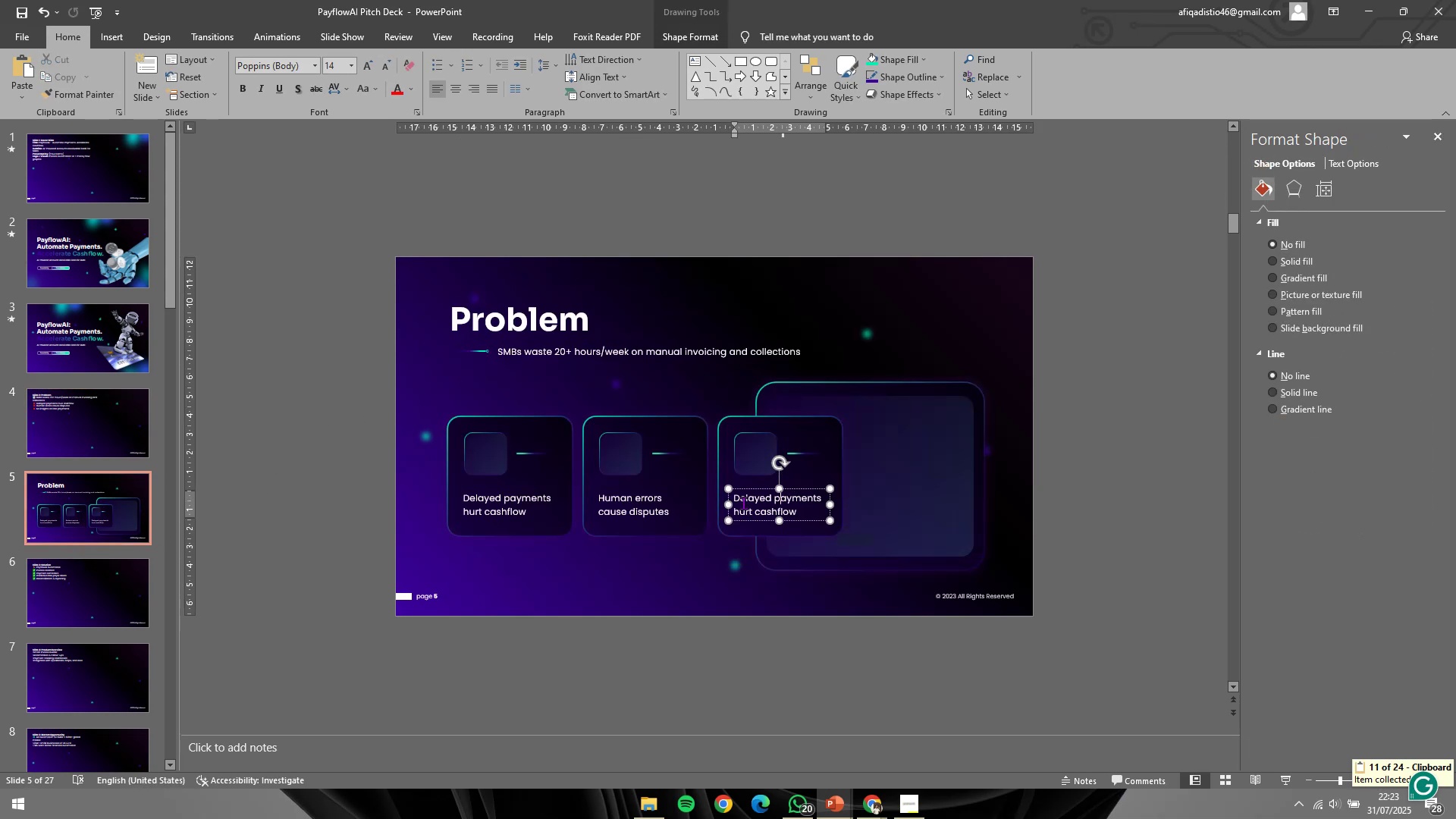 
key(Control+ControlLeft)
 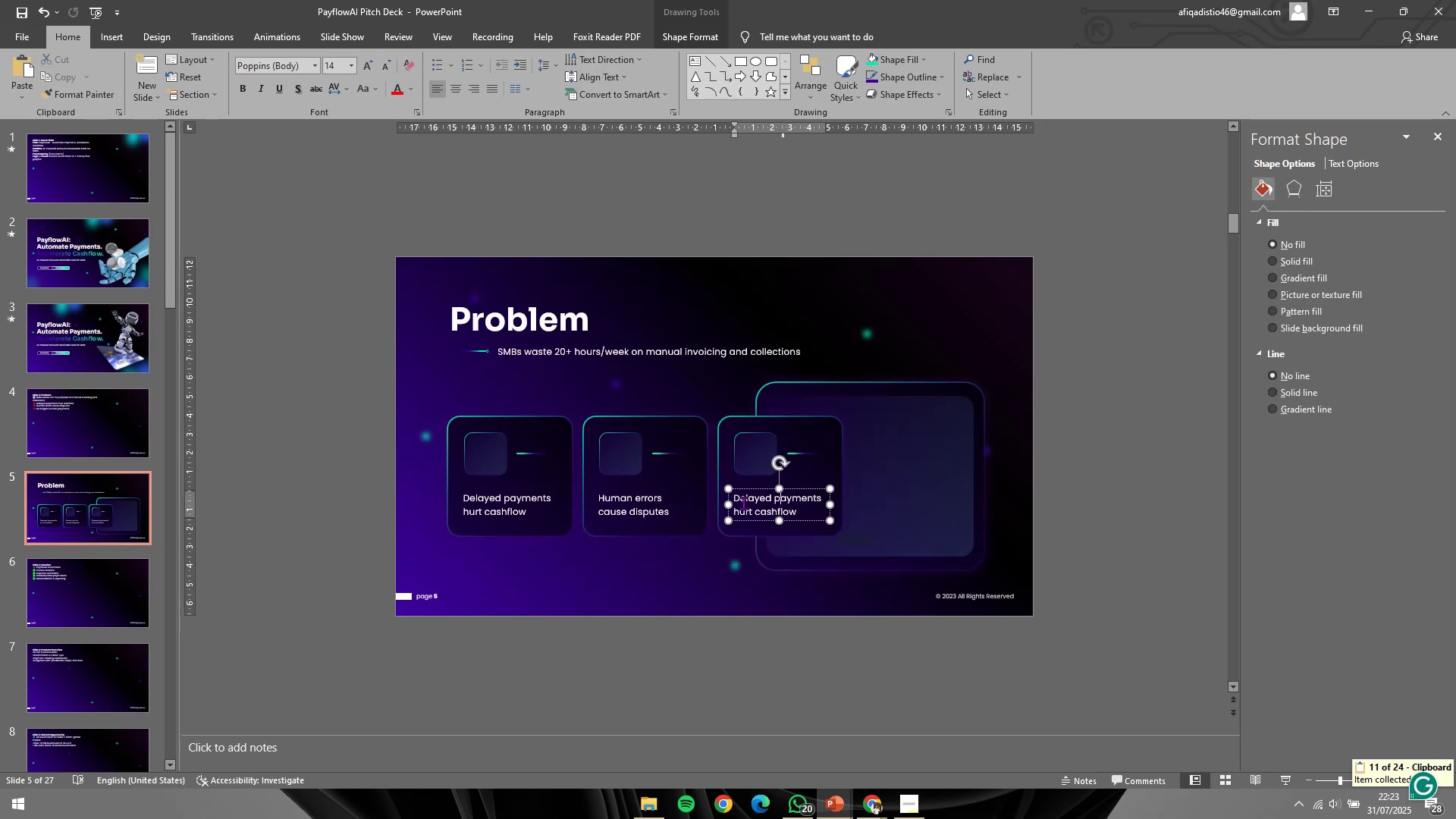 
key(Control+A)
 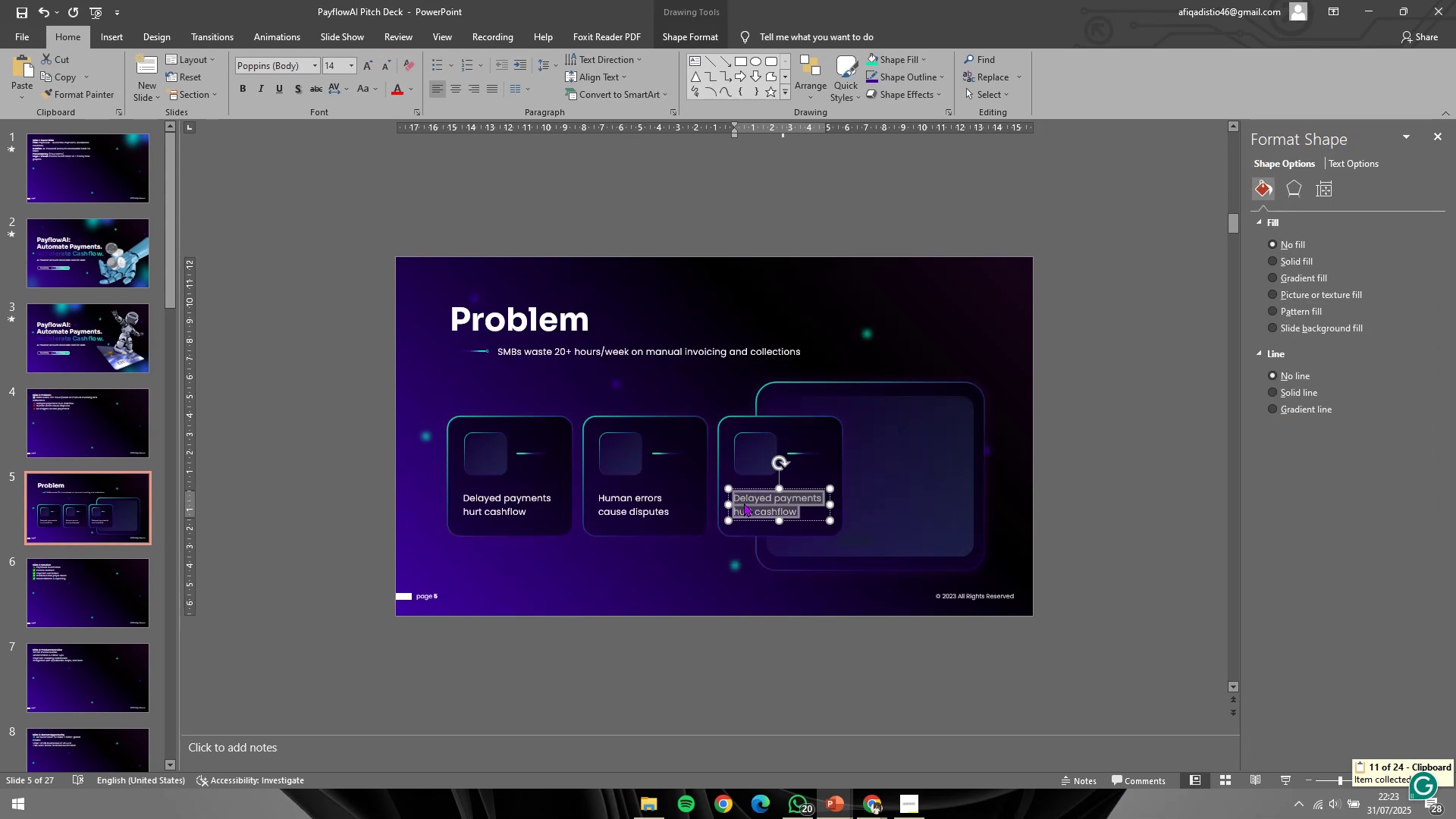 
right_click([744, 503])
 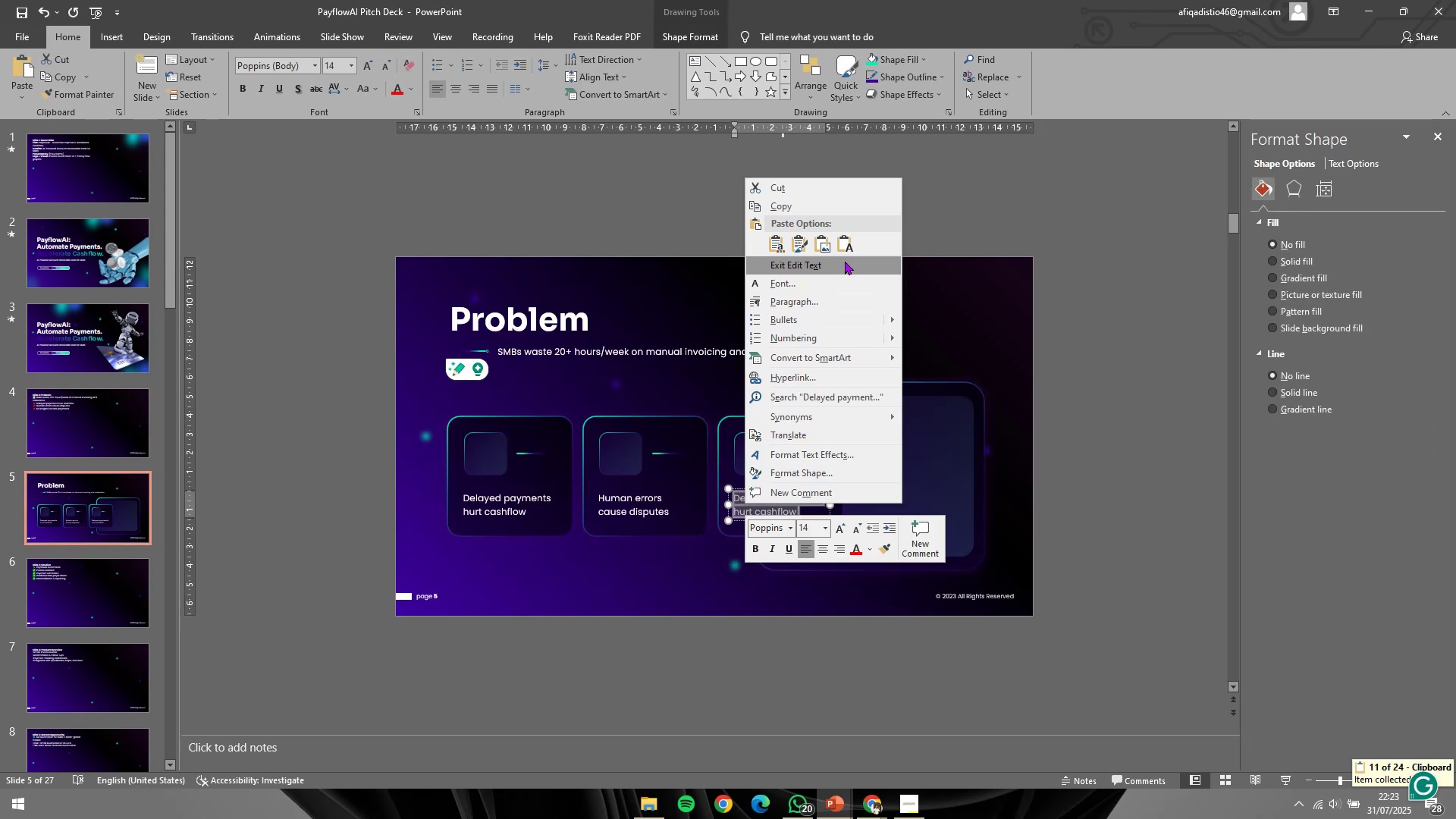 
left_click([846, 243])
 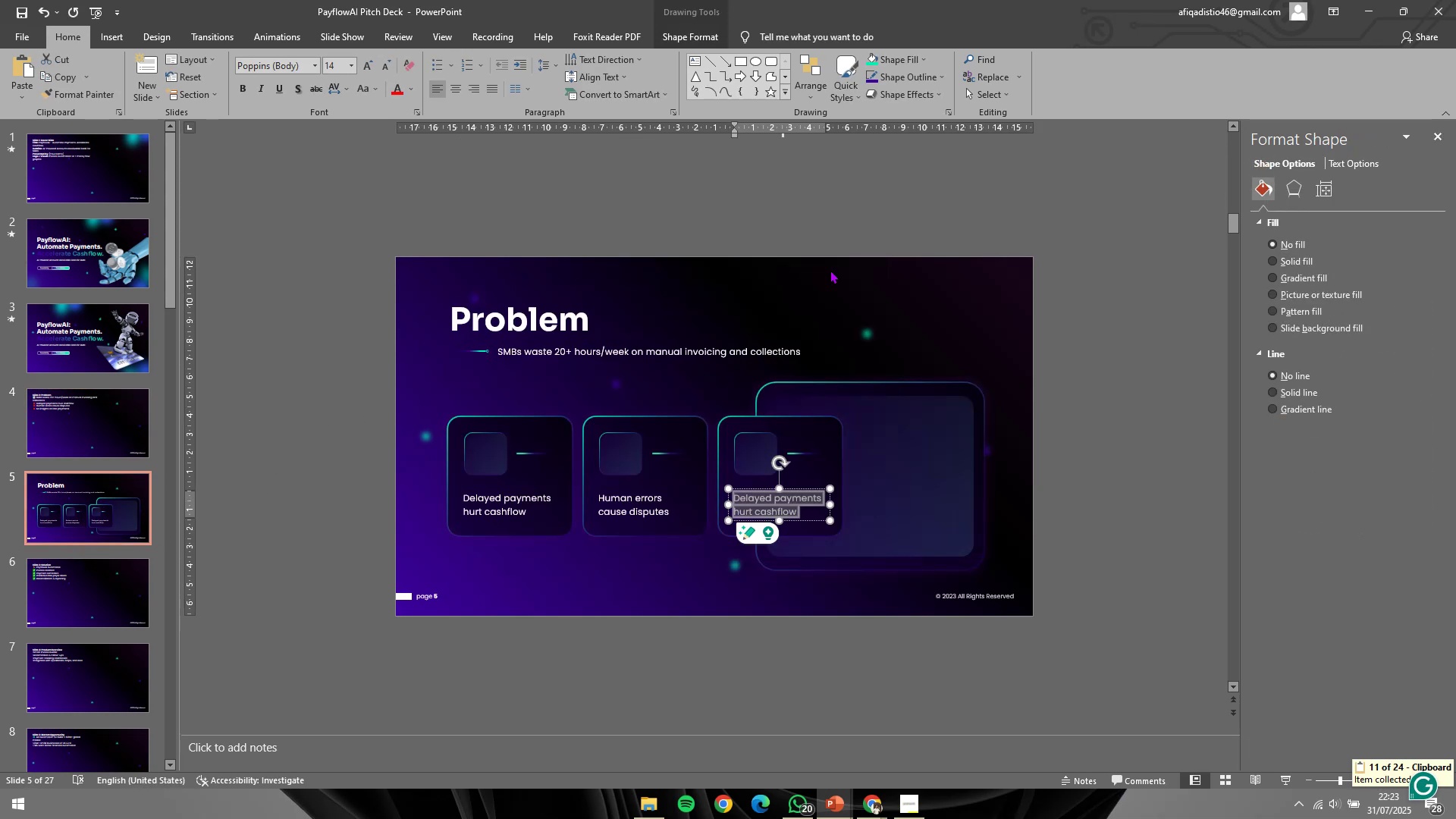 
hold_key(key=ControlLeft, duration=1.46)
scroll: coordinate [921, 422], scroll_direction: up, amount: 4.0
 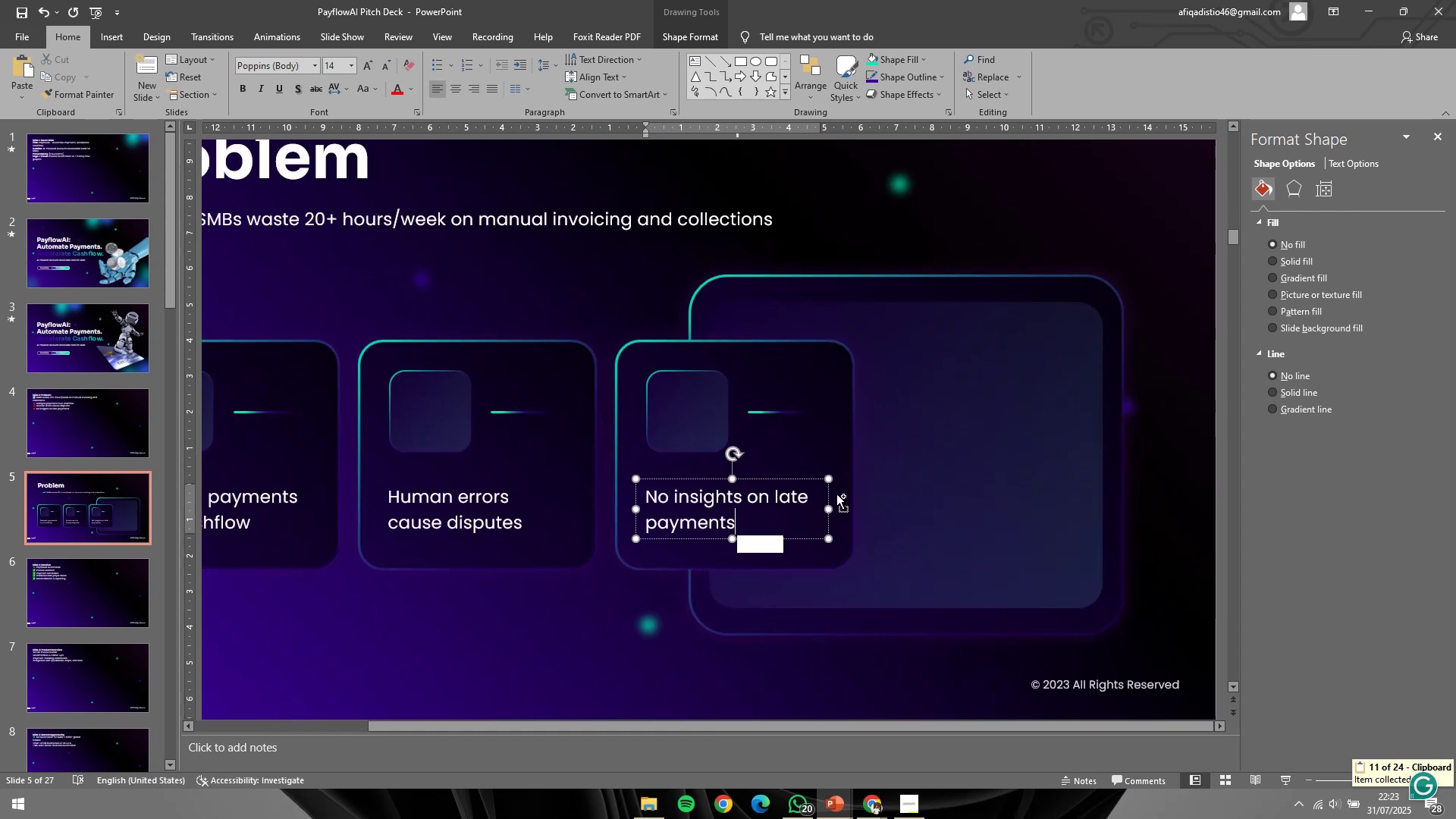 
scroll: coordinate [820, 508], scroll_direction: down, amount: 1.0
 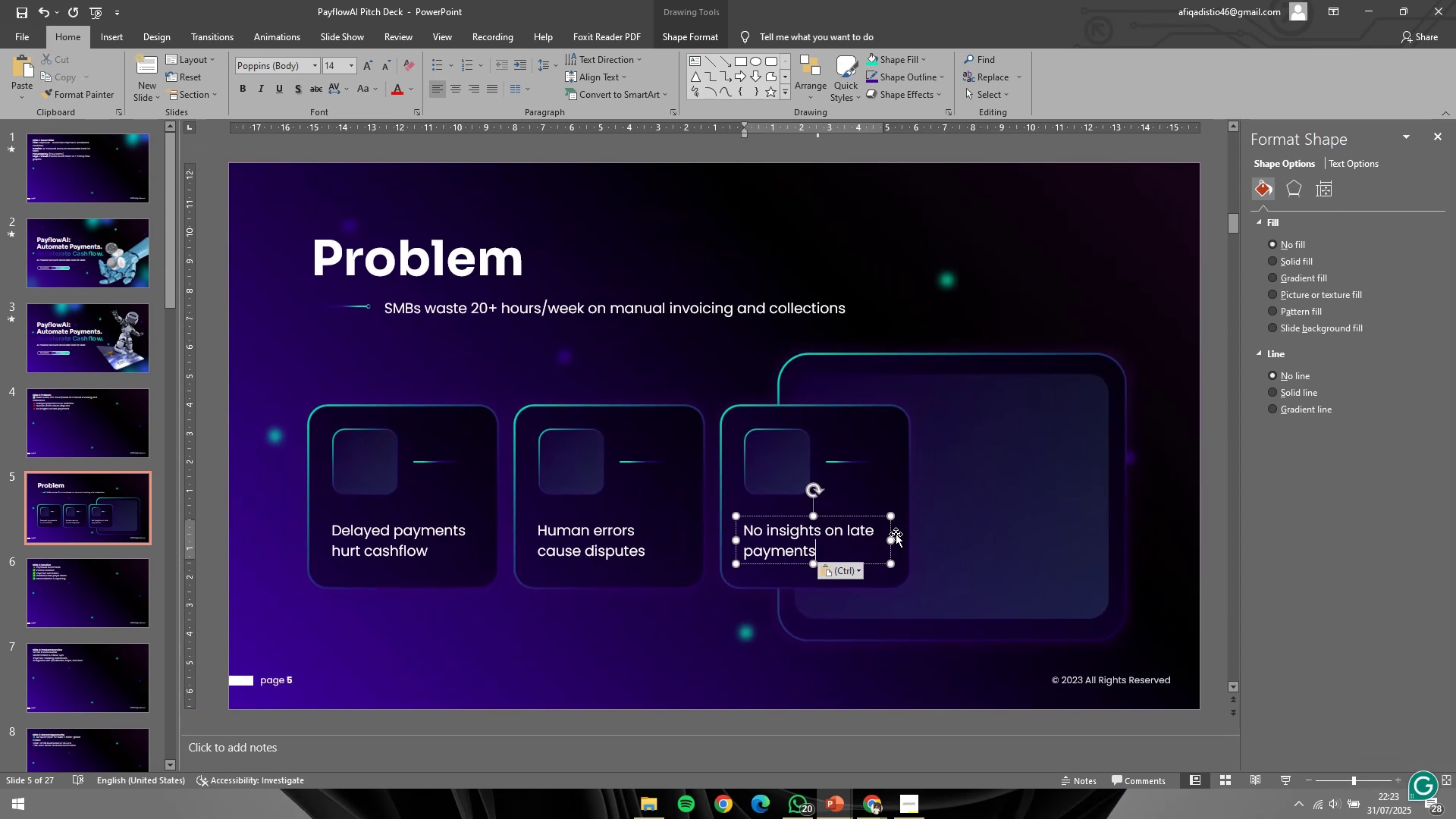 
hold_key(key=ShiftLeft, duration=0.62)
left_click_drag(start_coordinate=[890, 539], to_coordinate=[873, 545])
 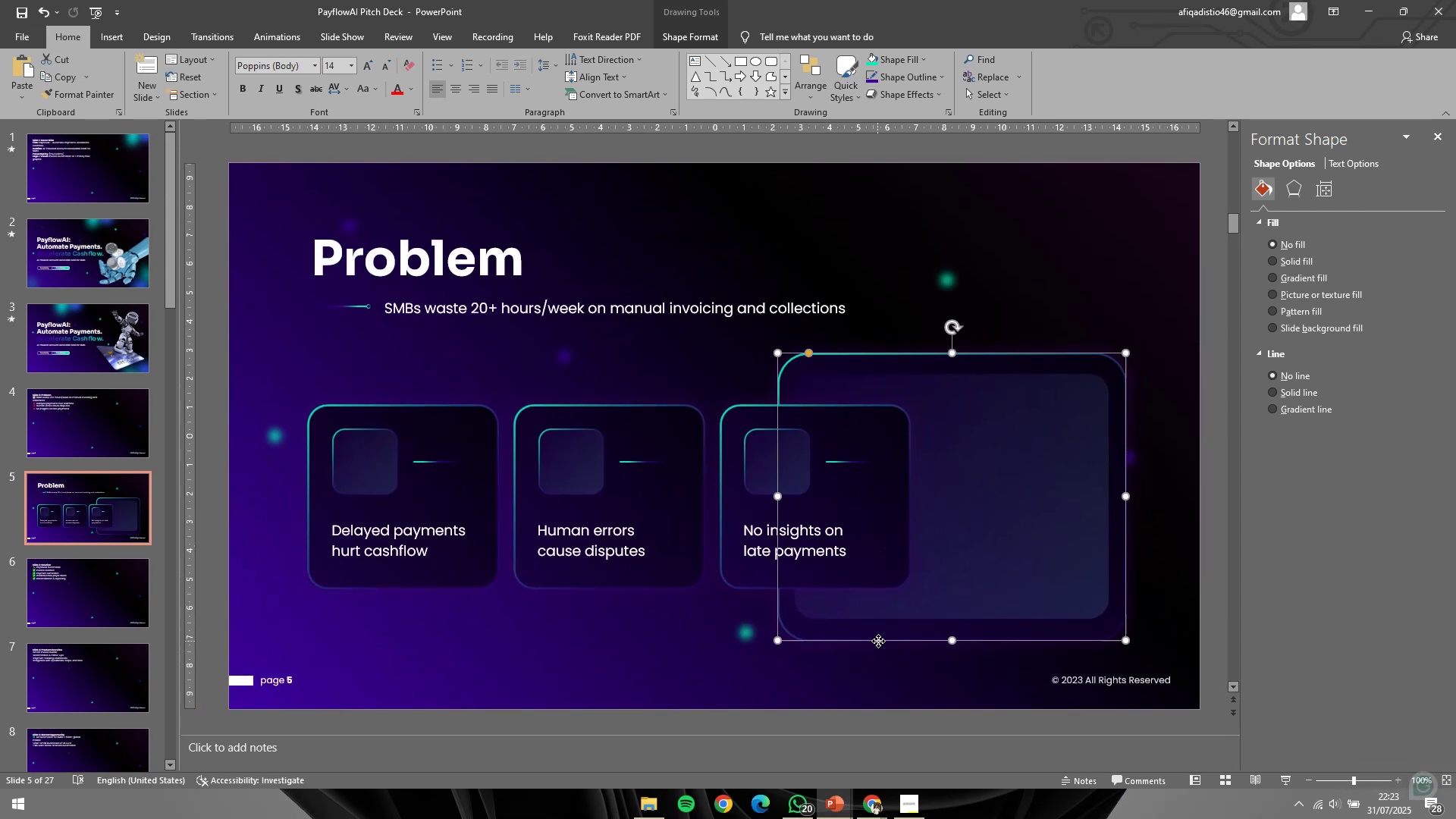 
hold_key(key=ControlLeft, duration=0.34)
 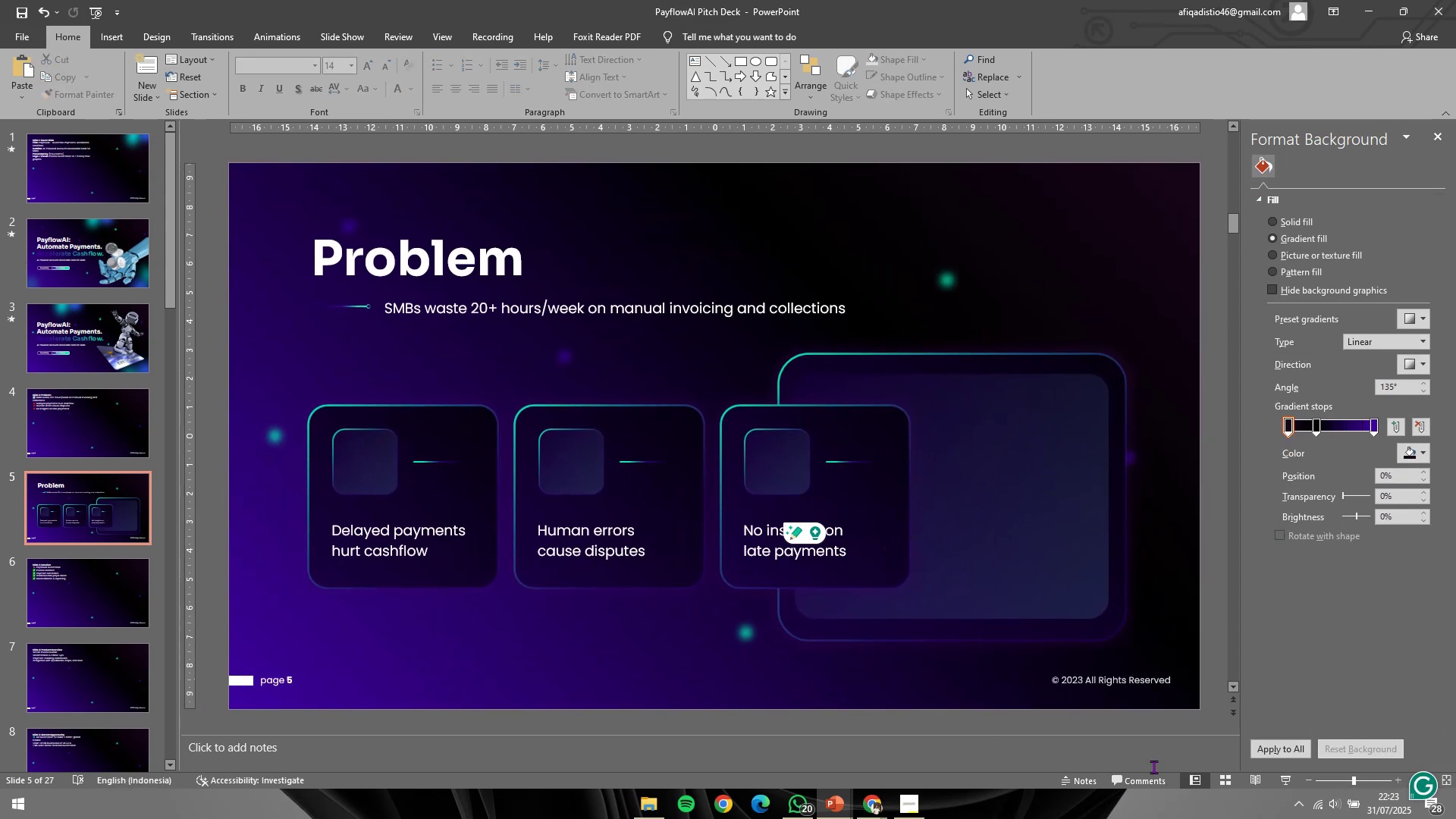 
wait(6.21)
 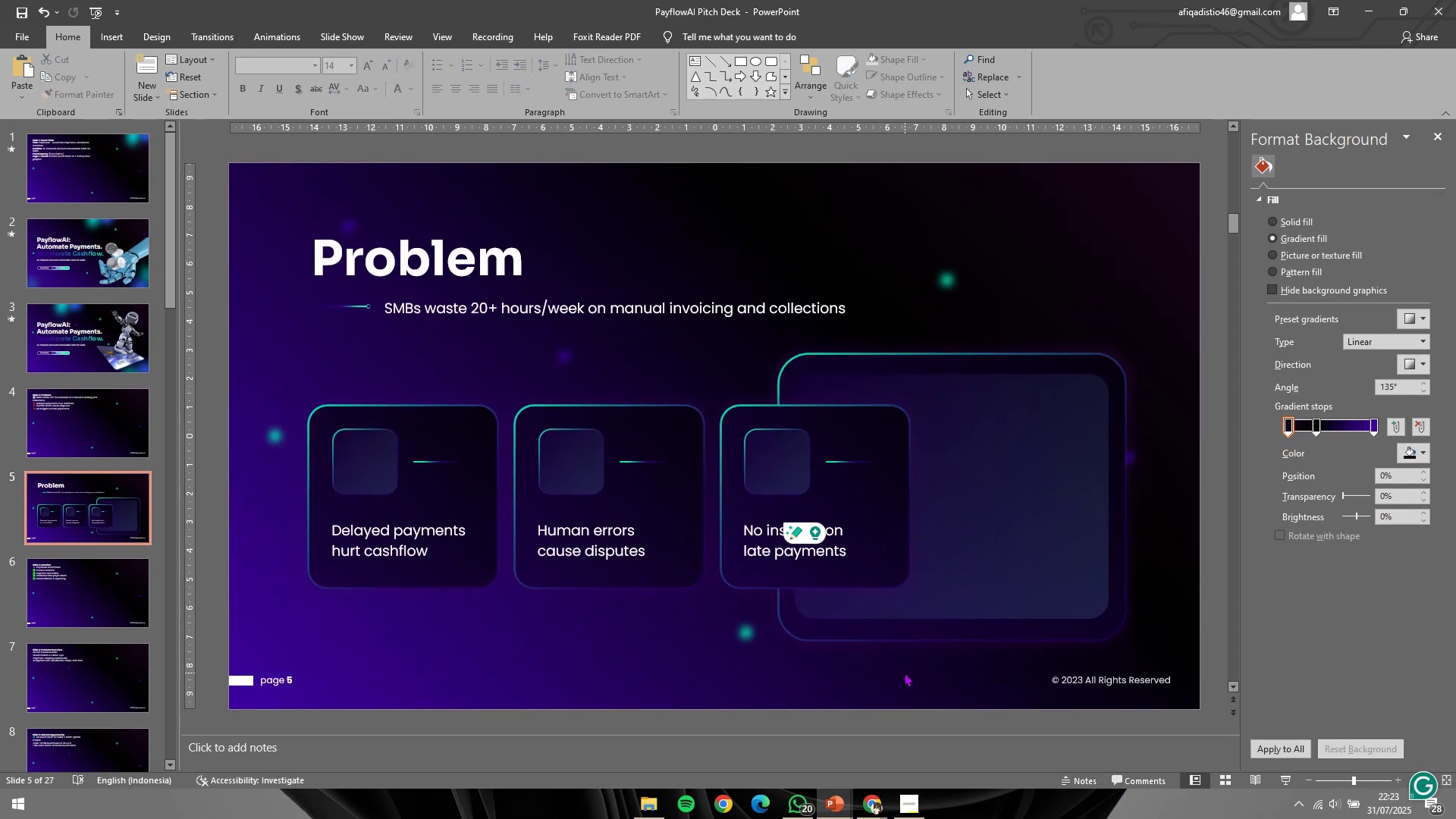 
left_click_drag(start_coordinate=[975, 668], to_coordinate=[312, 412])
 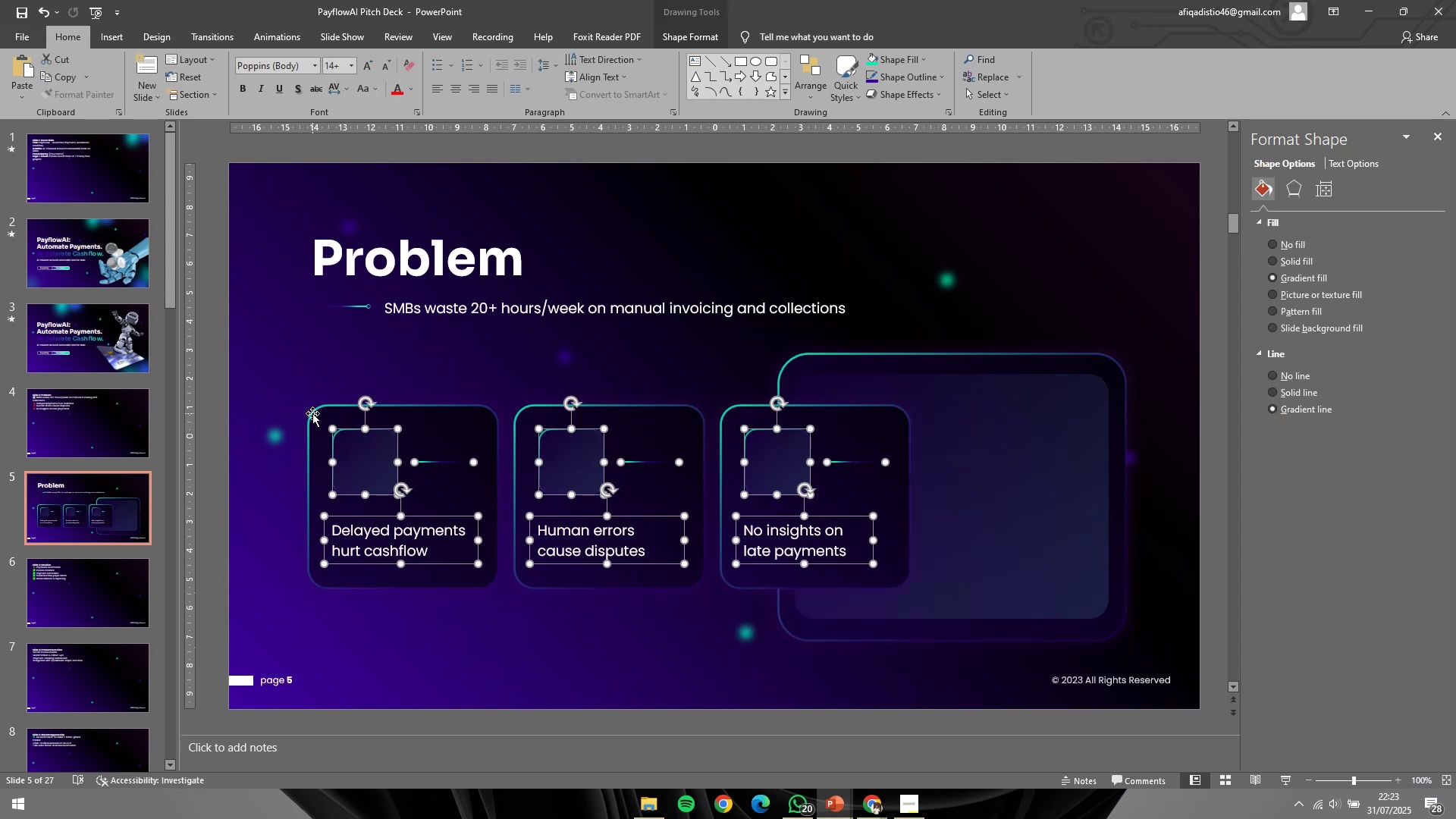 
key(ArrowRight)
 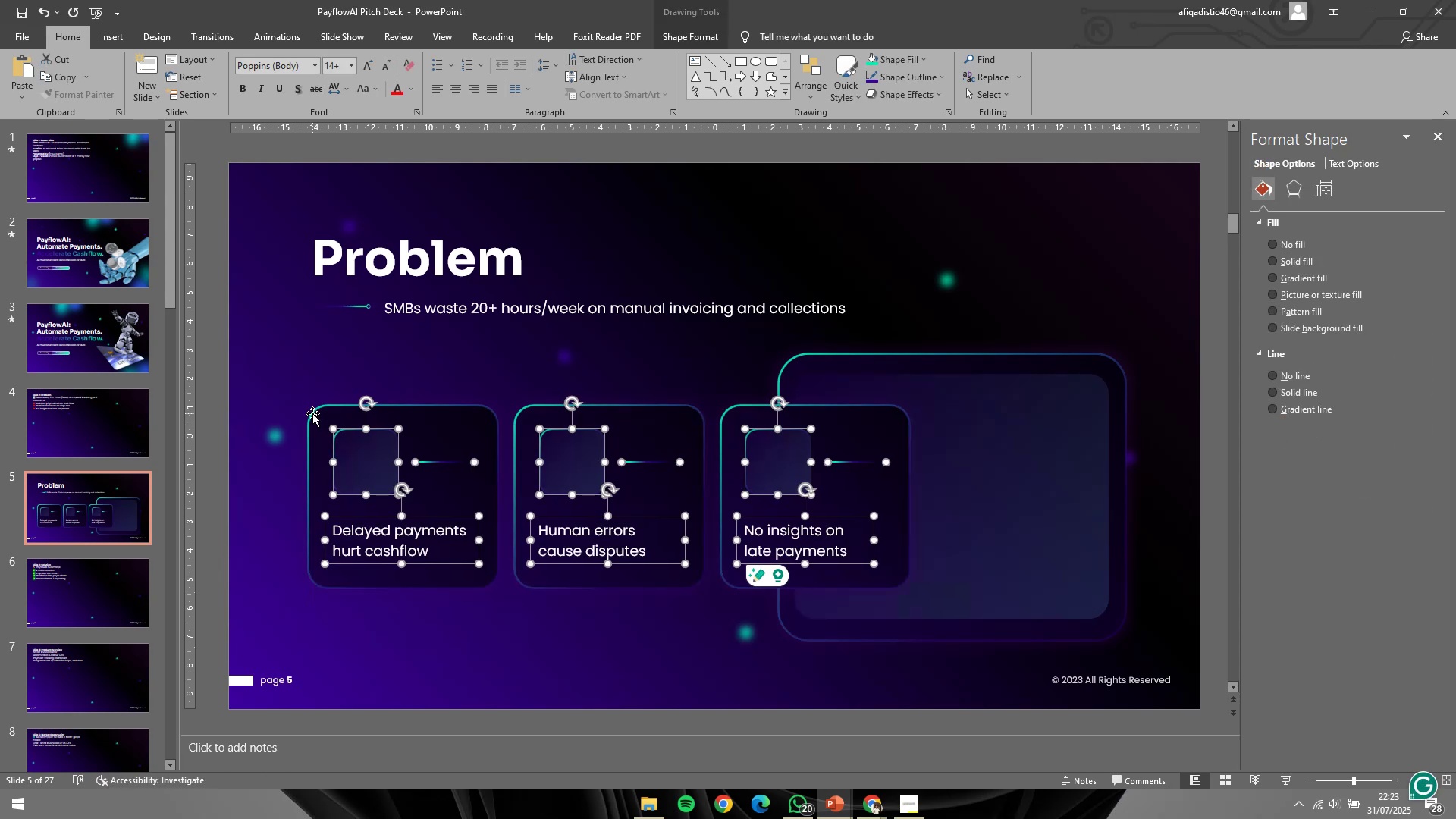 
key(ArrowRight)
 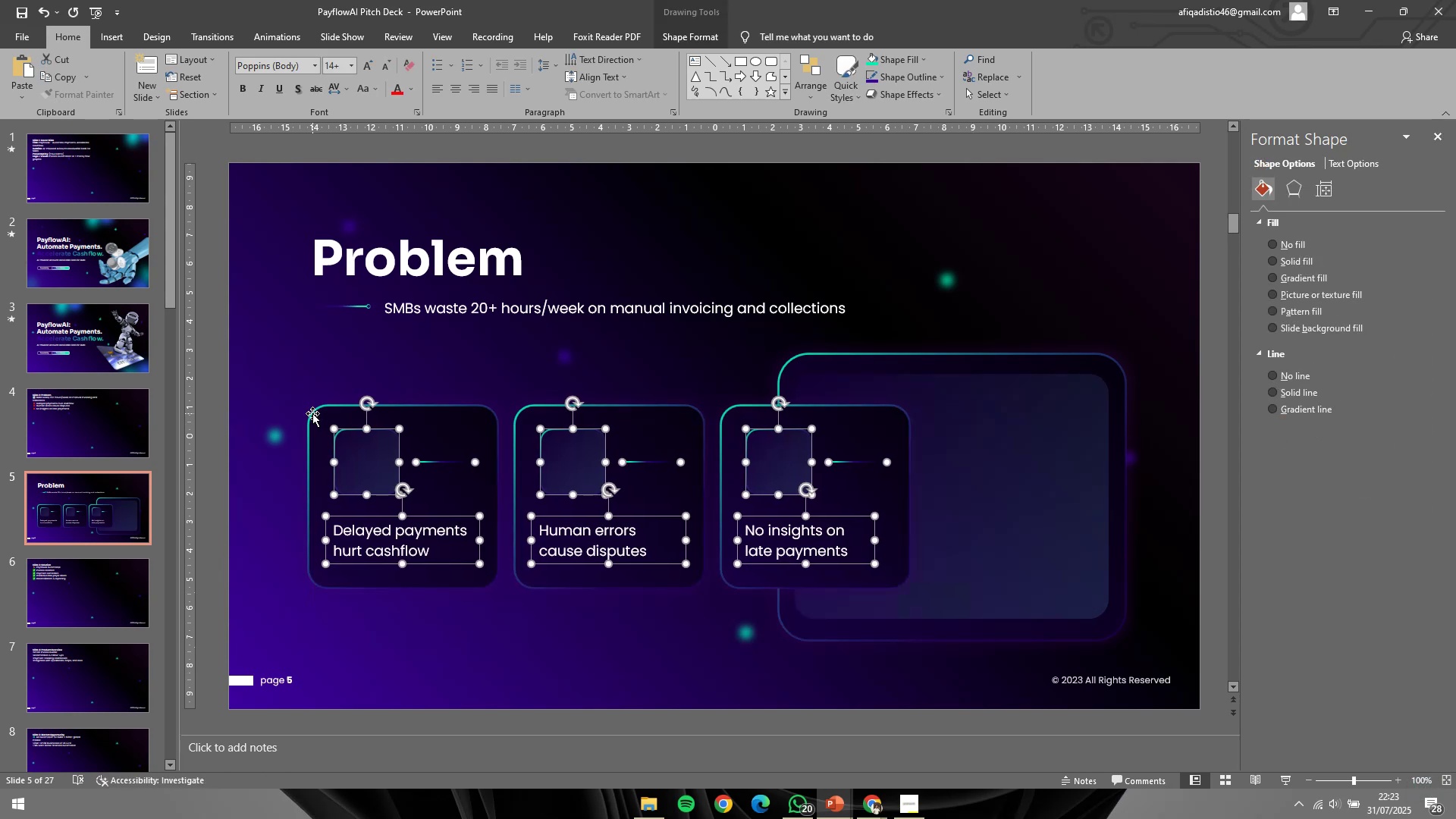 
key(ArrowRight)
 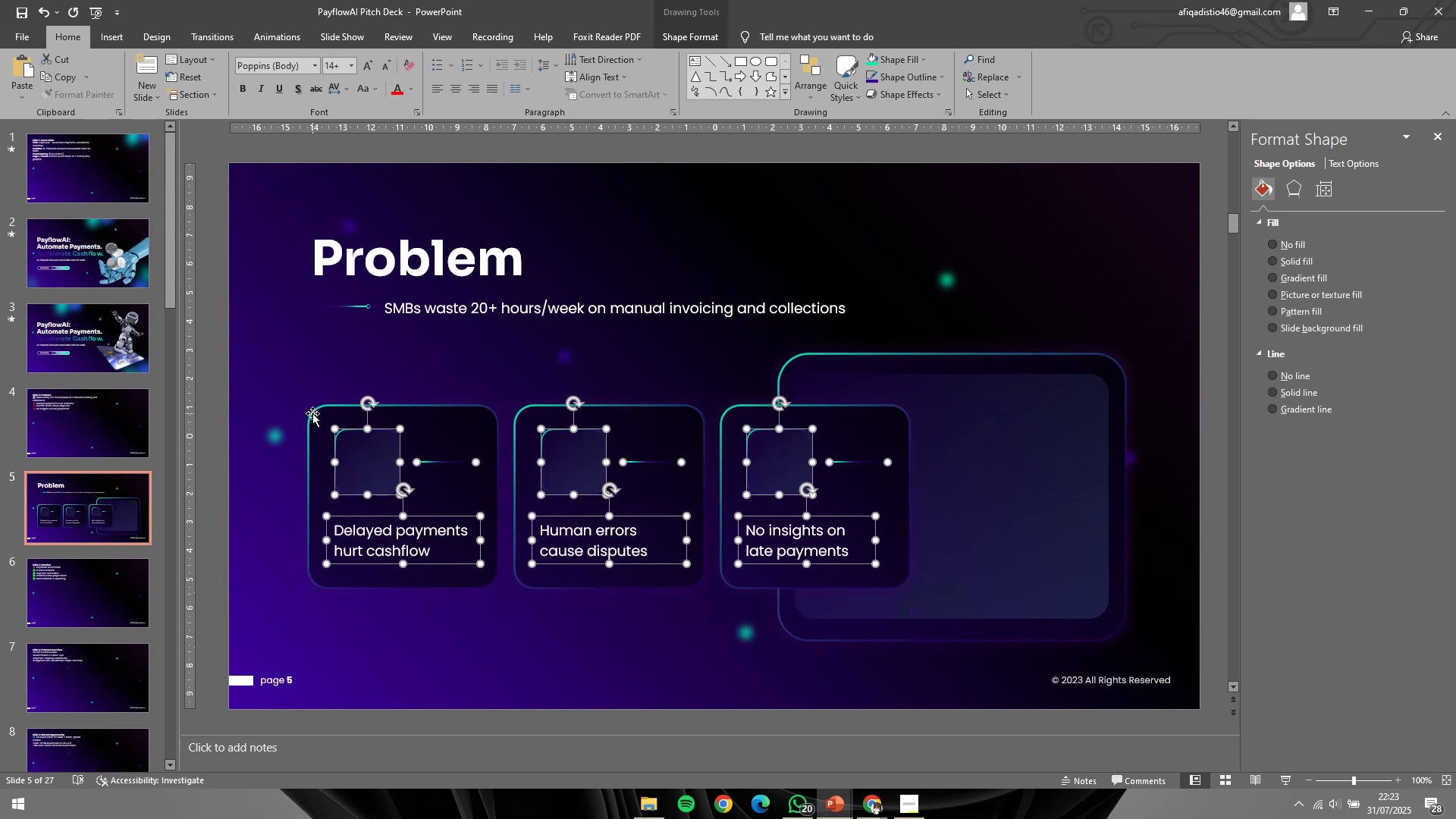 
key(ArrowDown)
 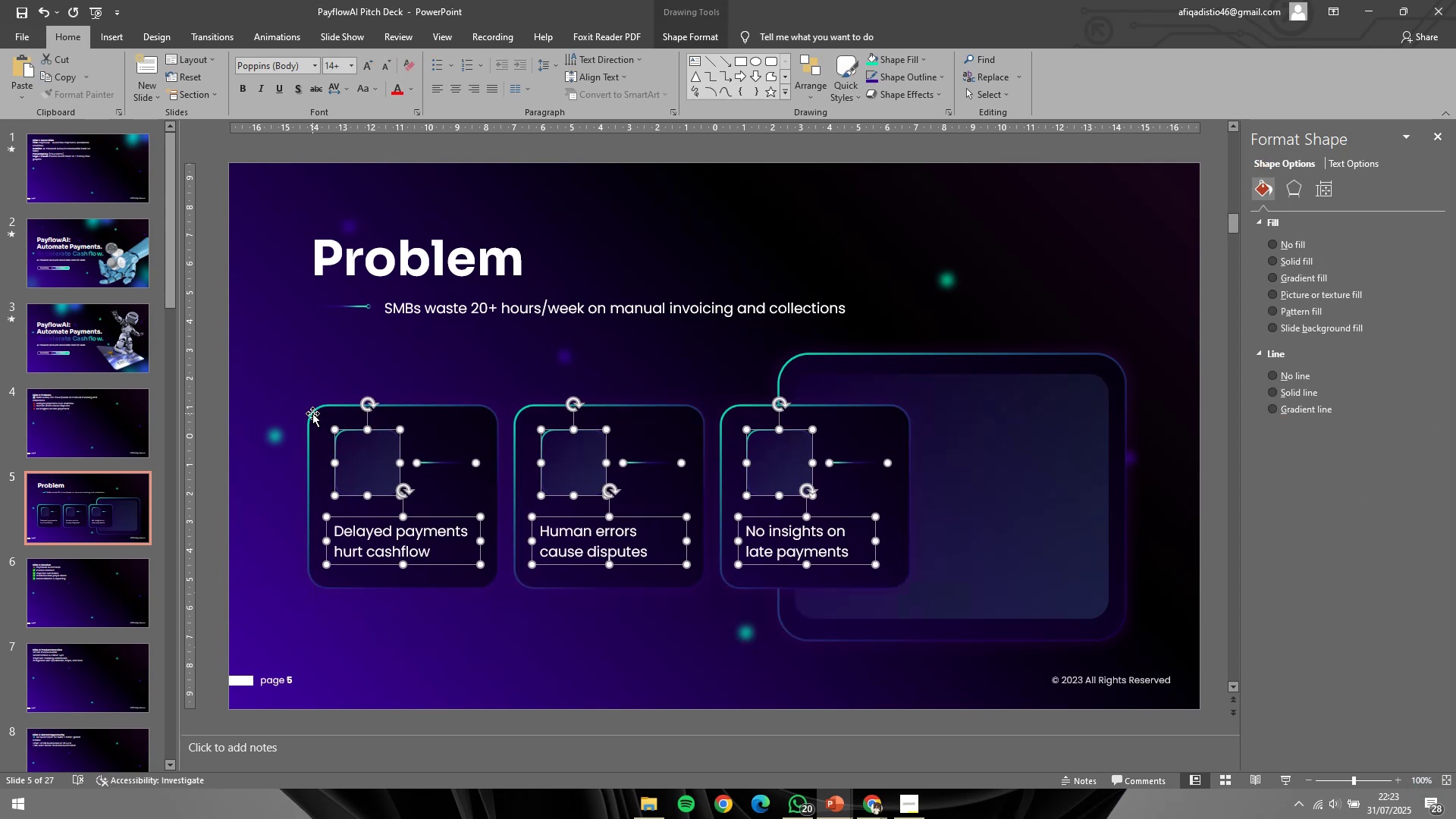 
key(ArrowDown)
 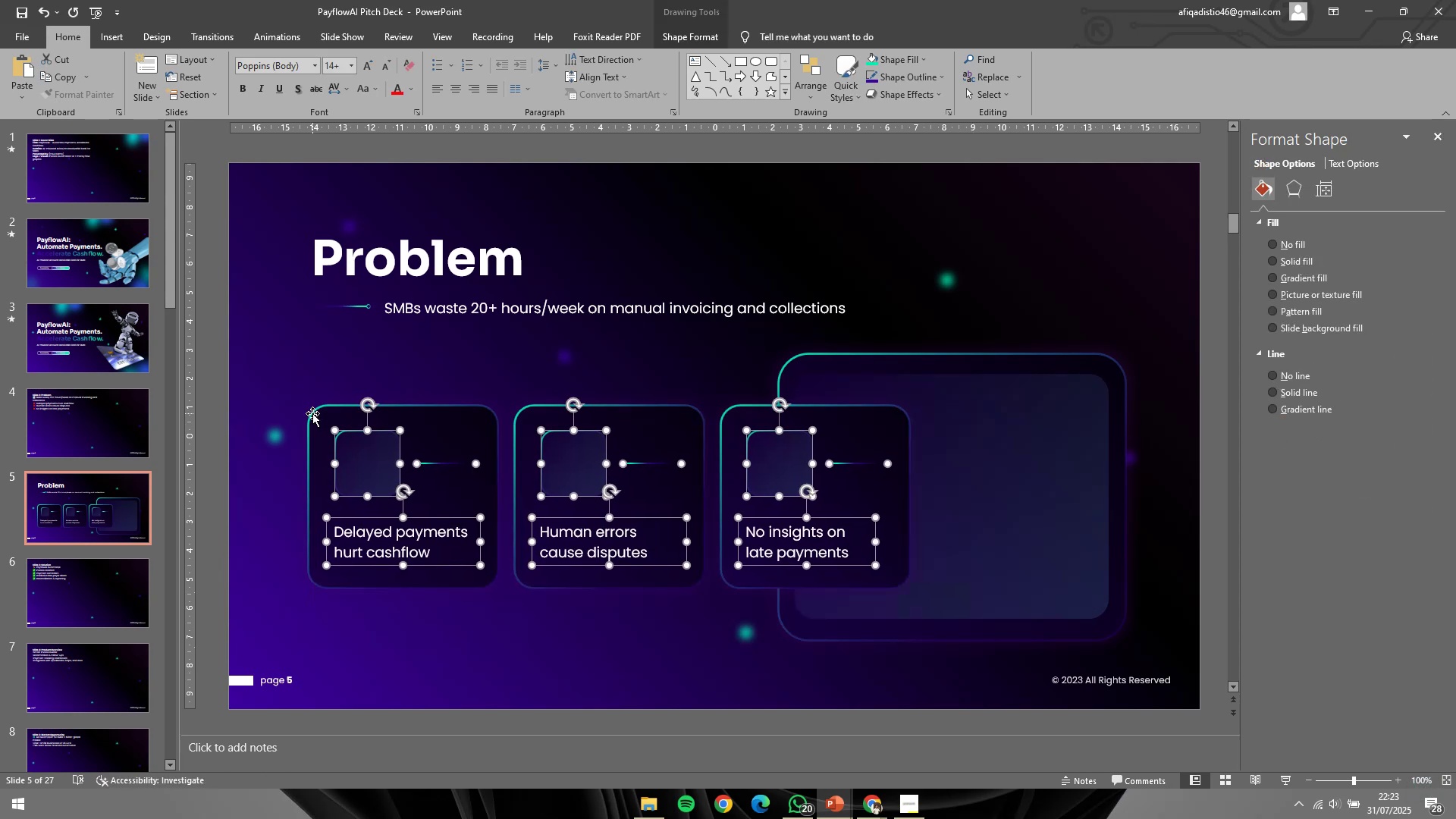 
key(ArrowDown)
 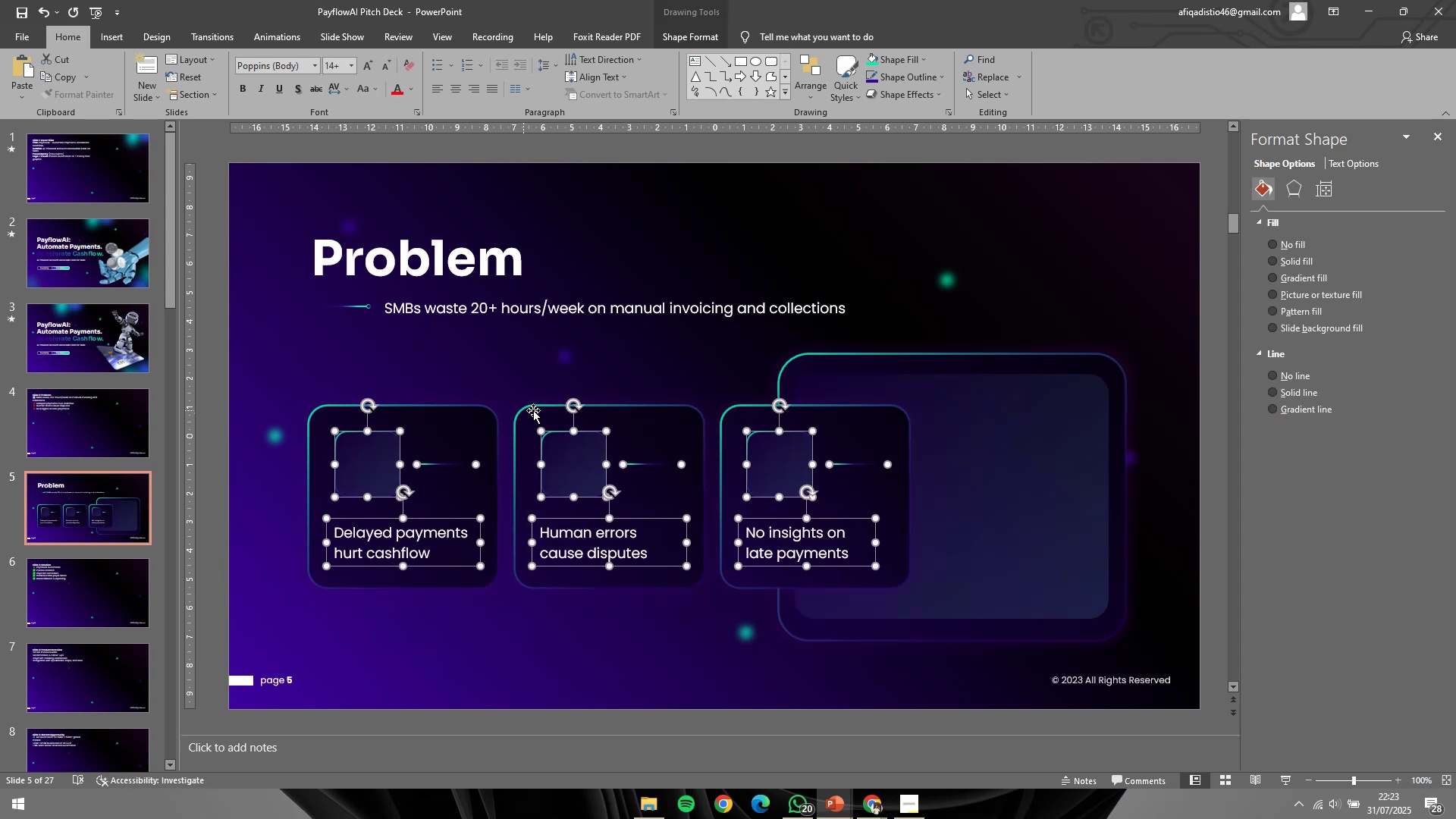 
left_click([572, 383])
 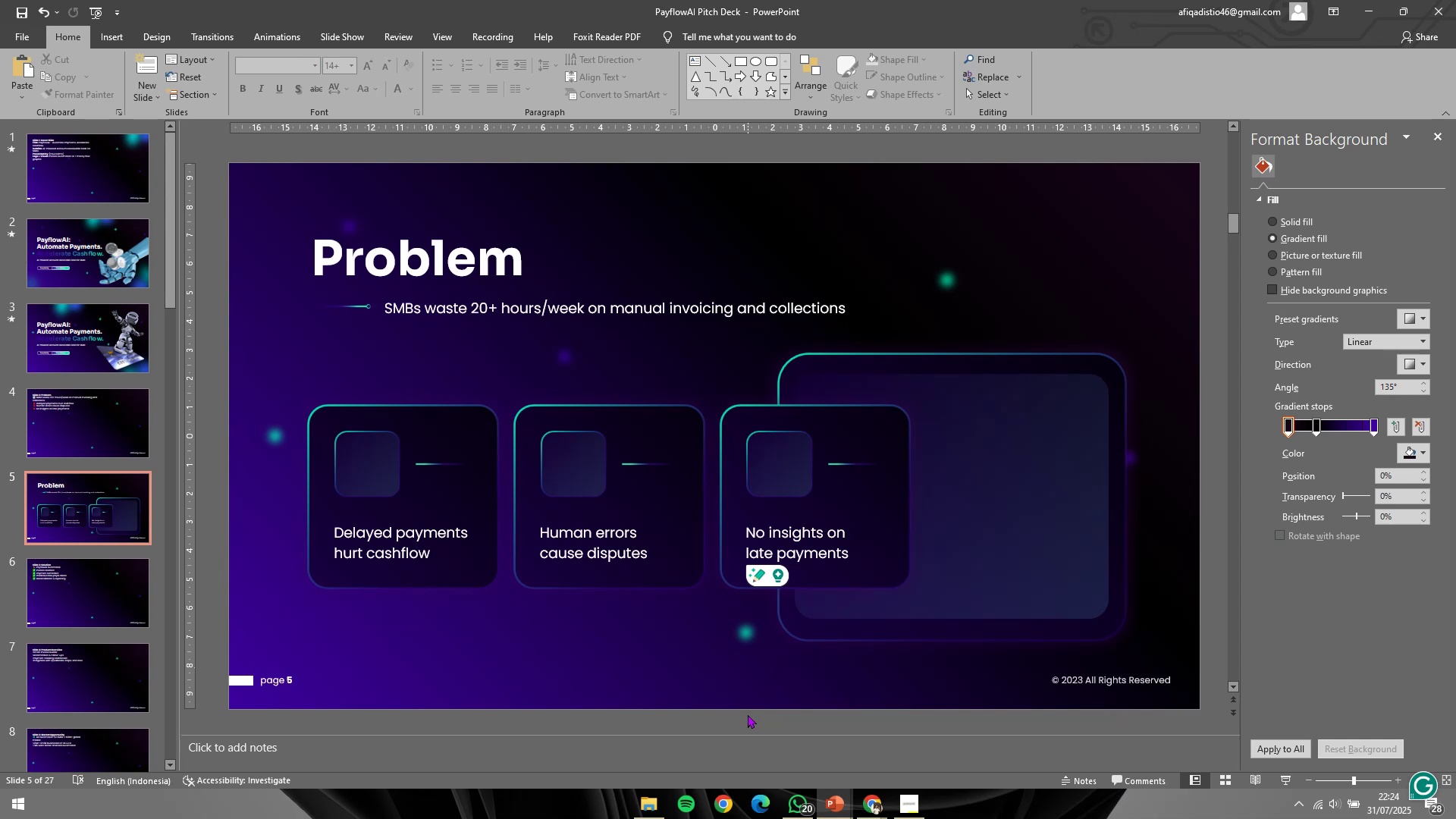 
wait(27.47)
 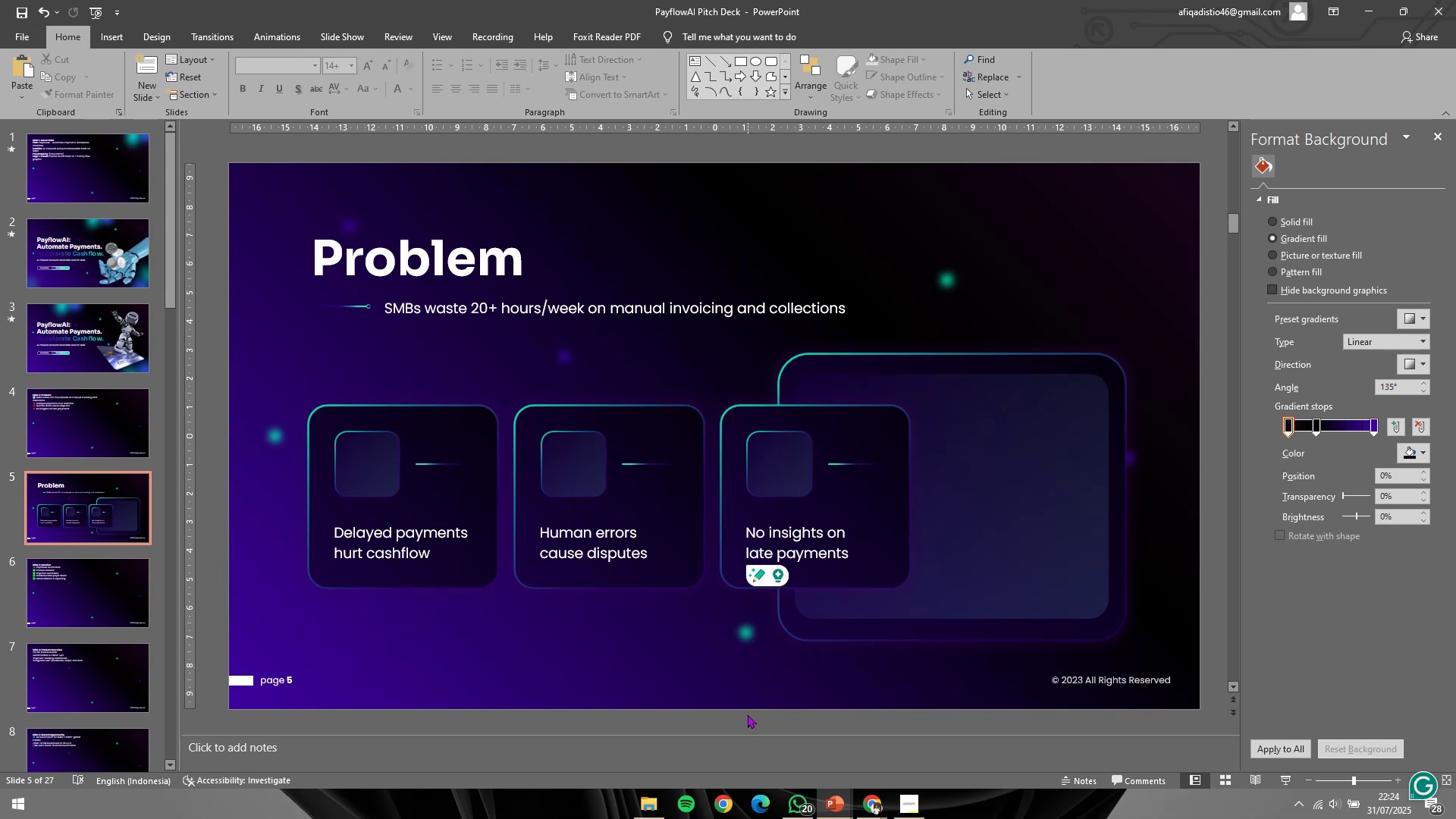 
left_click([1007, 249])
 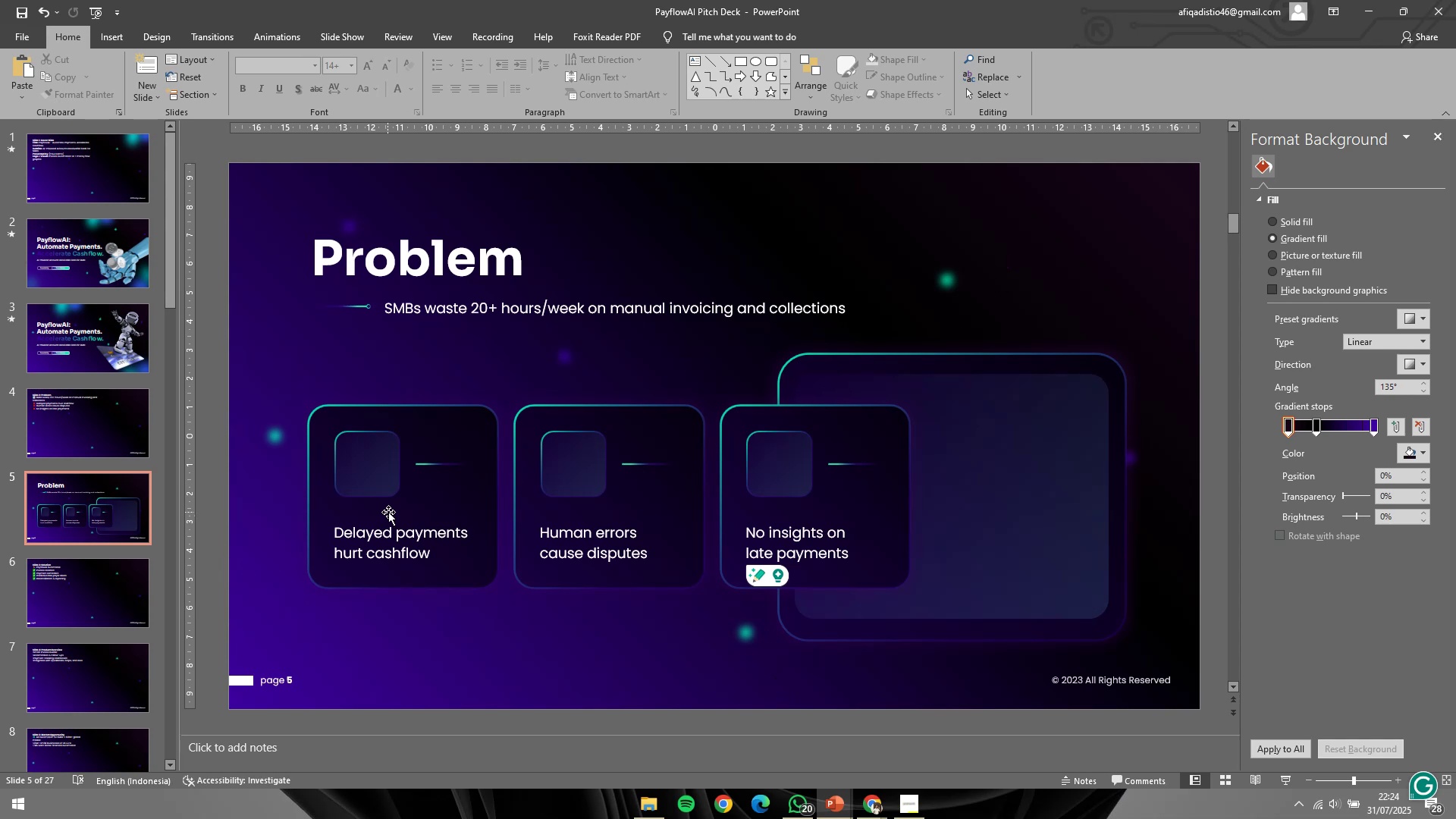 
double_click([368, 526])
 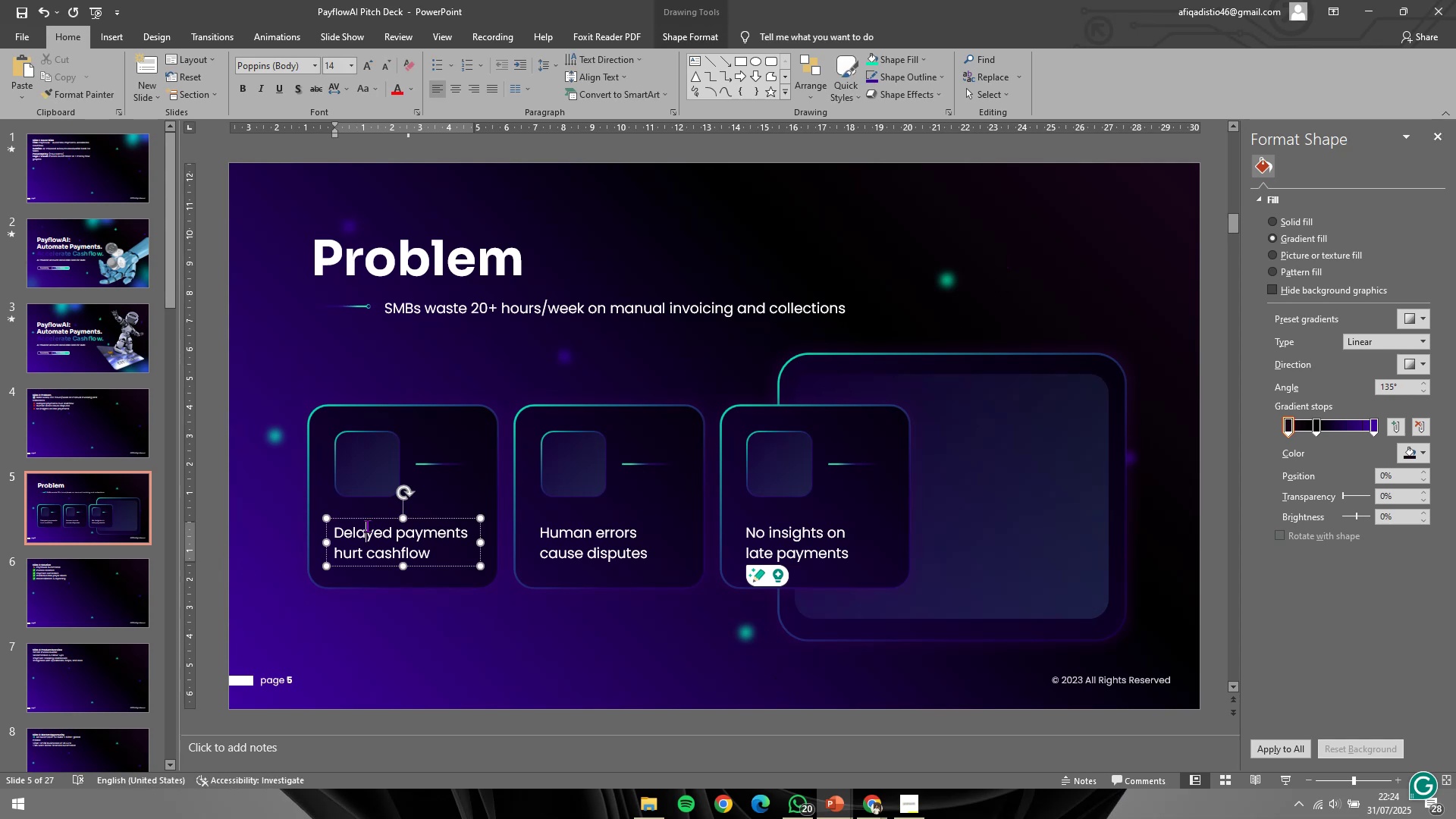 
key(Control+ControlLeft)
 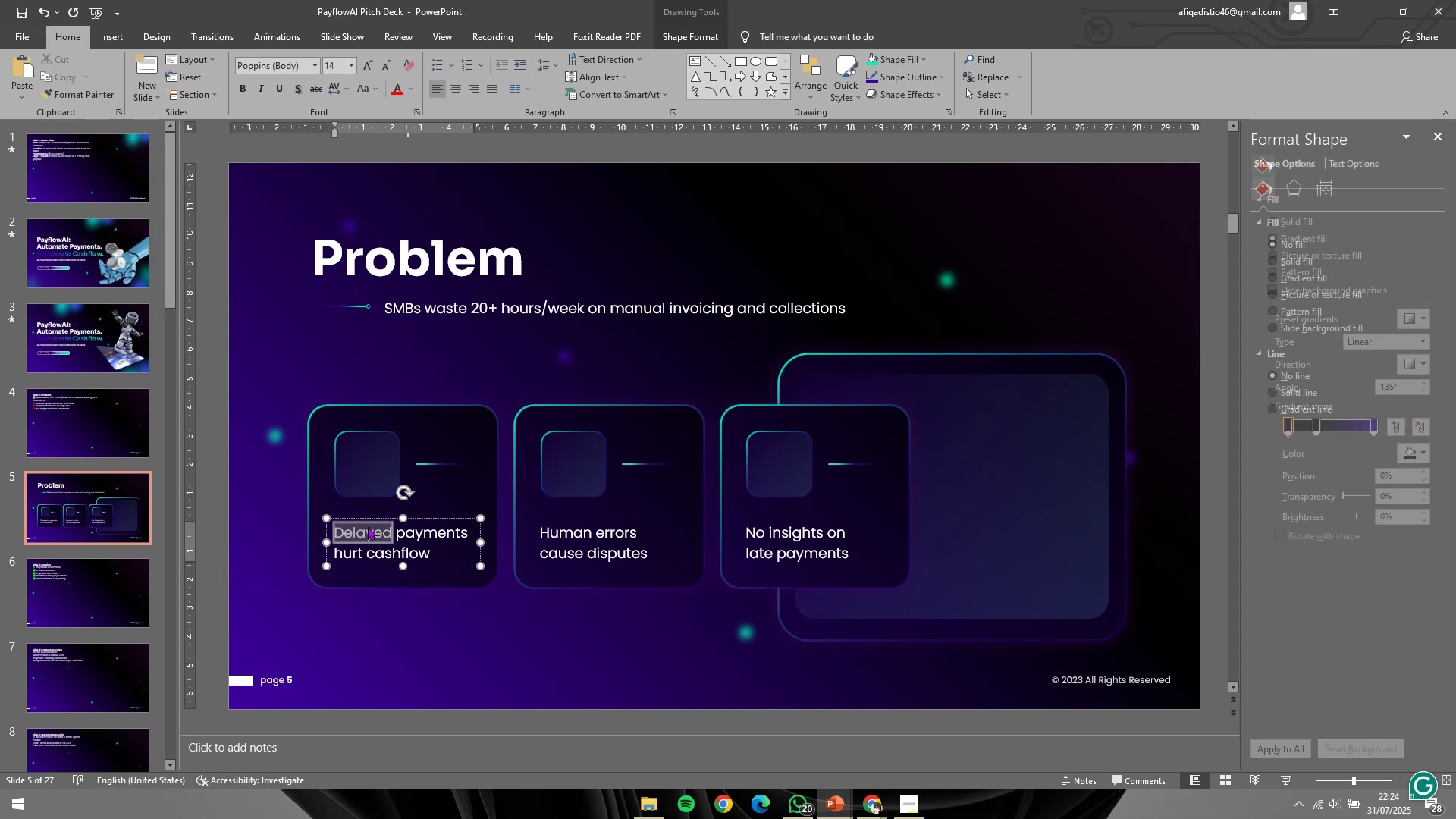 
key(Control+C)
 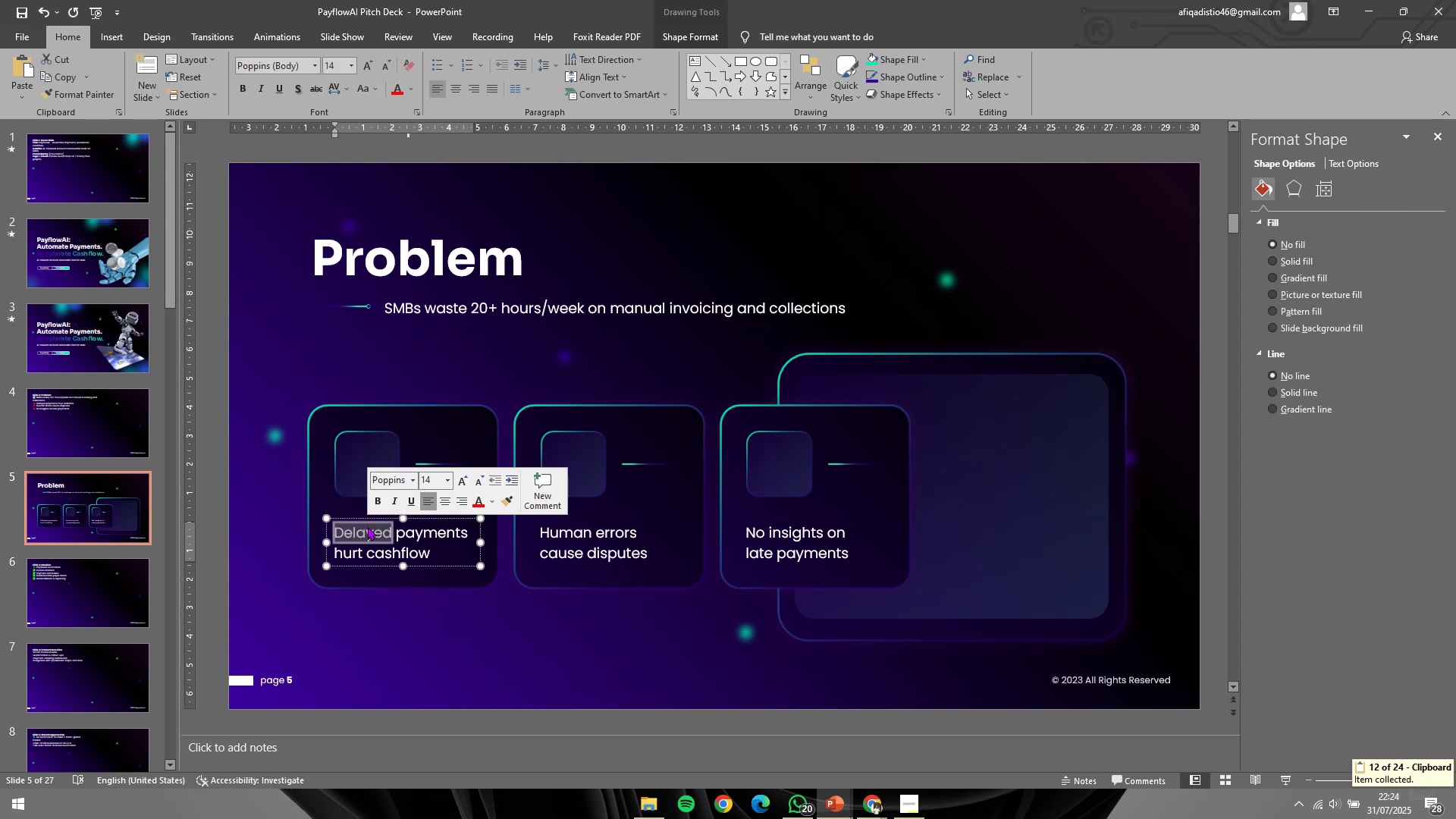 
key(Alt+Tab)
 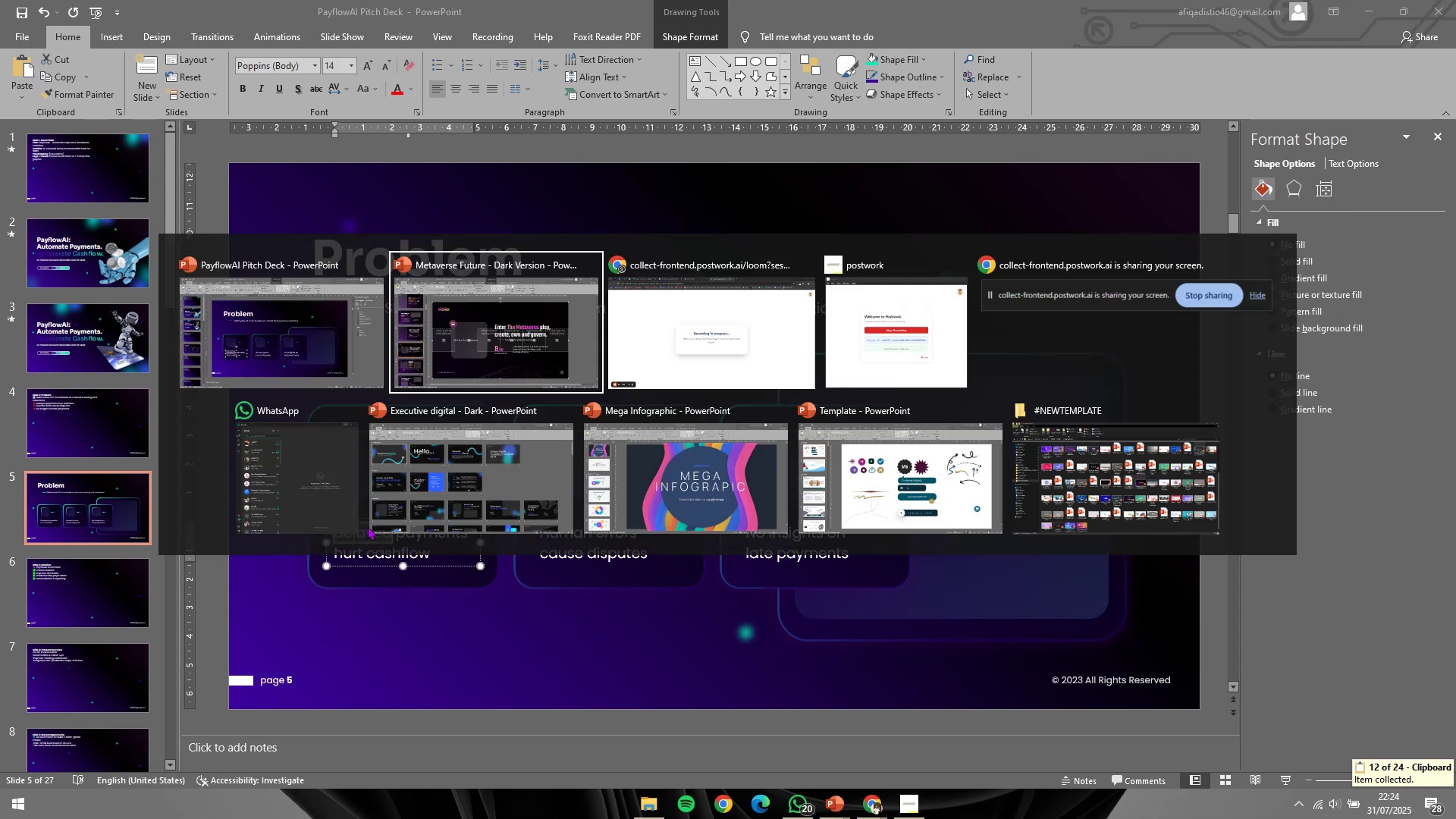 
key(Alt+Tab)
 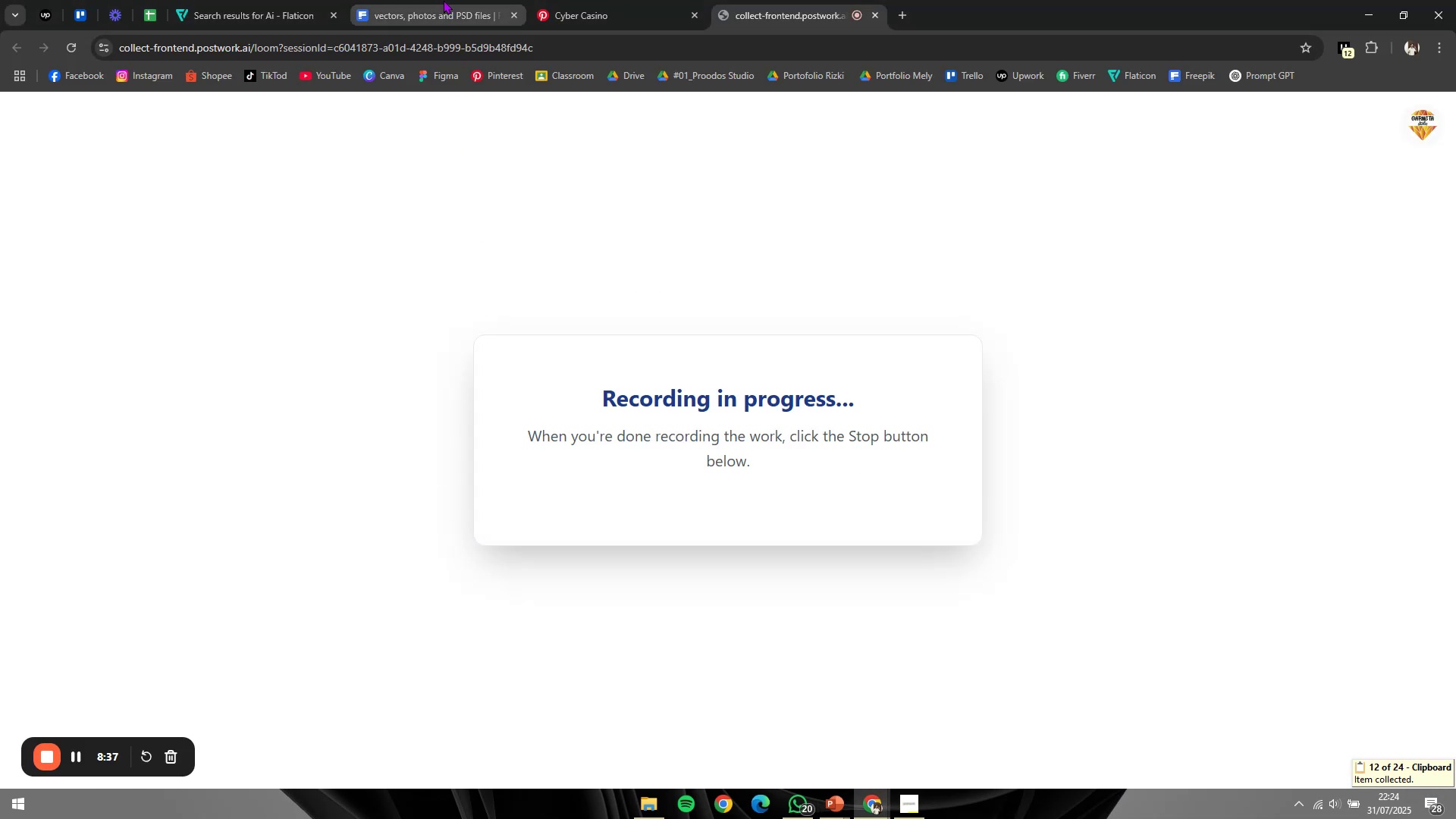 
double_click([226, 0])
 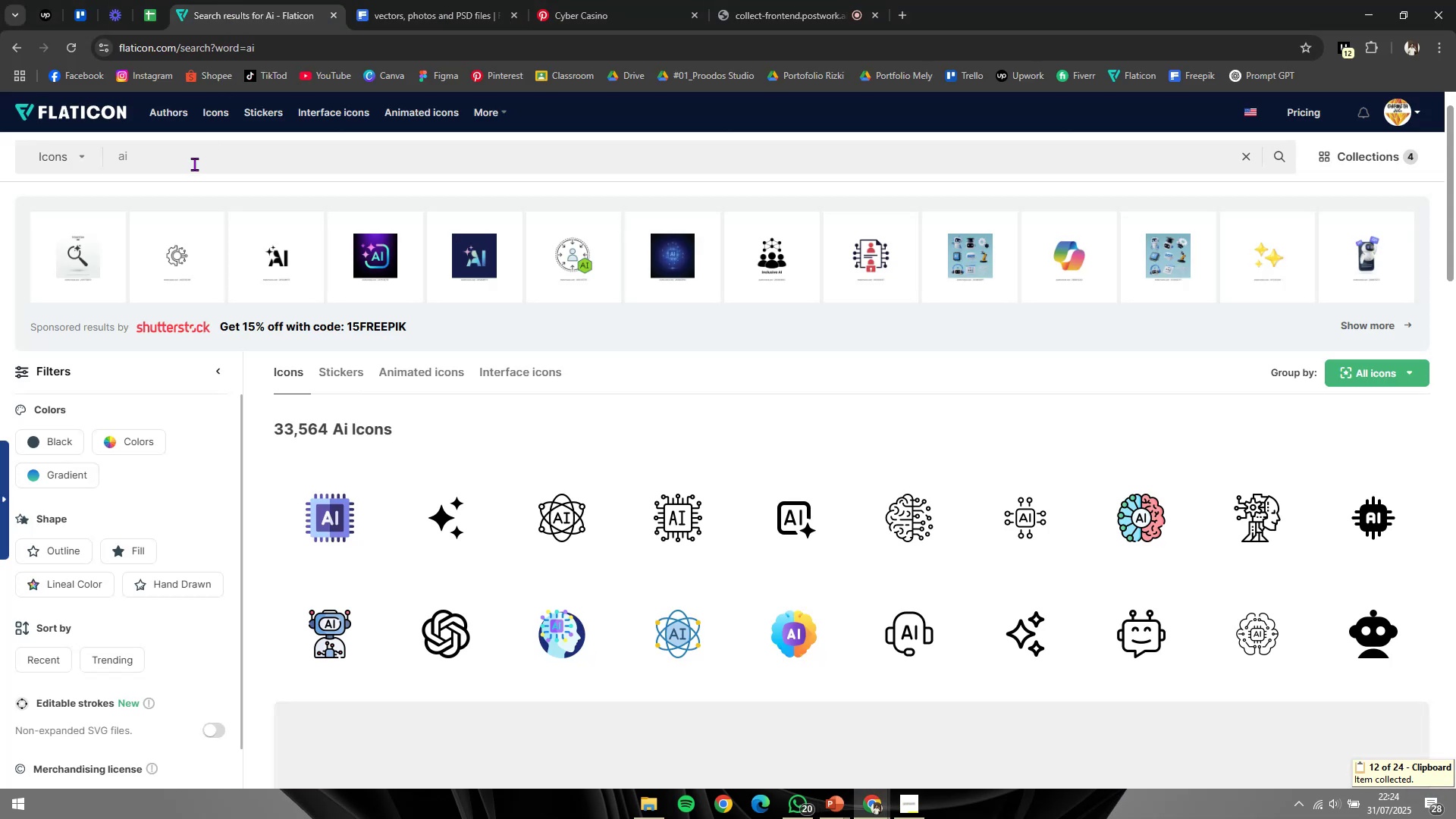 
left_click([195, 165])
 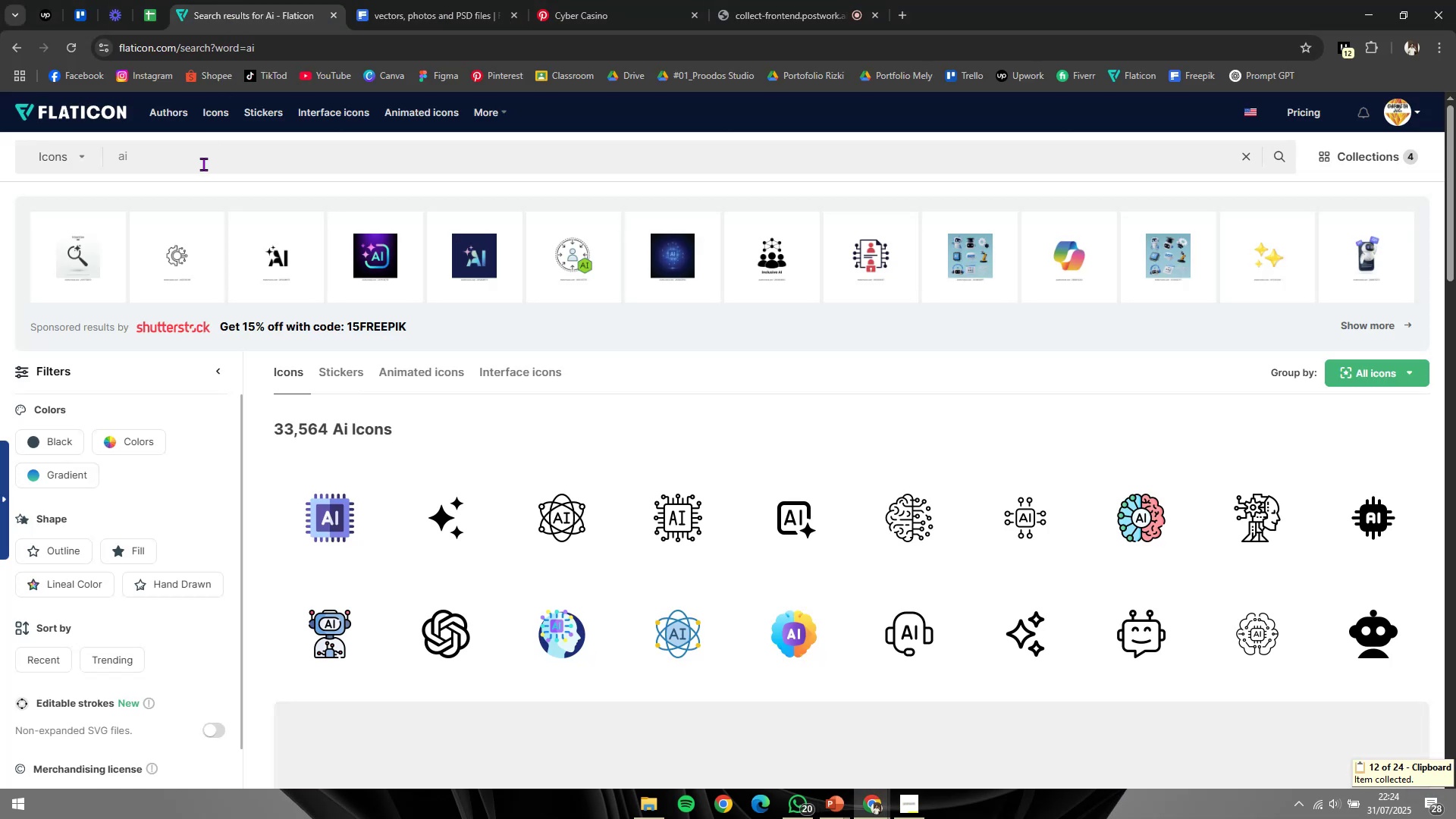 
key(Control+A)
 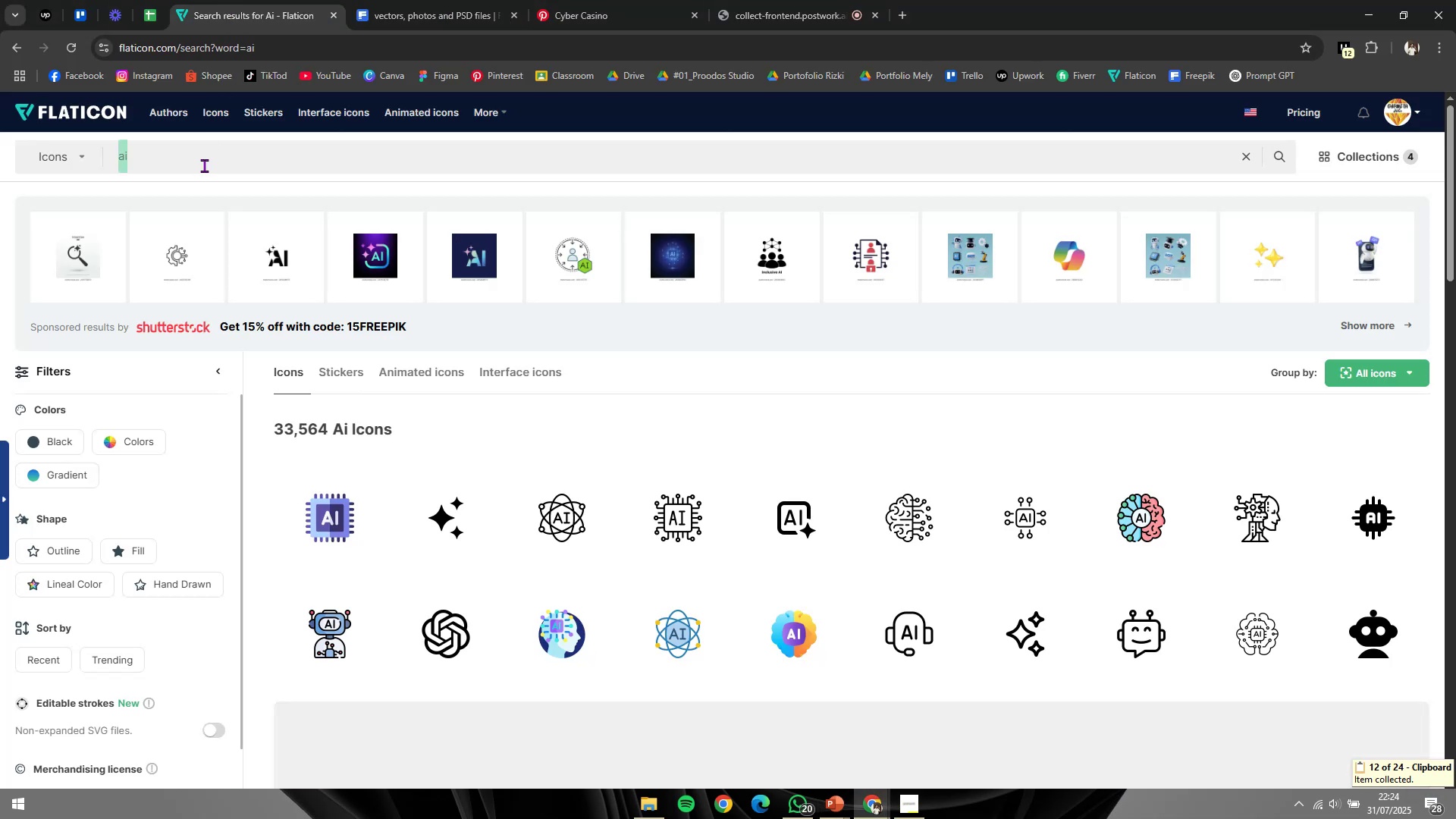 
key(Control+V)
 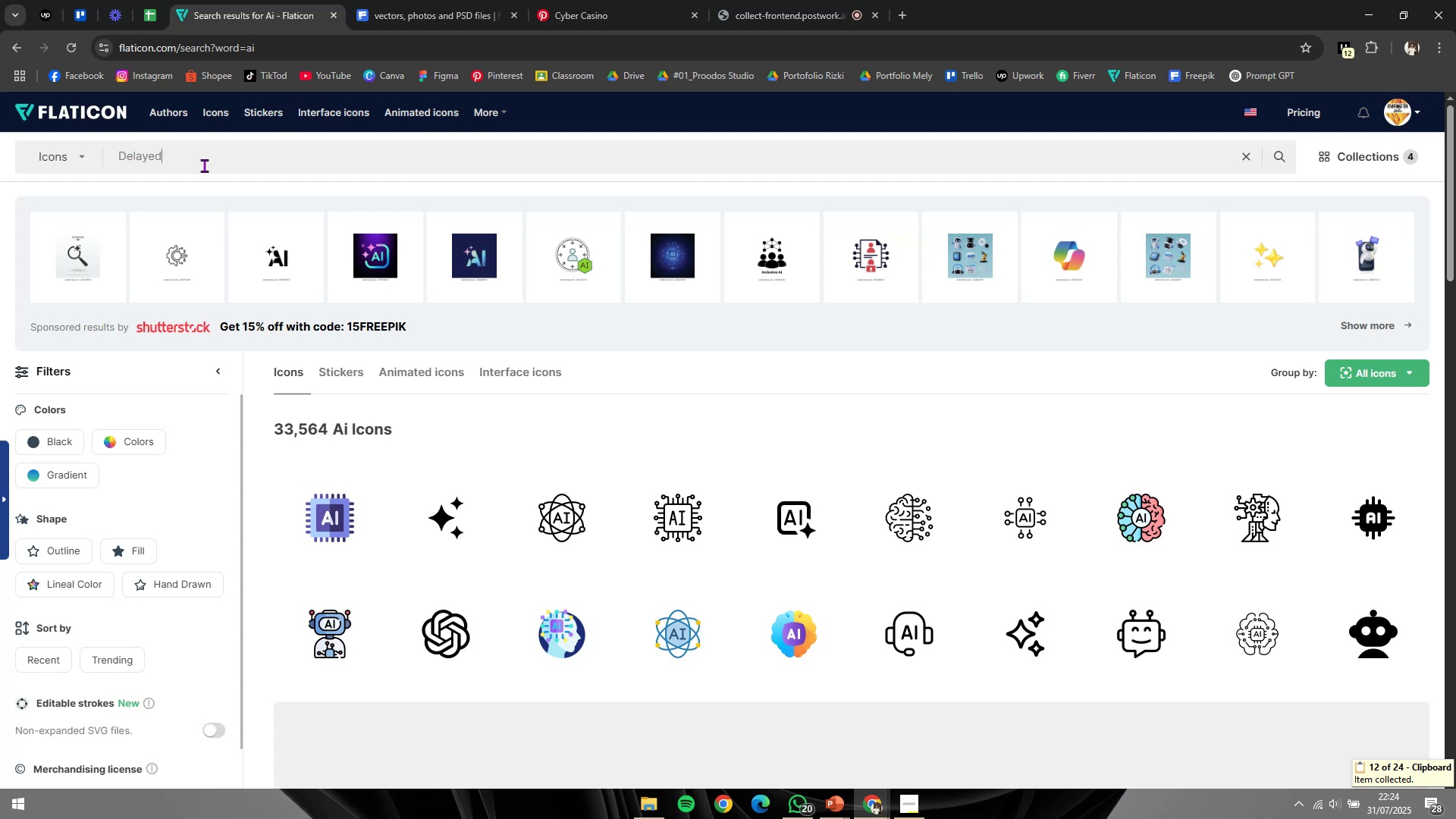 
key(NumpadEnter)
 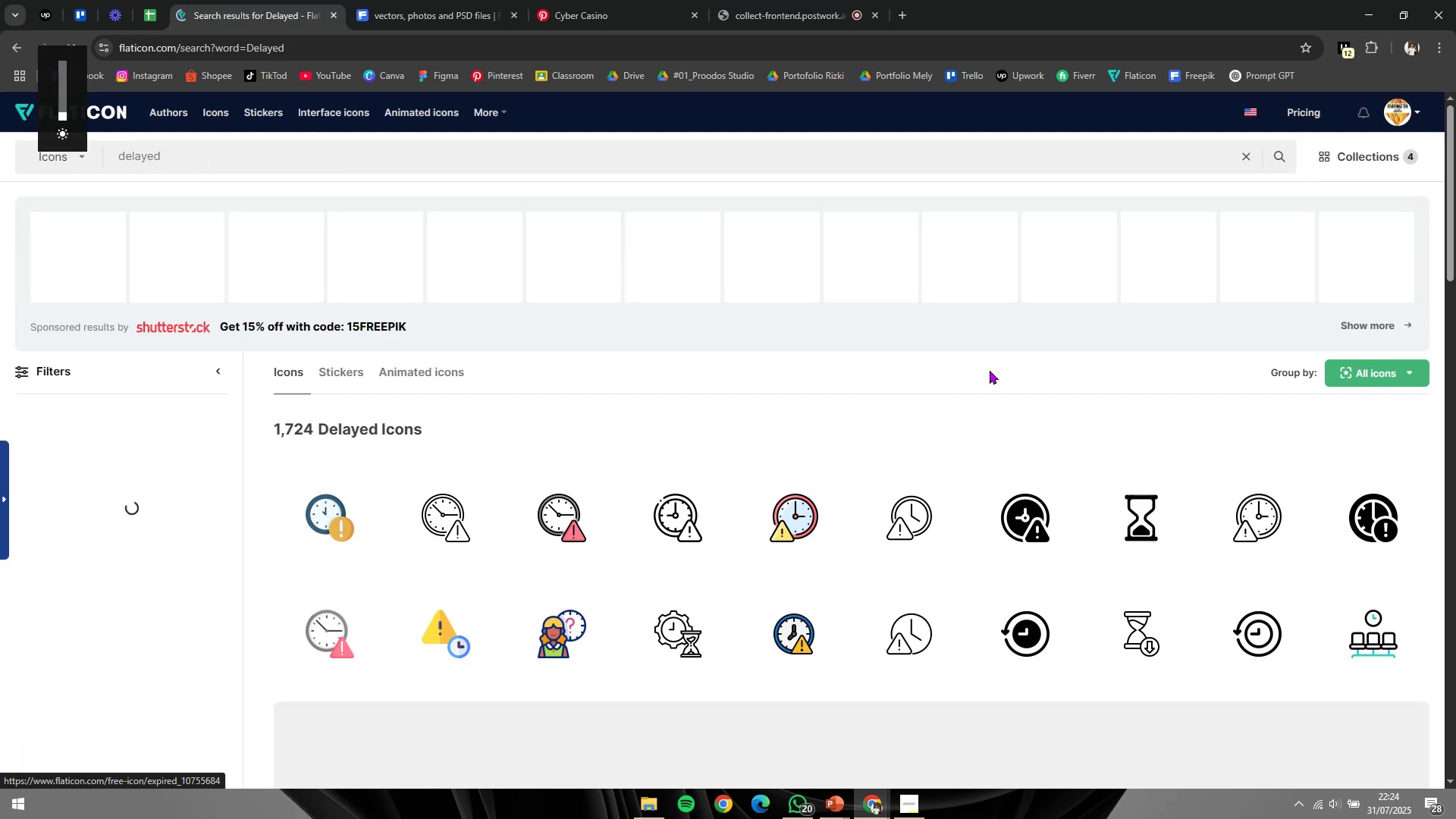 
left_click([1006, 475])
 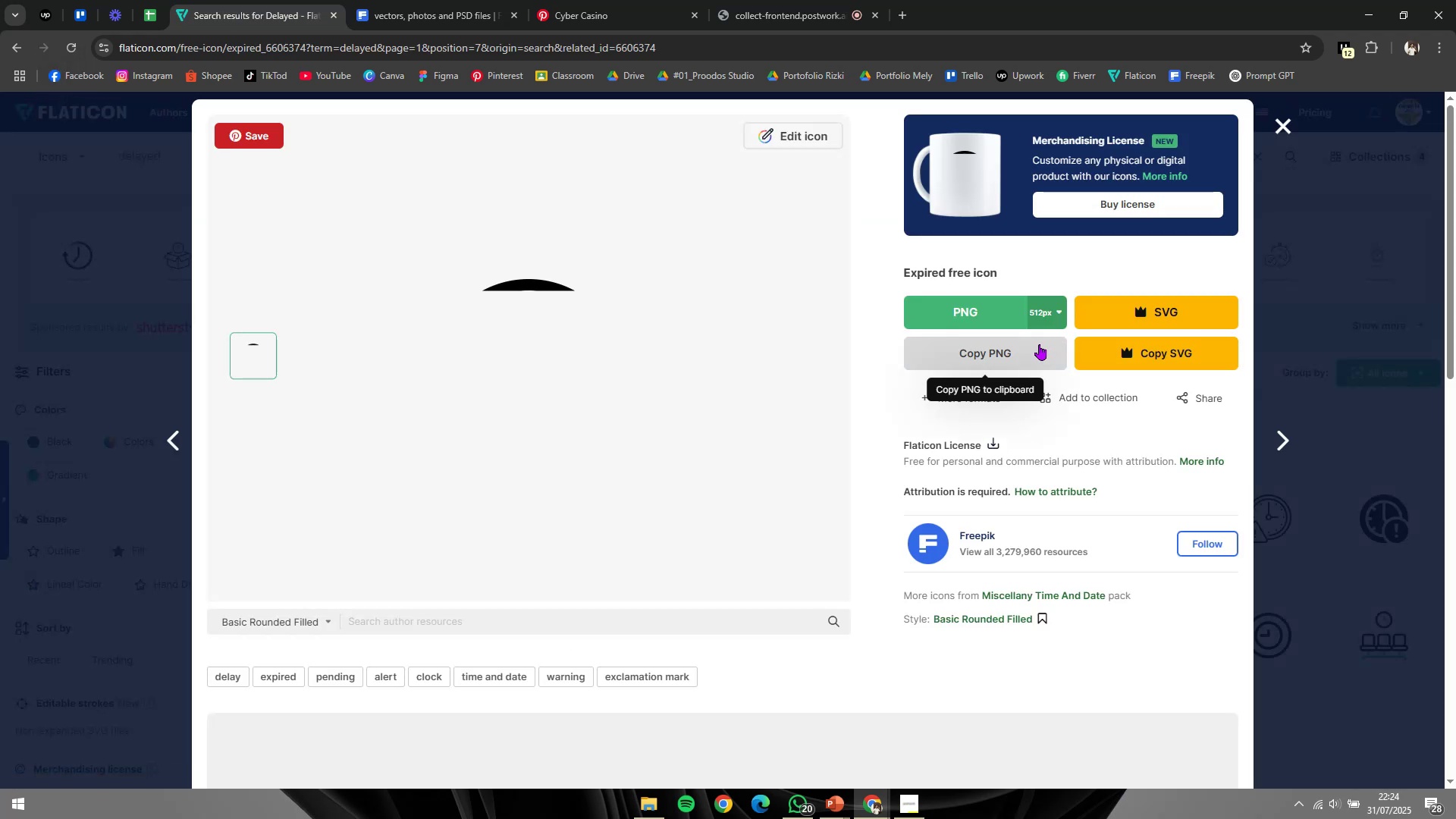 
left_click([1039, 344])
 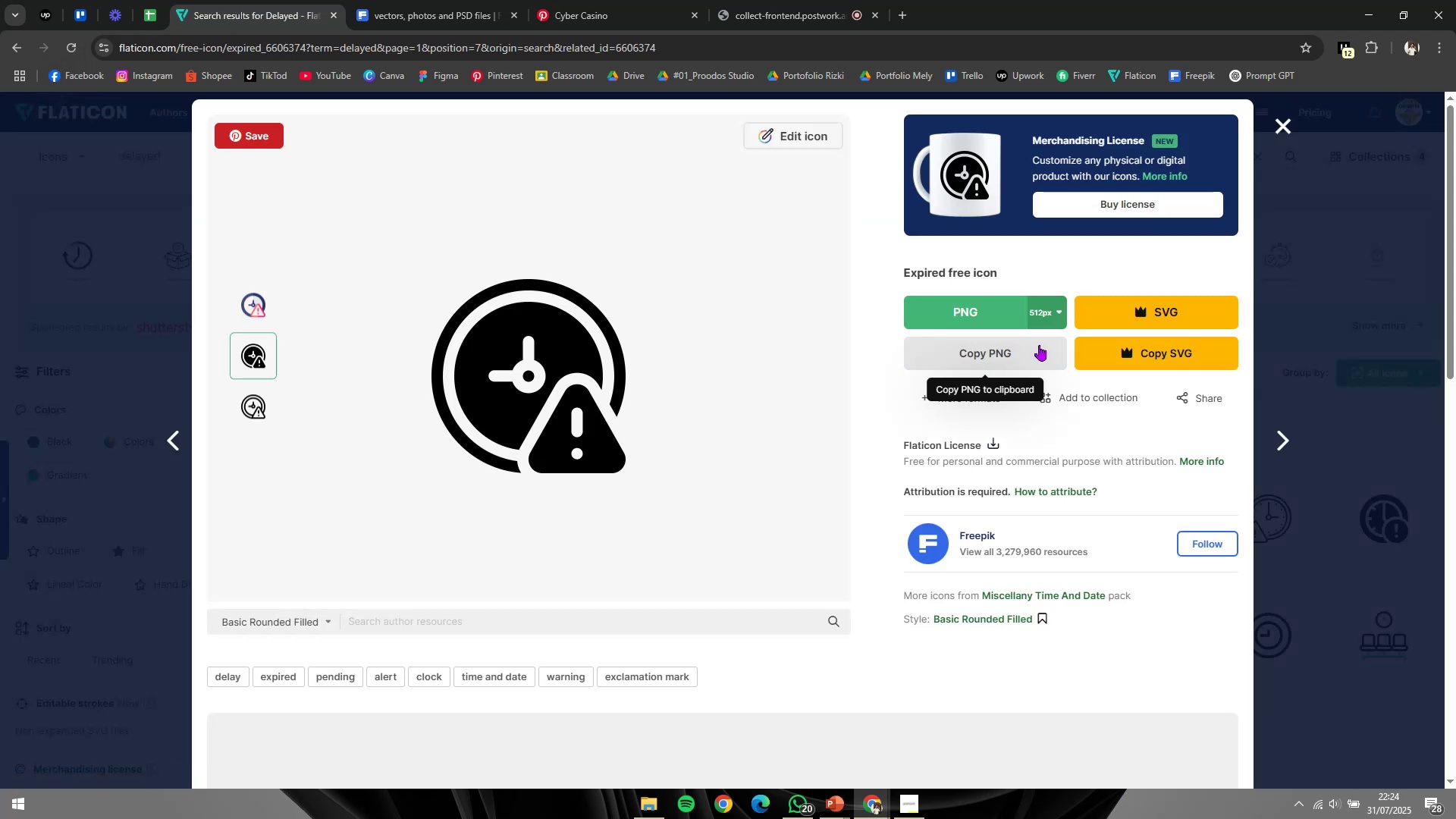 
key(Alt+AltLeft)
 